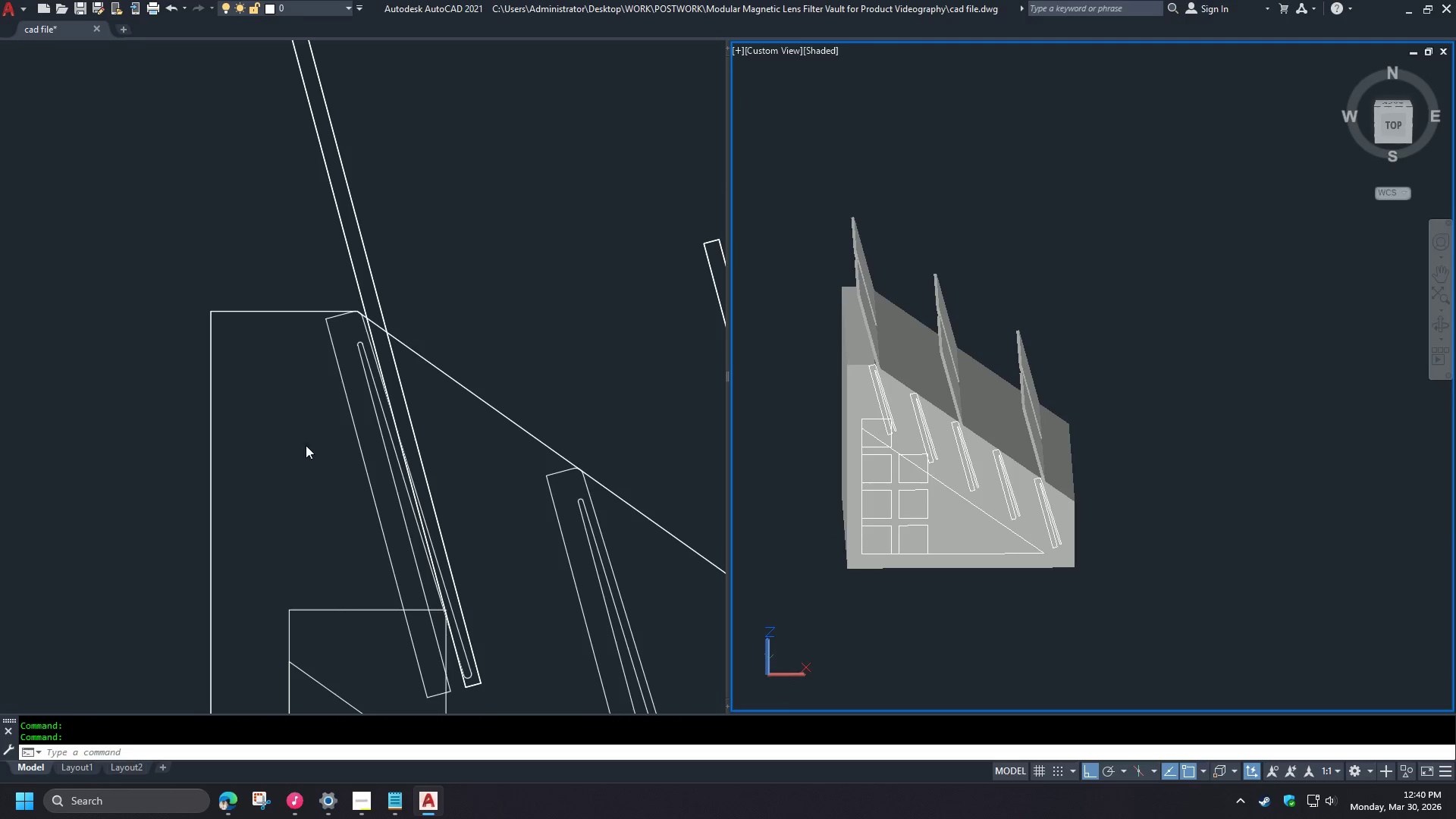 
left_click([245, 440])
 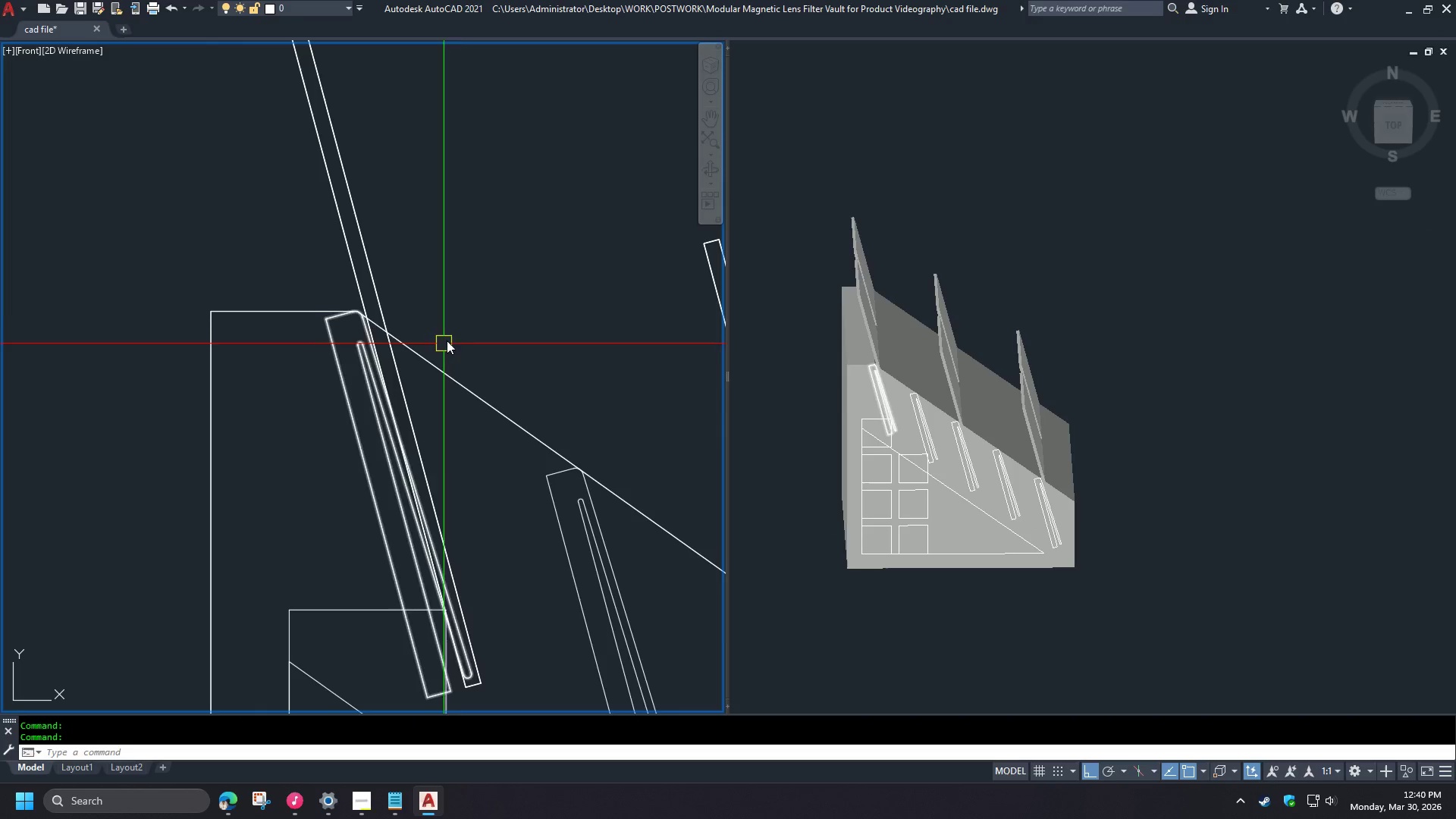 
scroll: coordinate [460, 326], scroll_direction: down, amount: 3.0
 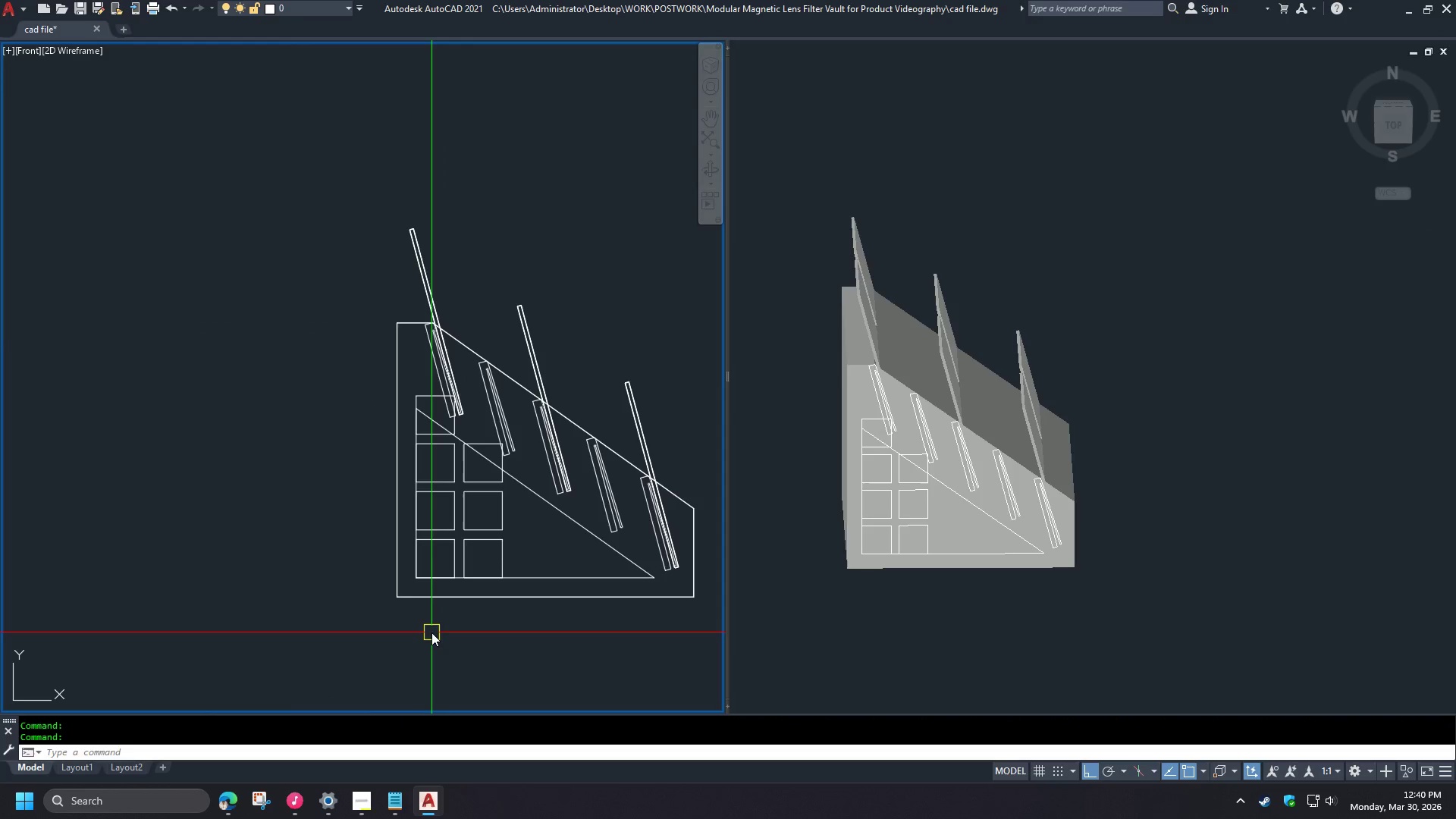 
type(dli  )
key(Escape)
 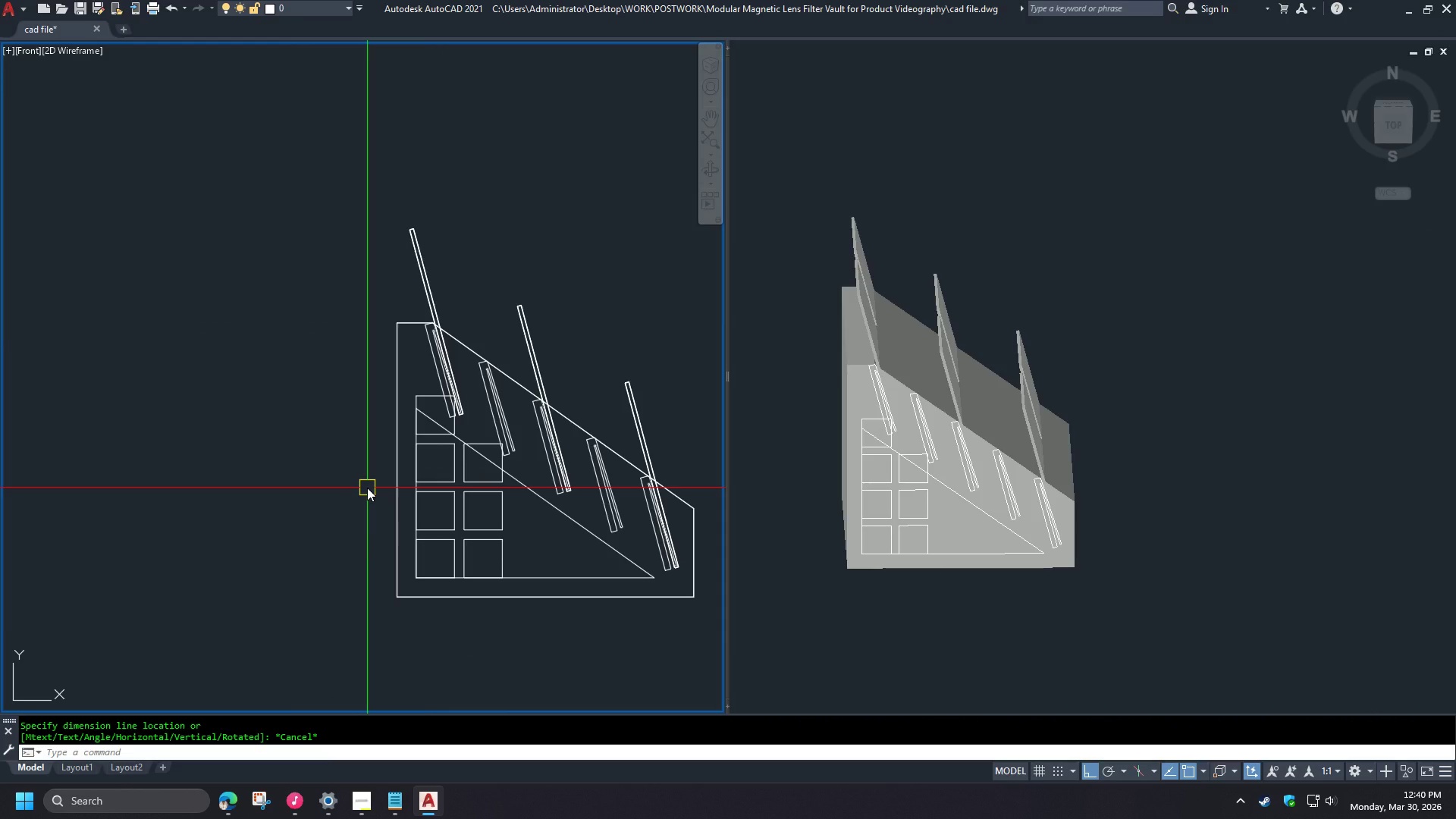 
key(L)
 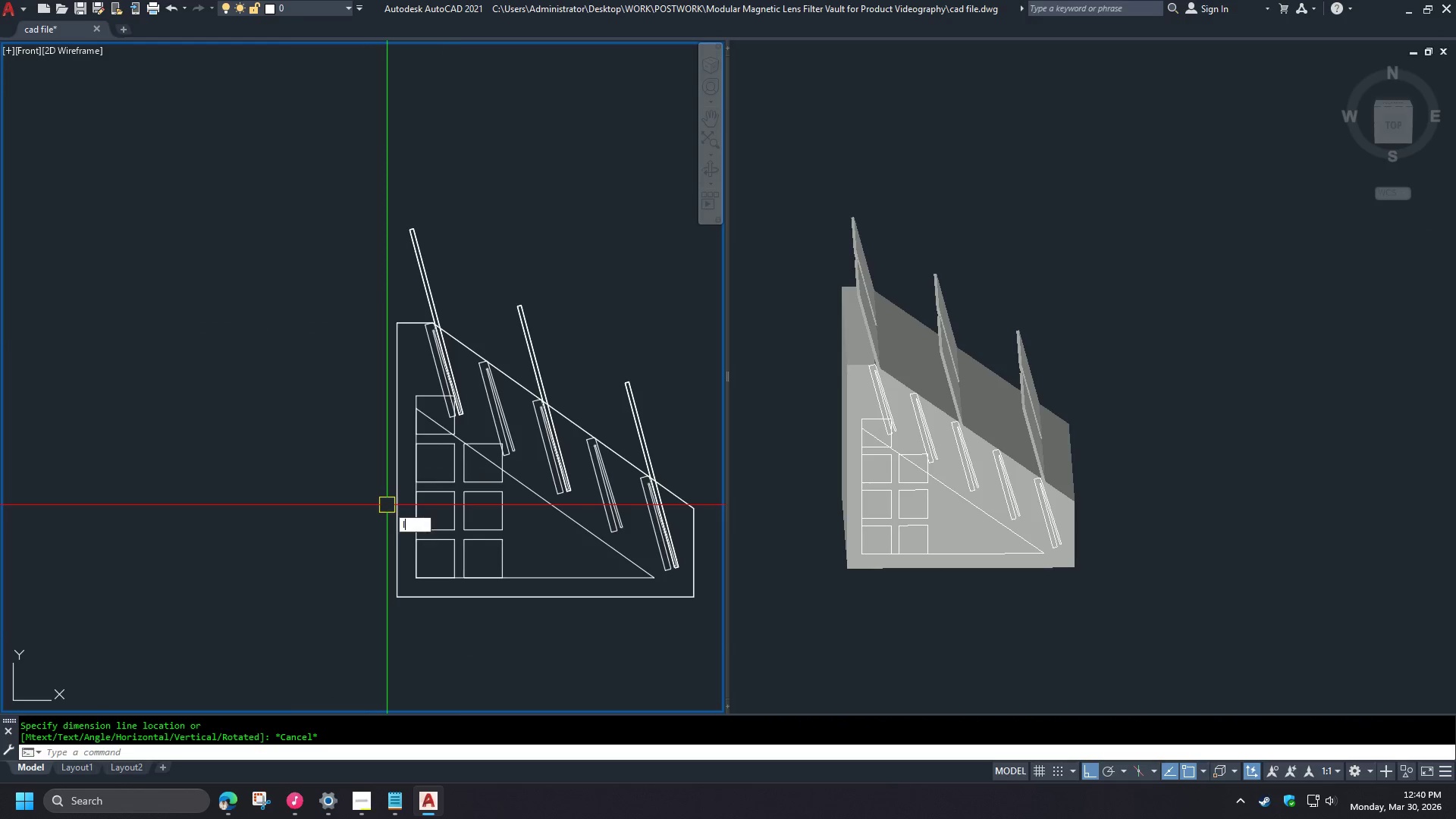 
key(Space)
 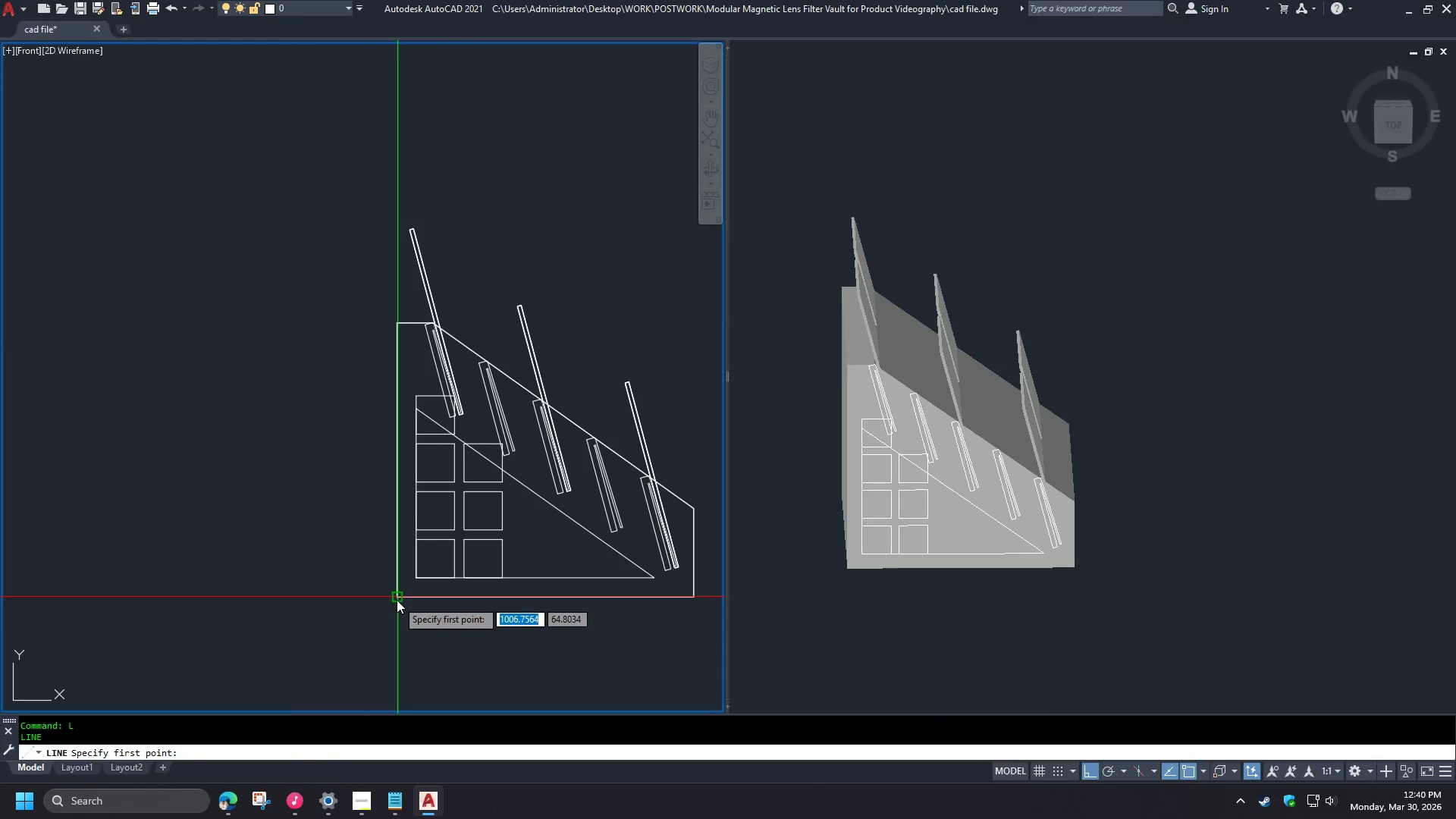 
left_click_drag(start_coordinate=[397, 600], to_coordinate=[396, 595])
 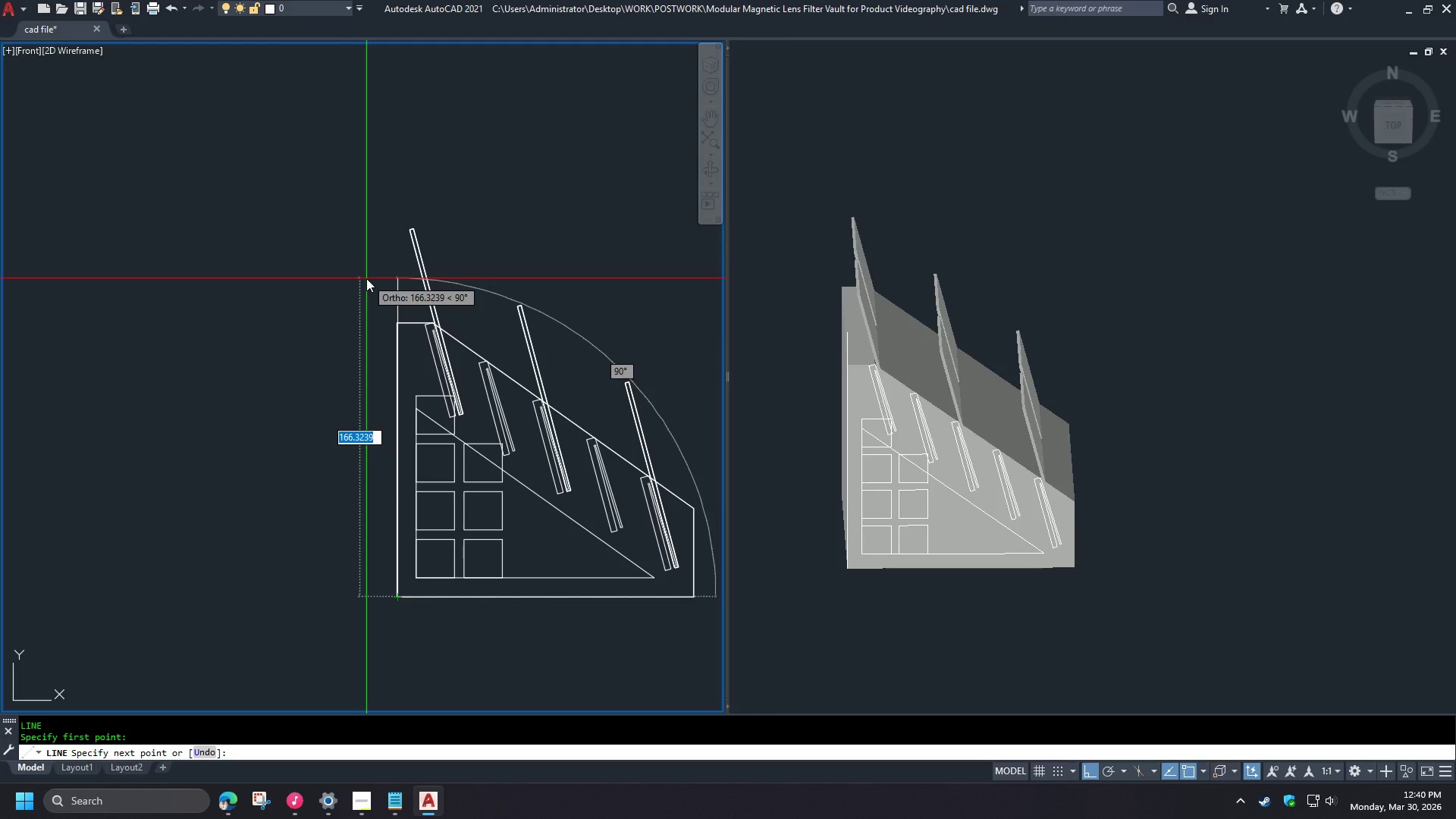 
key(Numpad1)
 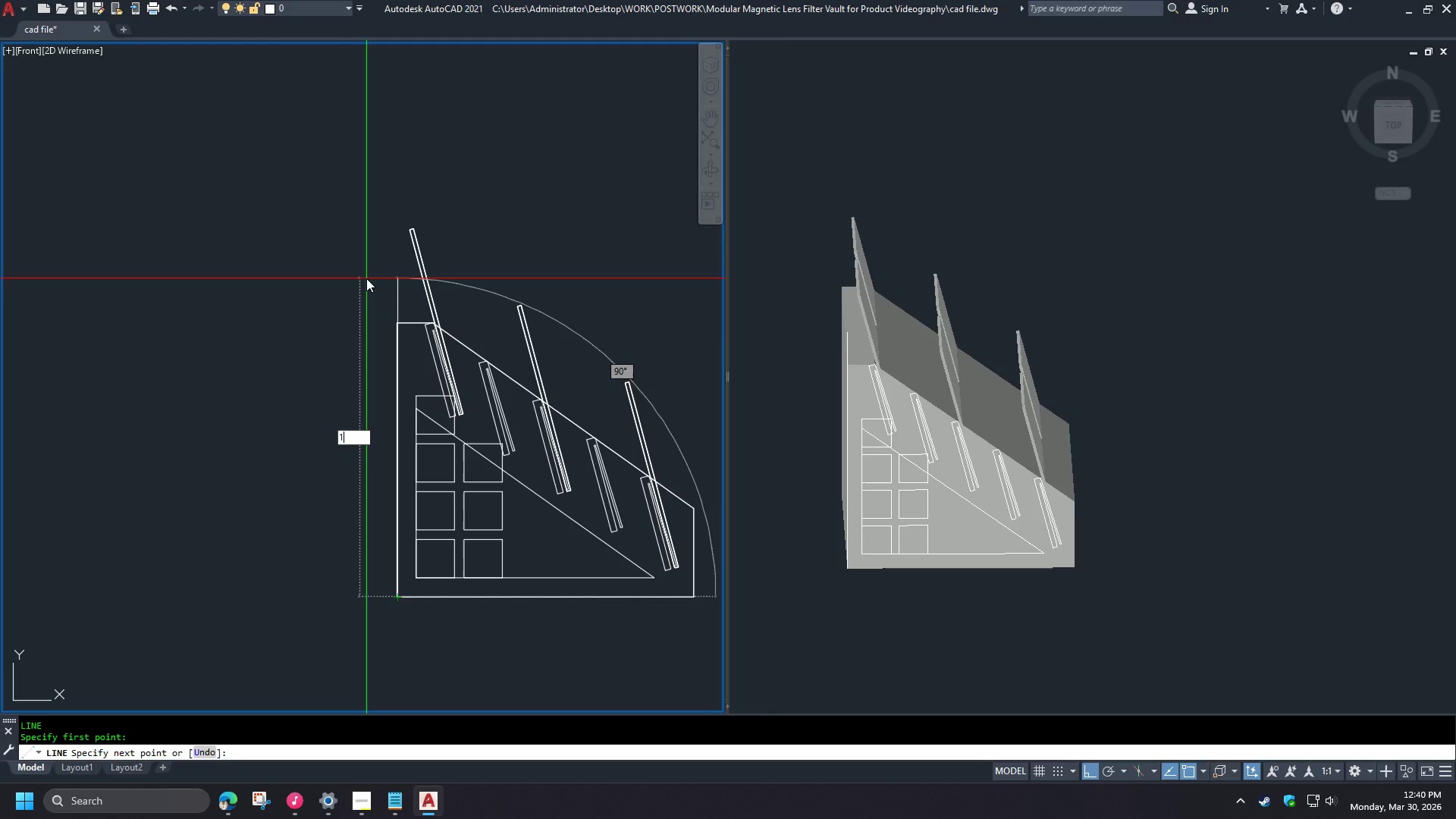 
key(Numpad5)
 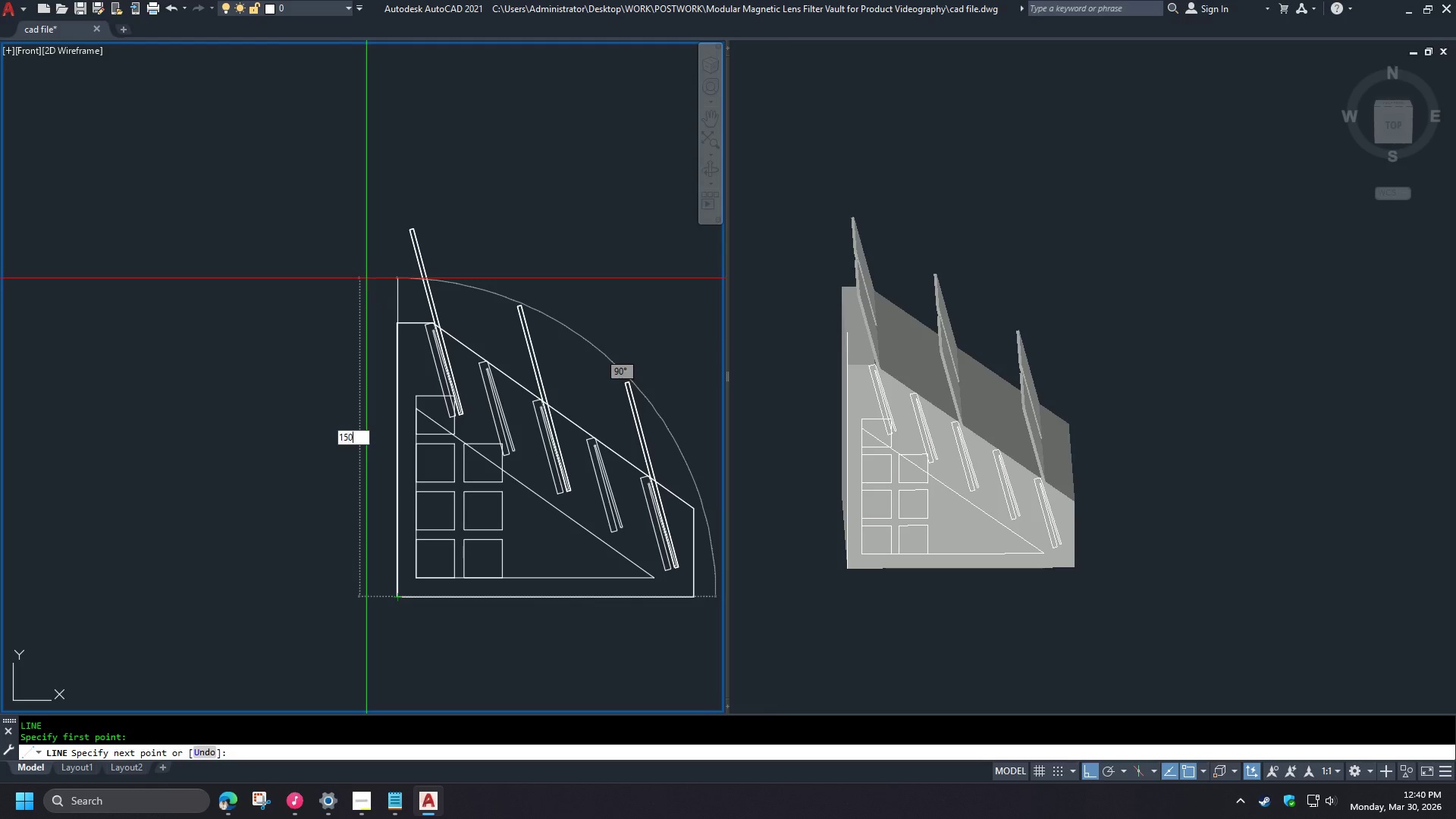 
key(Numpad0)
 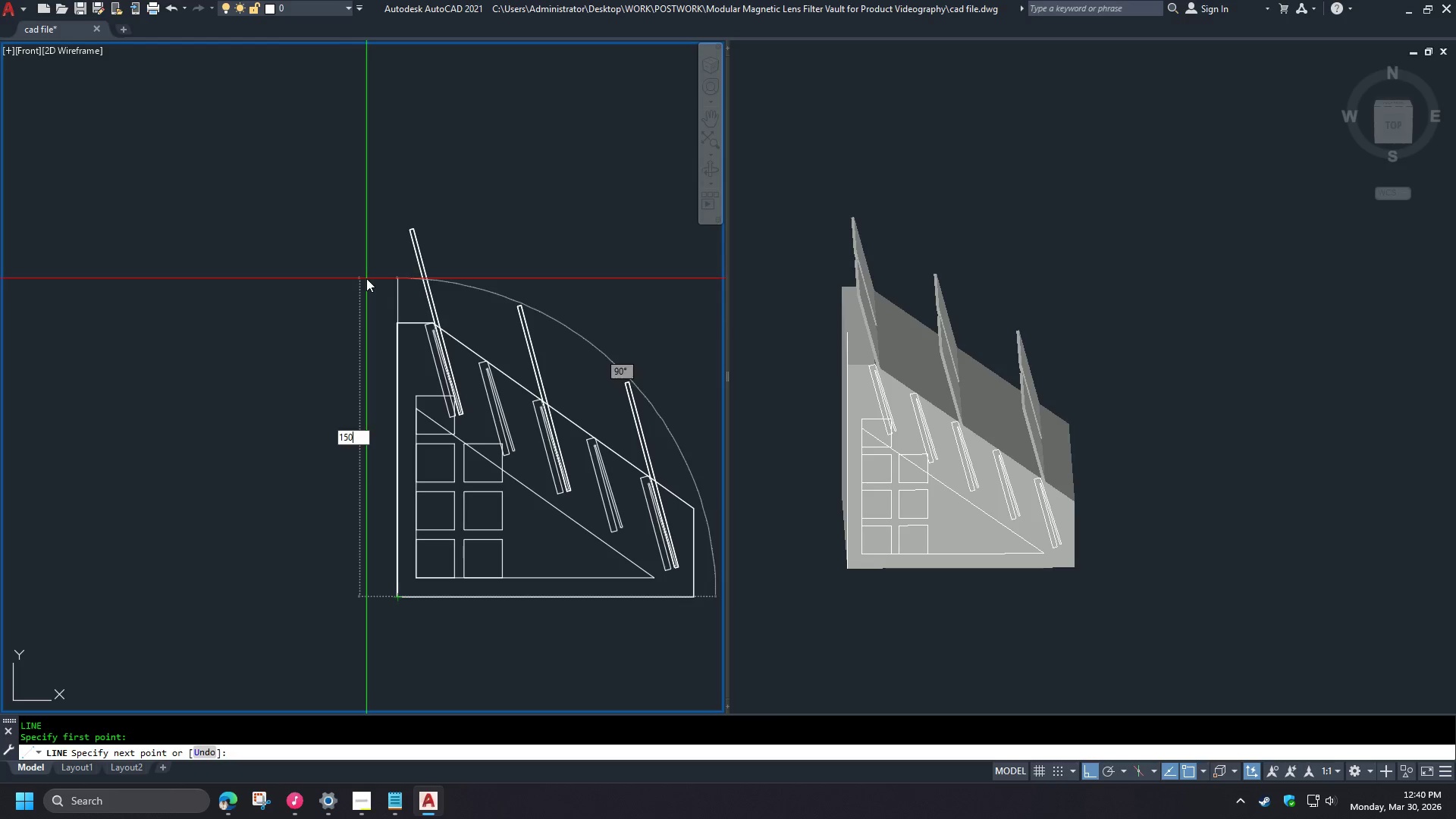 
key(Space)
 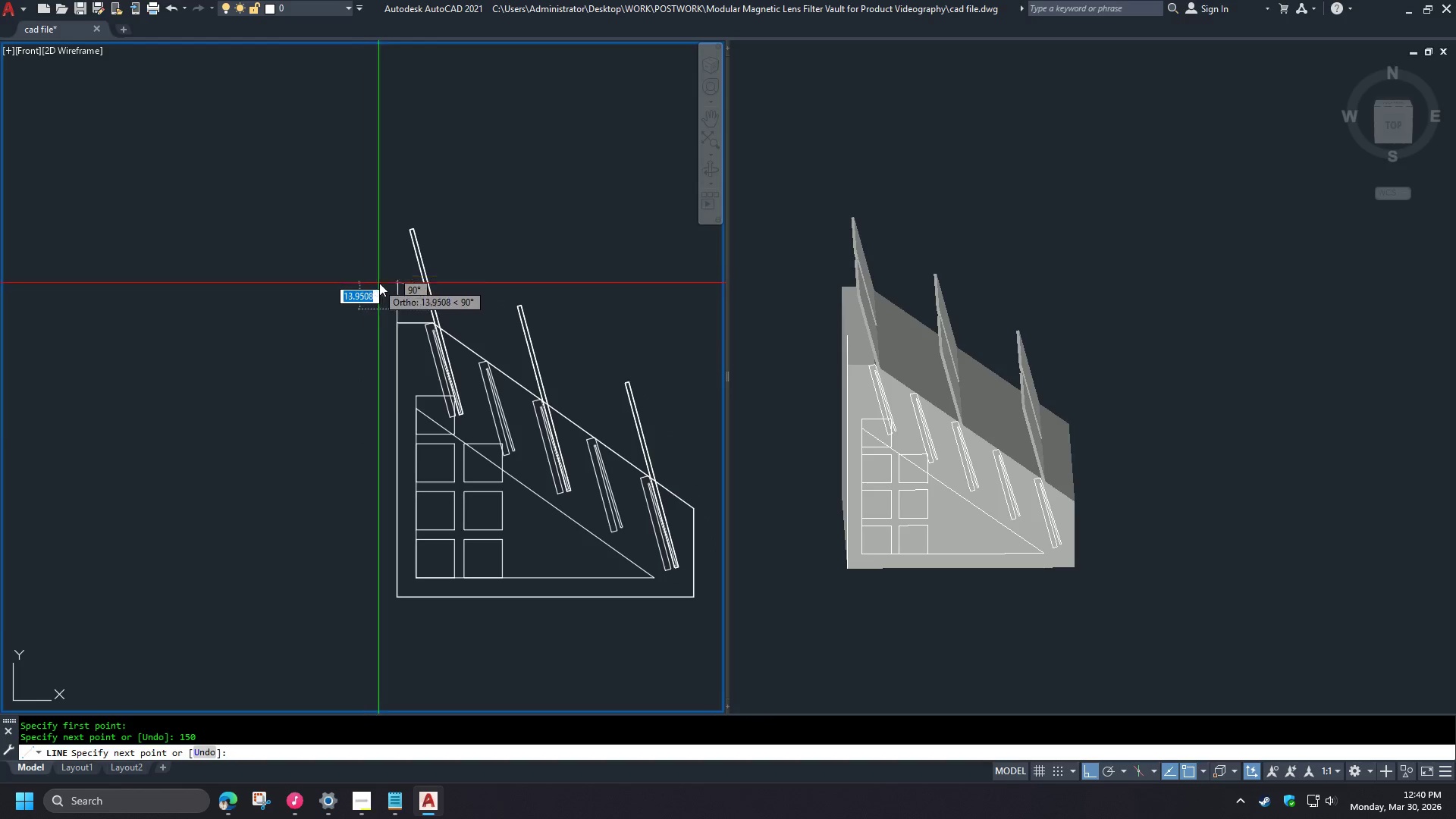 
scroll: coordinate [410, 301], scroll_direction: up, amount: 3.0
 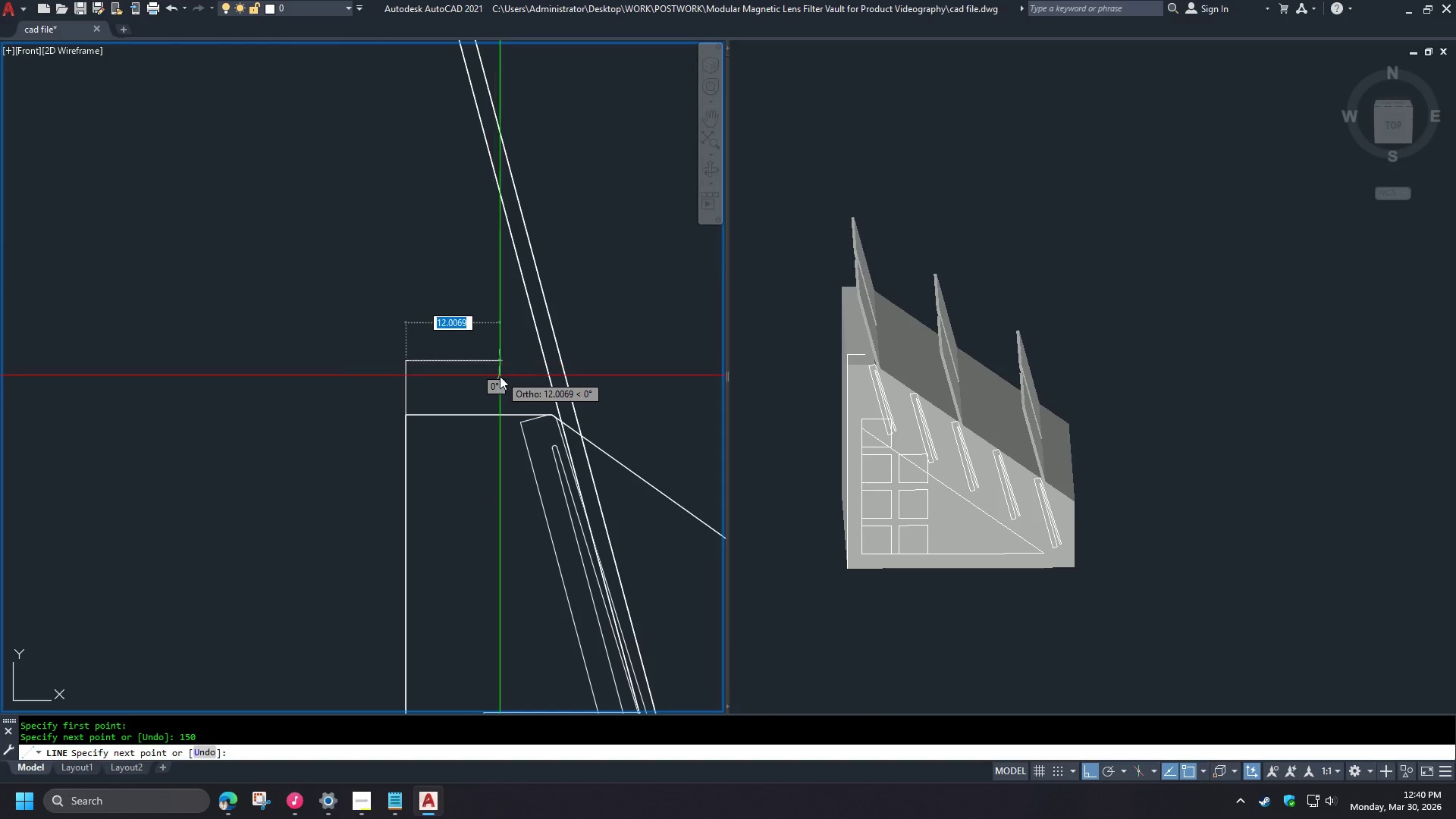 
left_click([493, 379])
 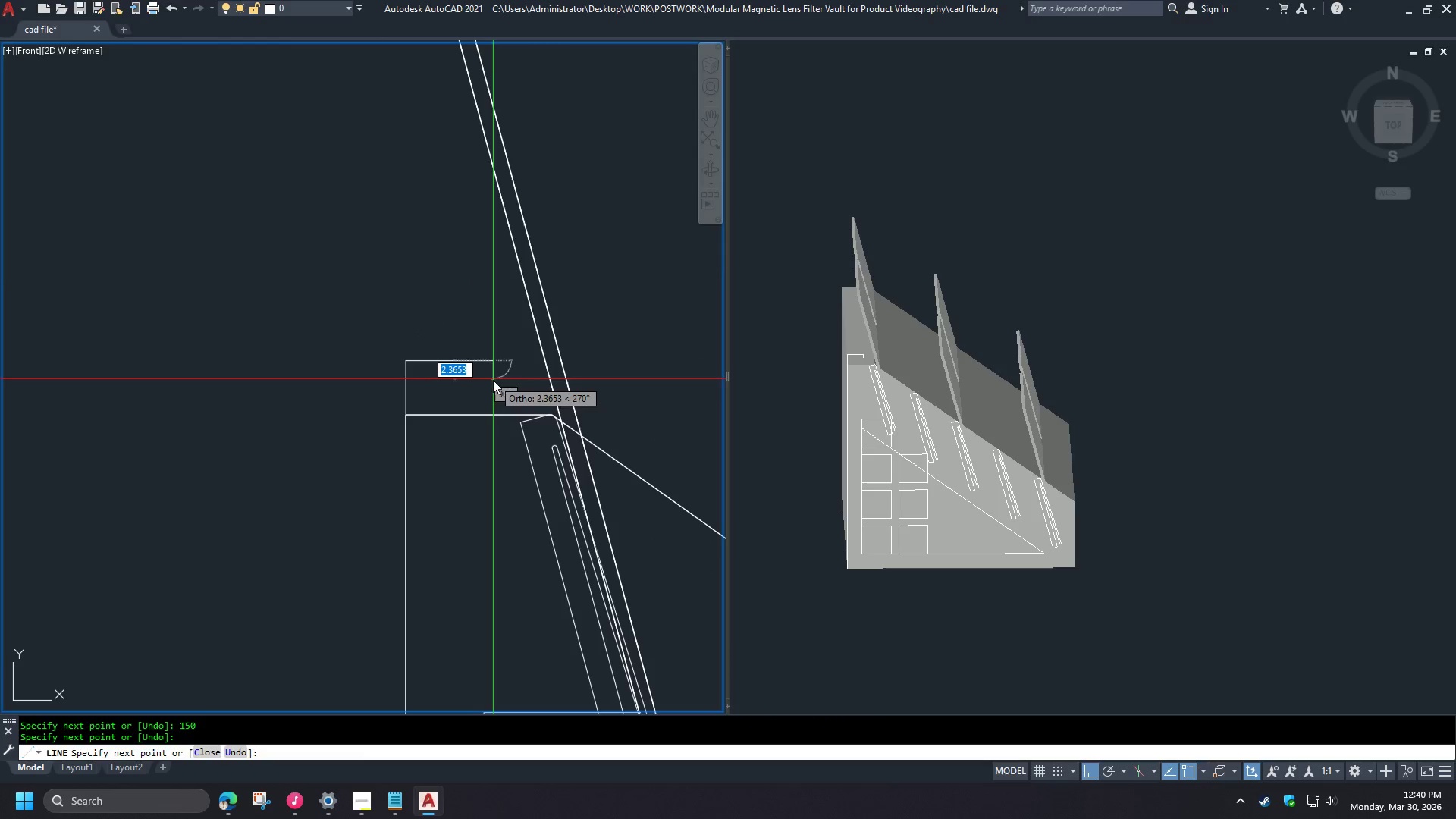 
key(Space)
 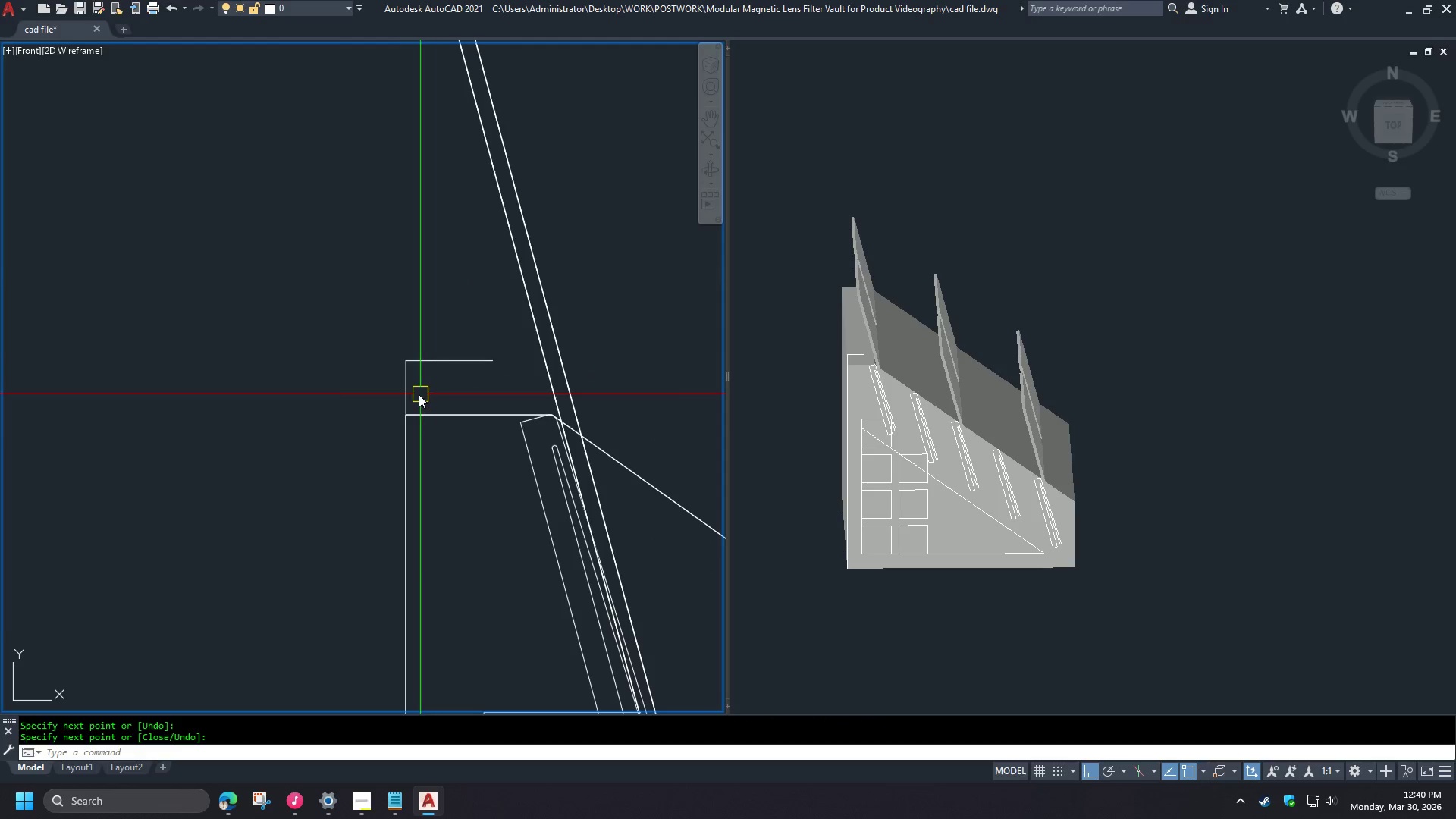 
left_click([410, 394])
 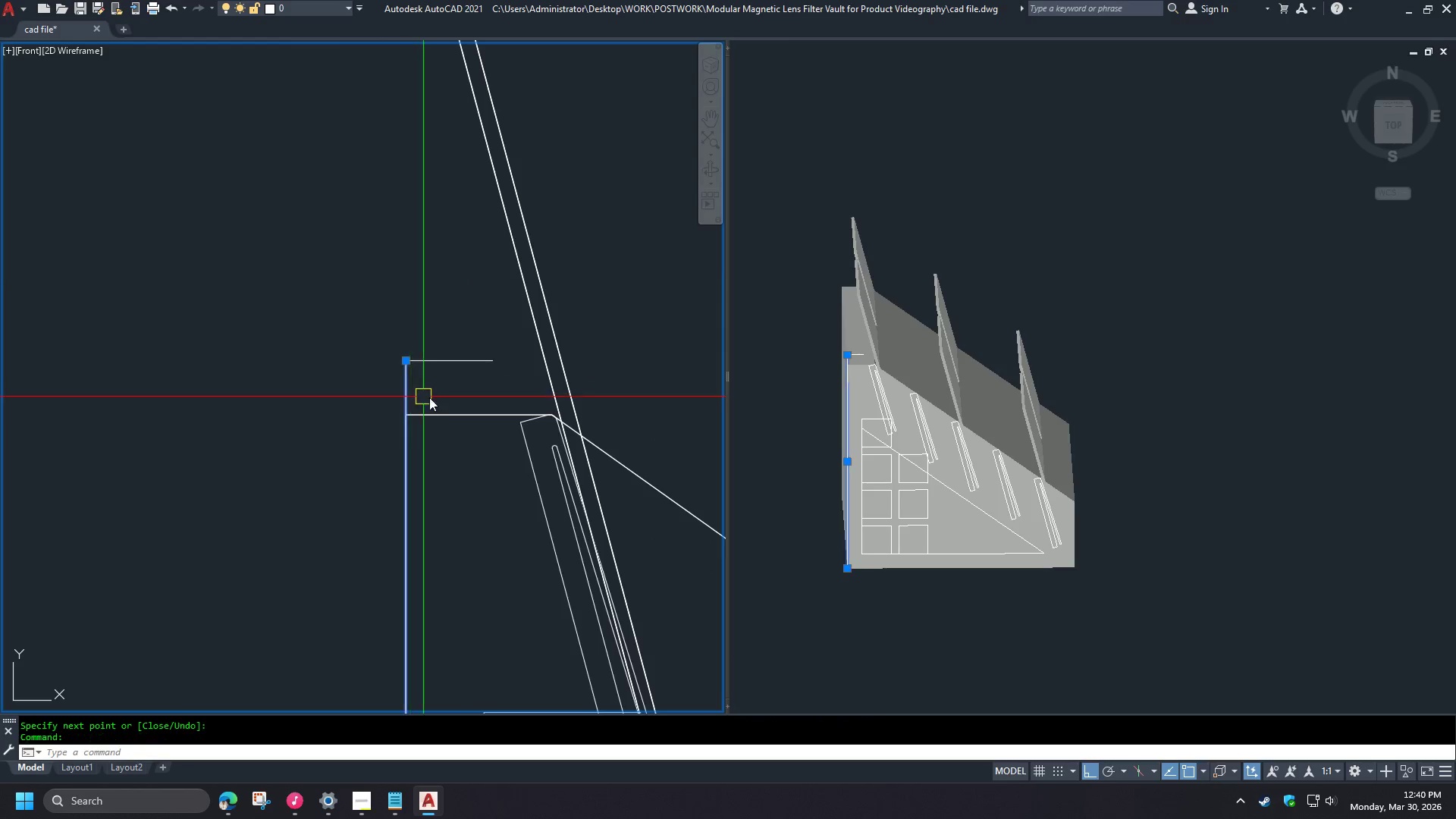 
type(e br )
 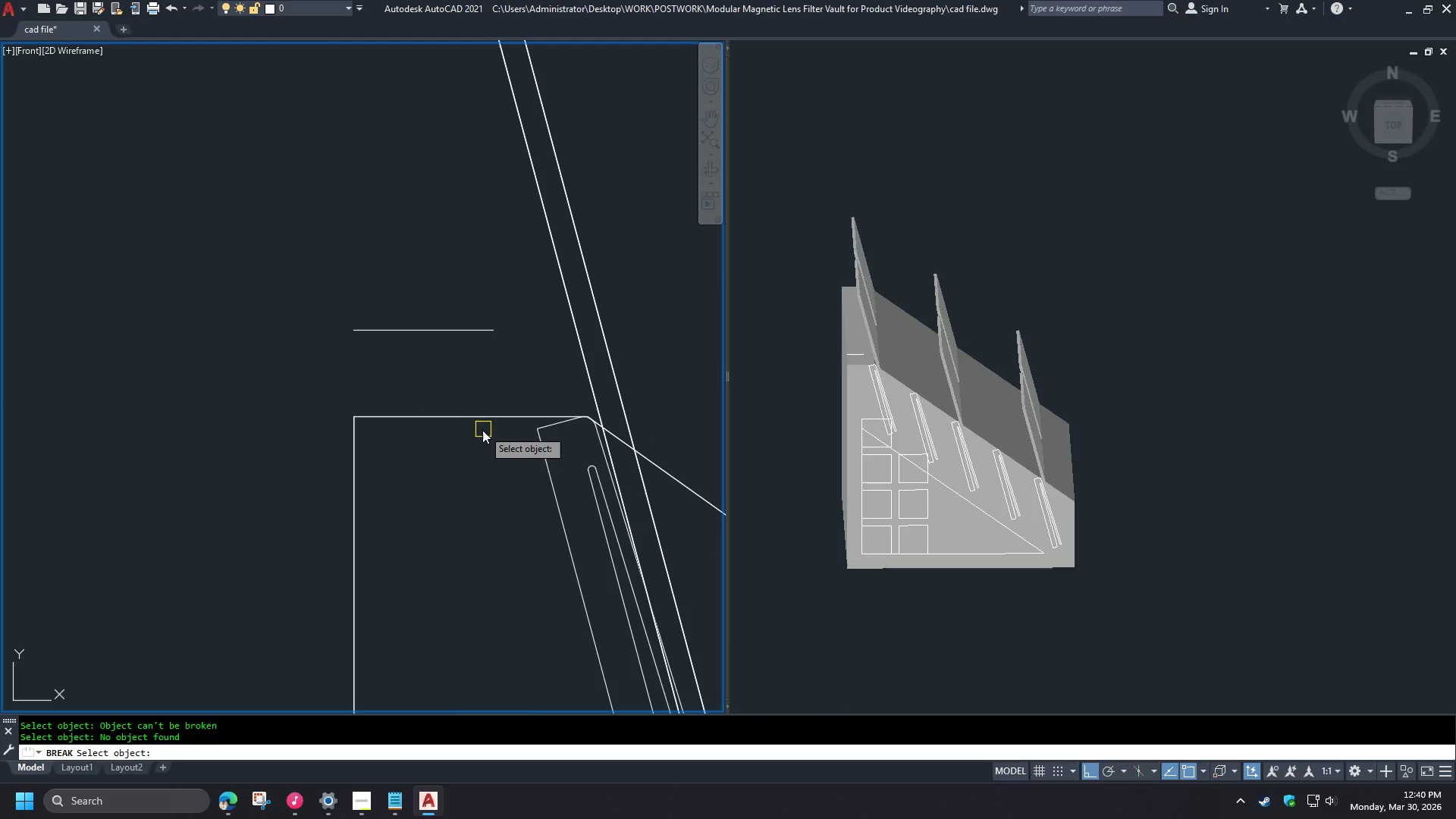 
left_click_drag(start_coordinate=[450, 419], to_coordinate=[464, 422])
 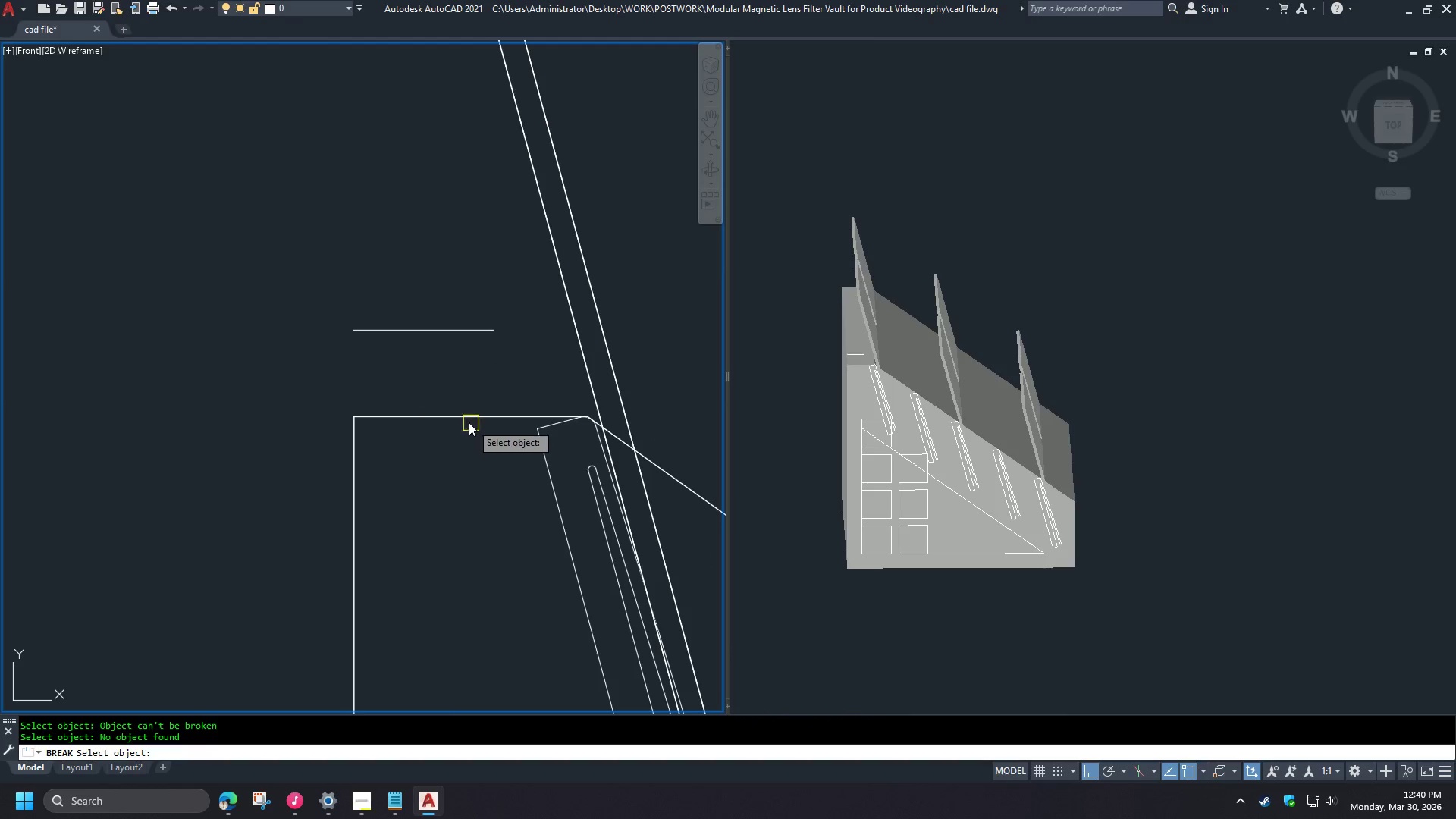 
scroll: coordinate [492, 414], scroll_direction: up, amount: 1.0
 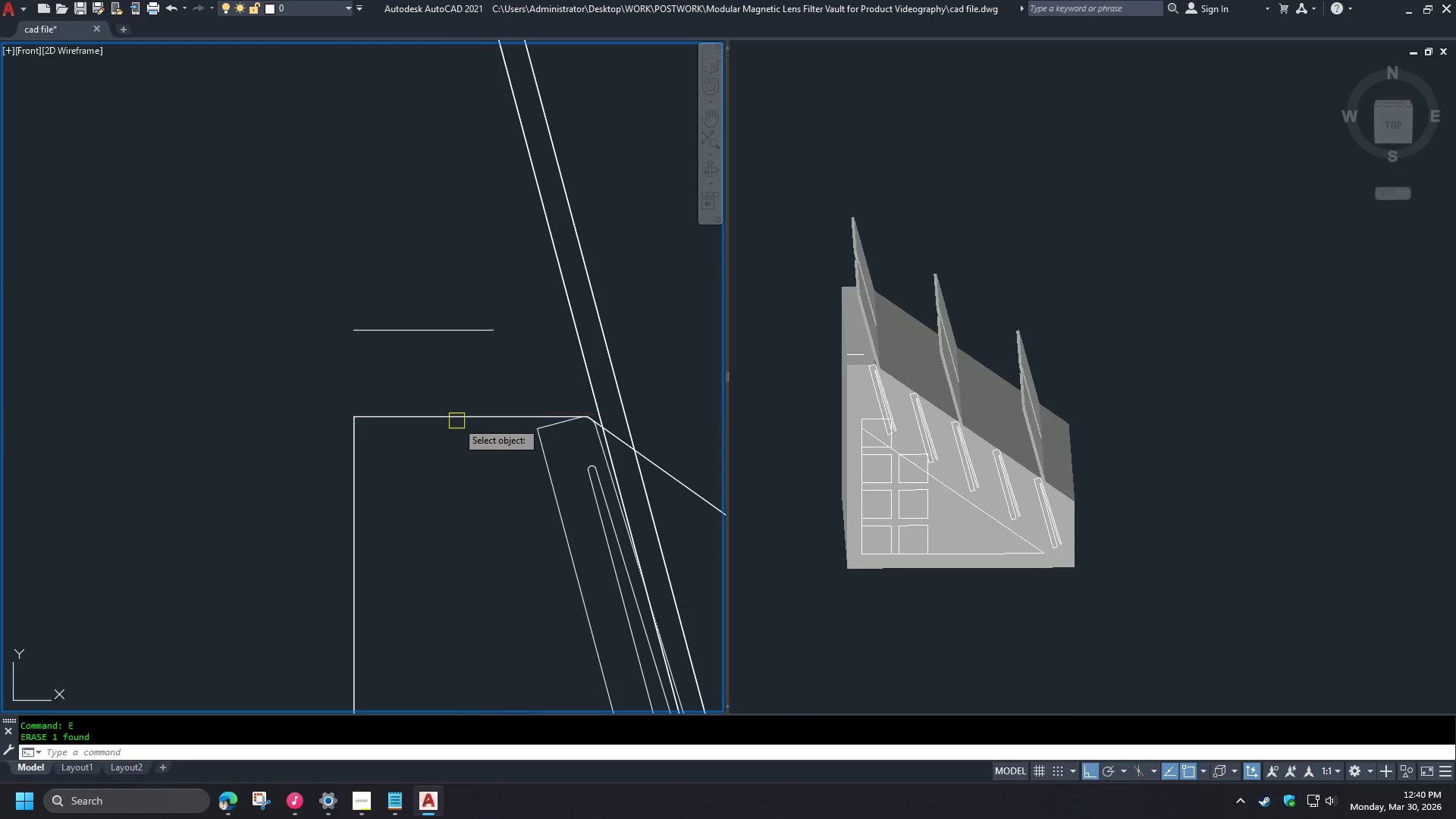 
left_click_drag(start_coordinate=[451, 416], to_coordinate=[455, 416])
 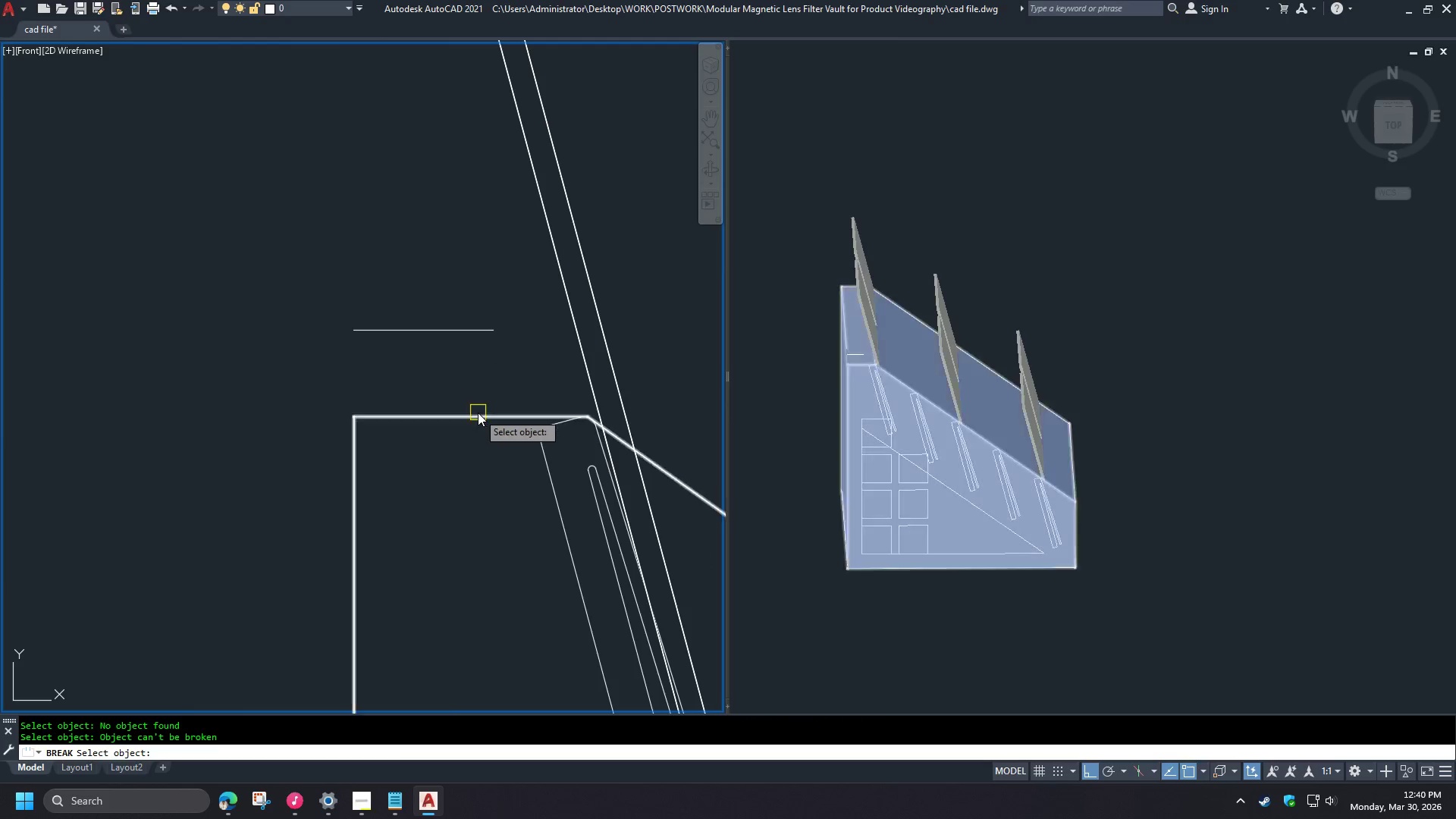 
double_click([478, 413])
 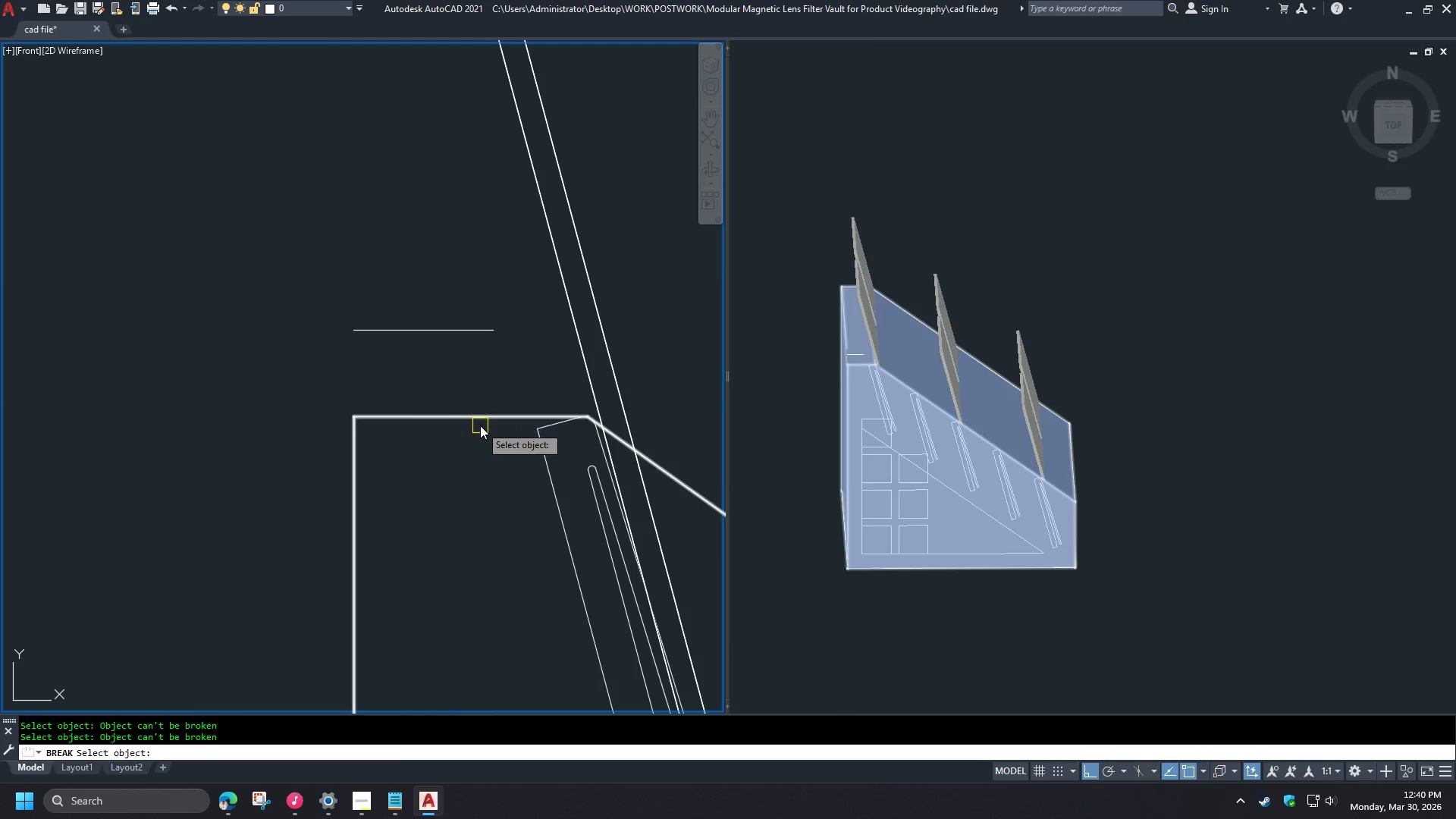 
key(Escape)
type(br )
 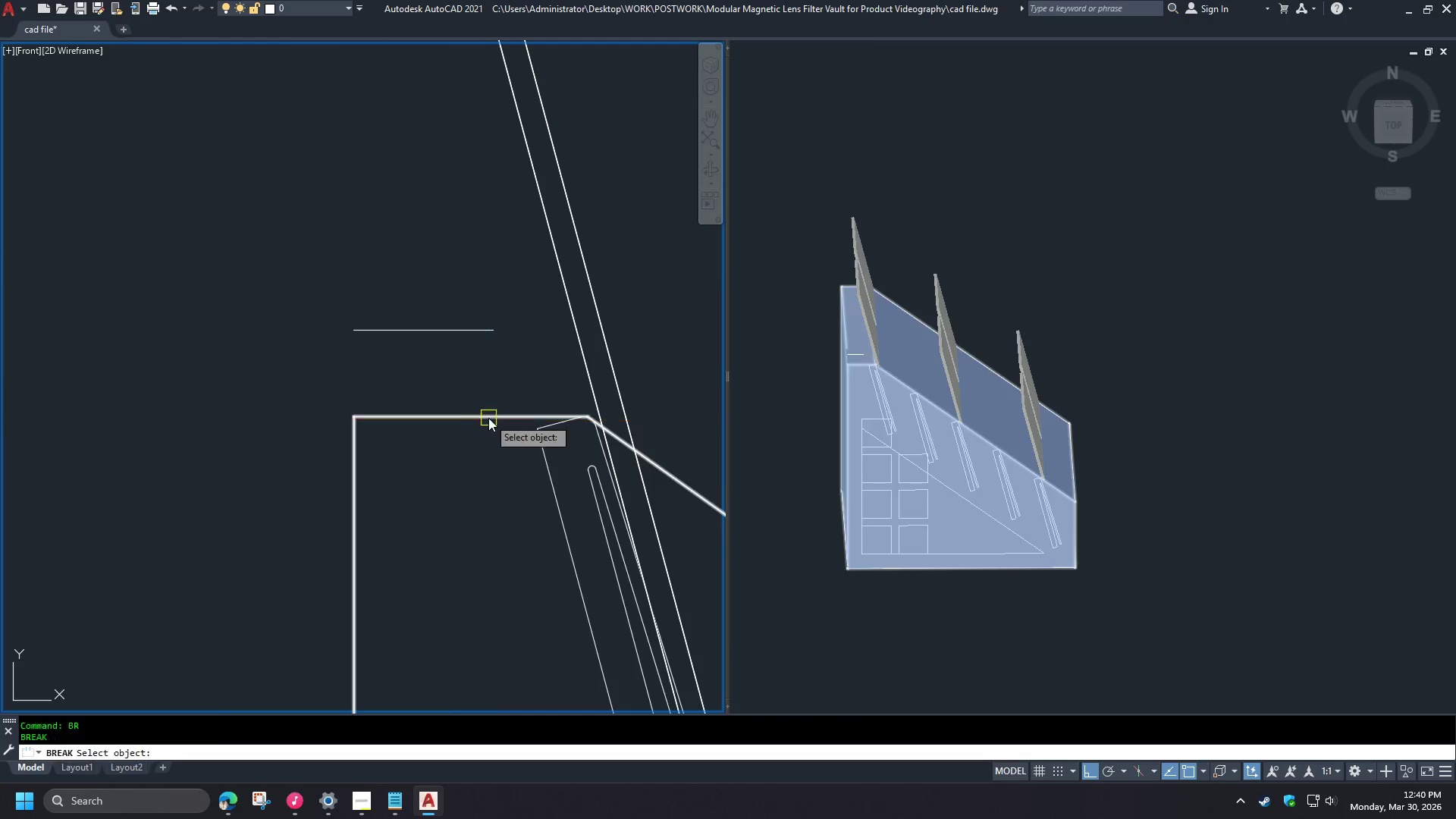 
left_click_drag(start_coordinate=[488, 418], to_coordinate=[475, 420])
 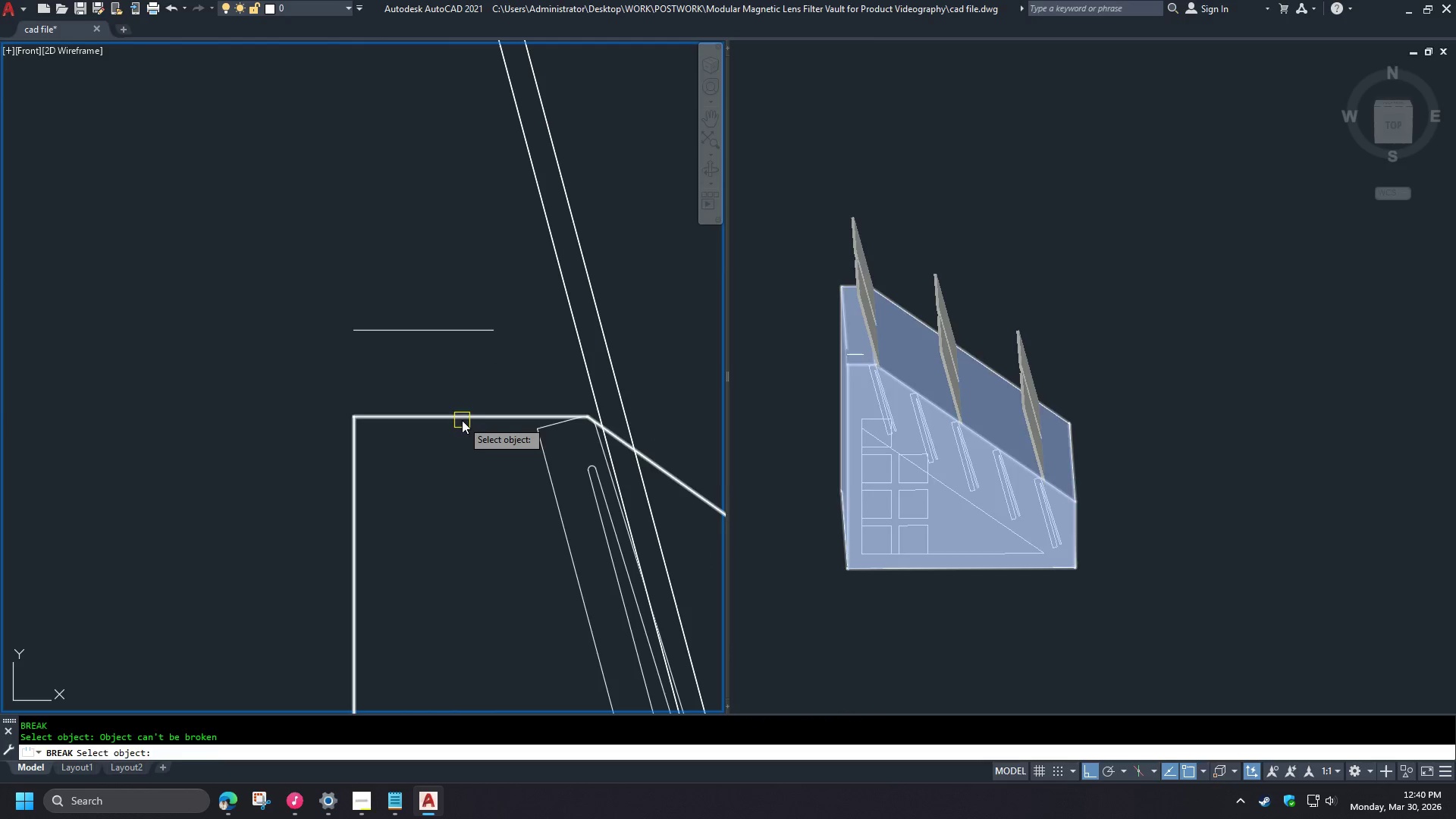 
double_click([433, 420])
 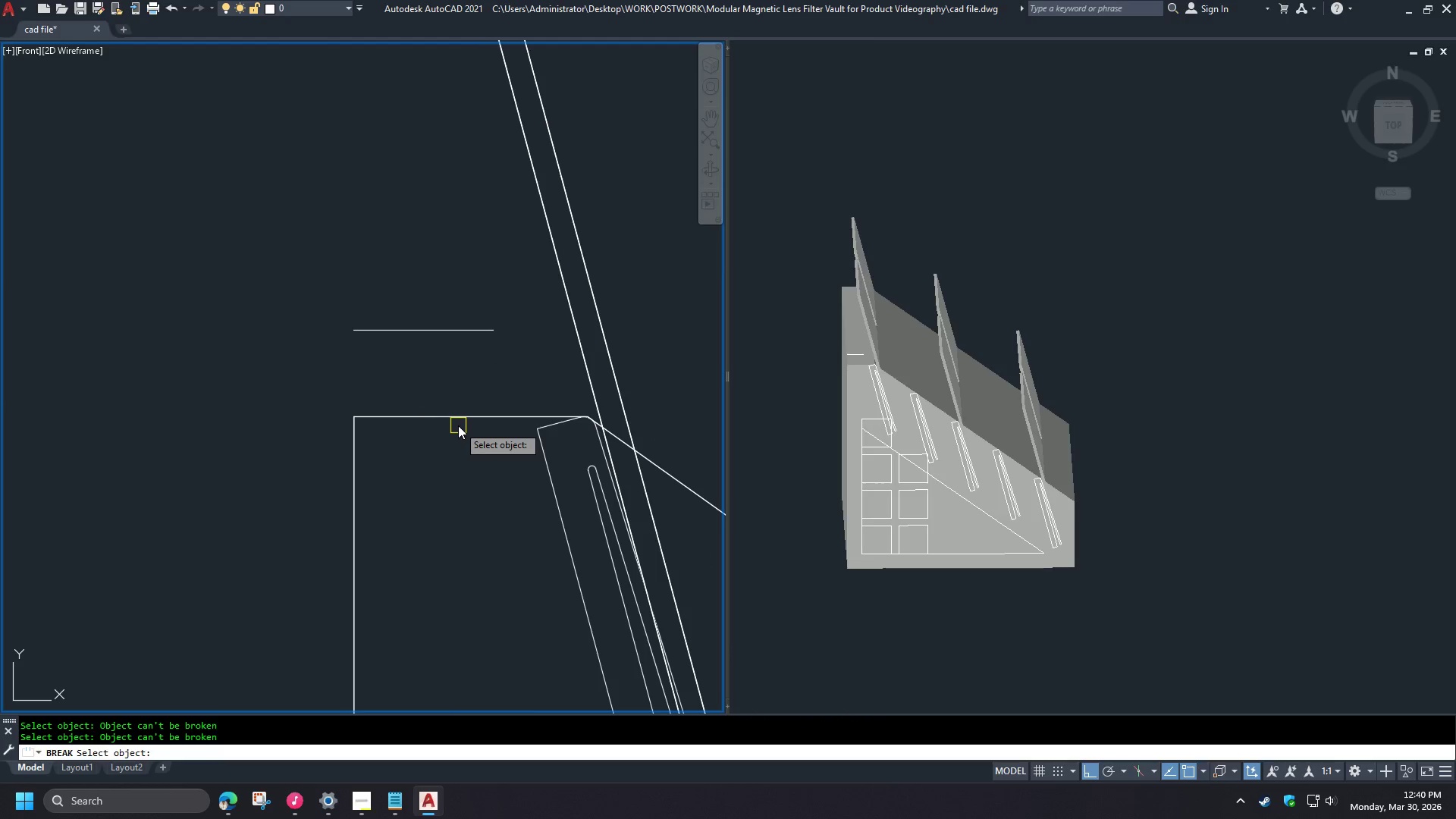 
key(Escape)
 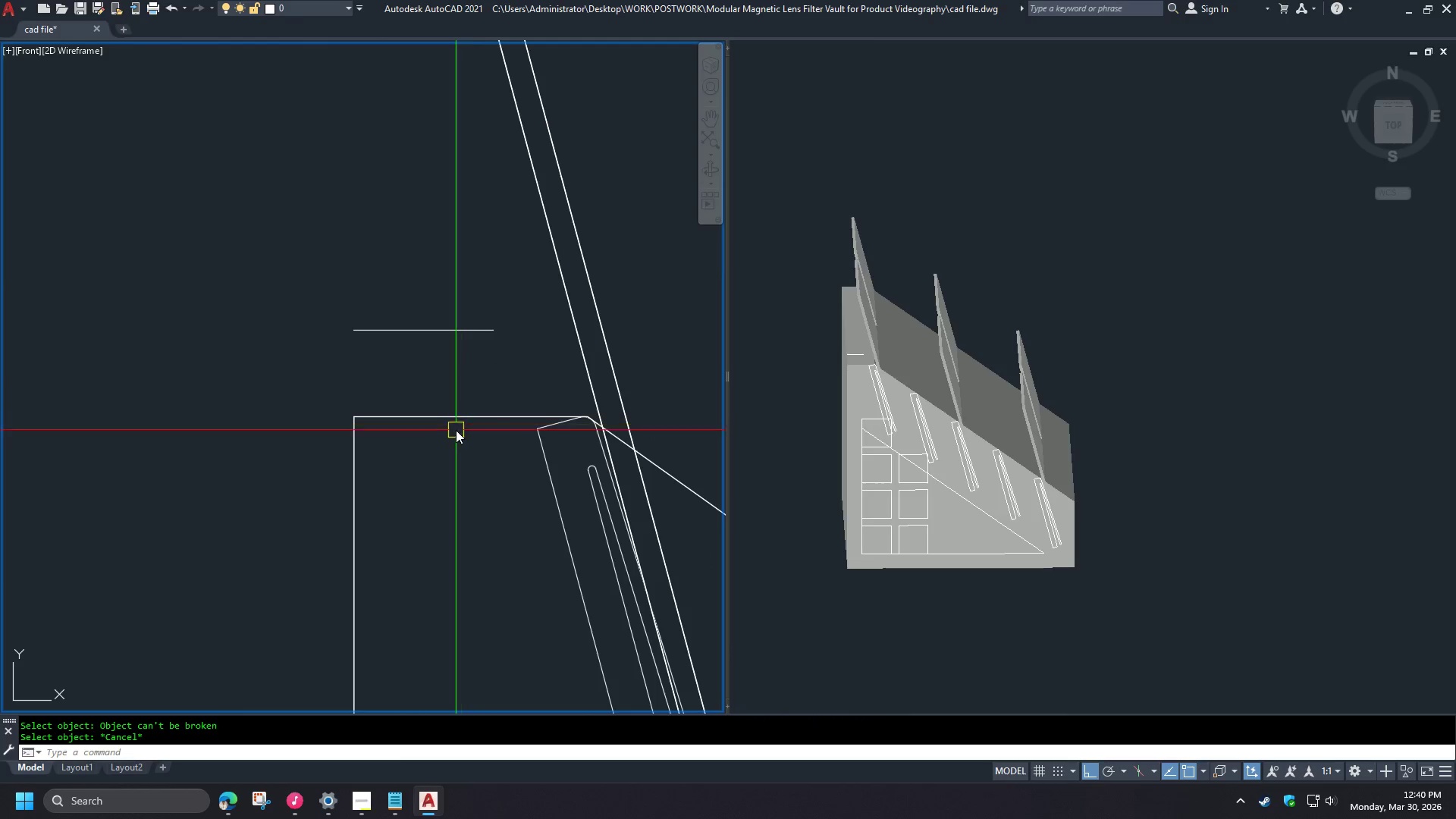 
key(Escape)
 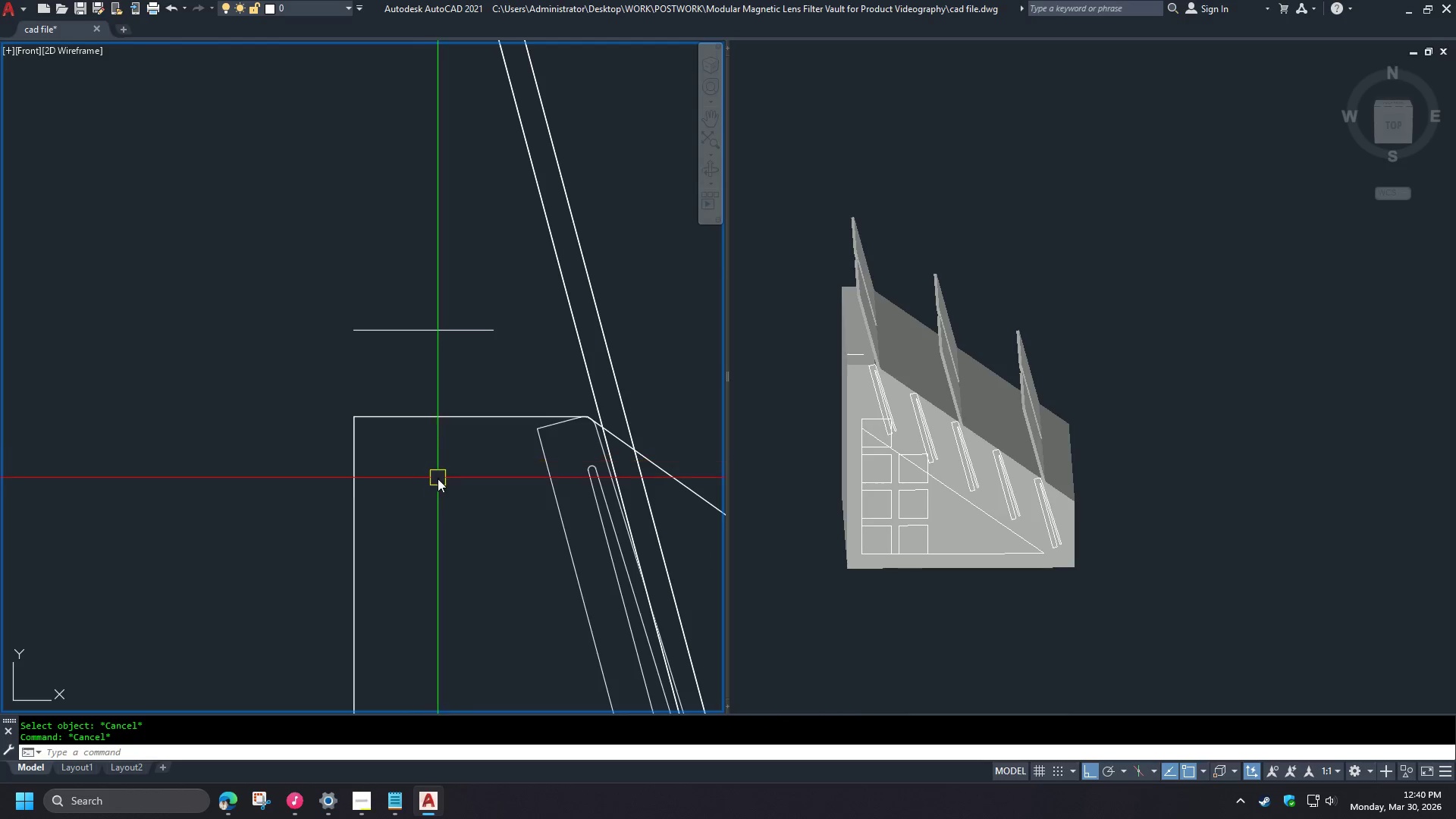 
left_click([438, 479])
 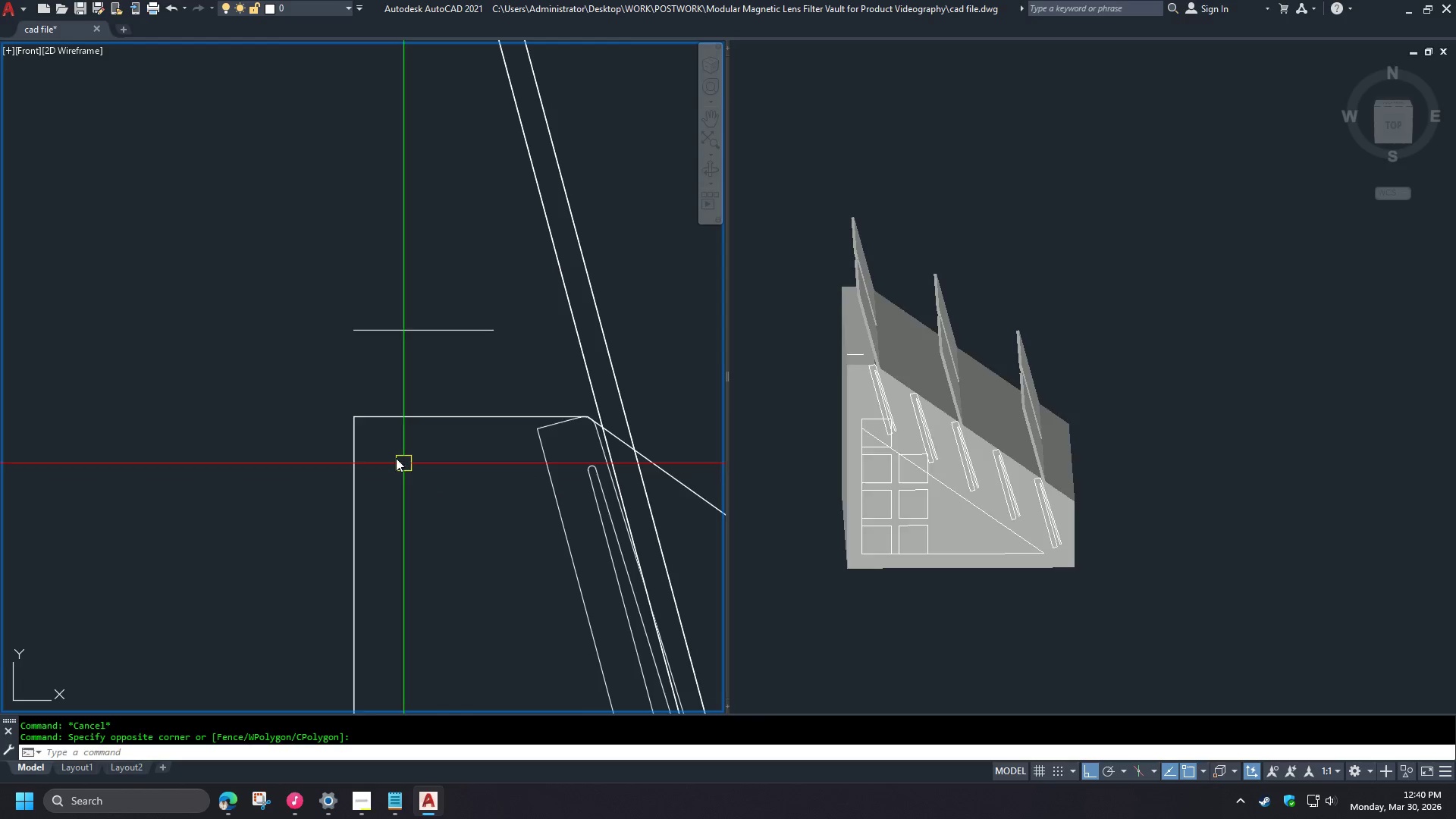 
scroll: coordinate [415, 309], scroll_direction: down, amount: 6.0
 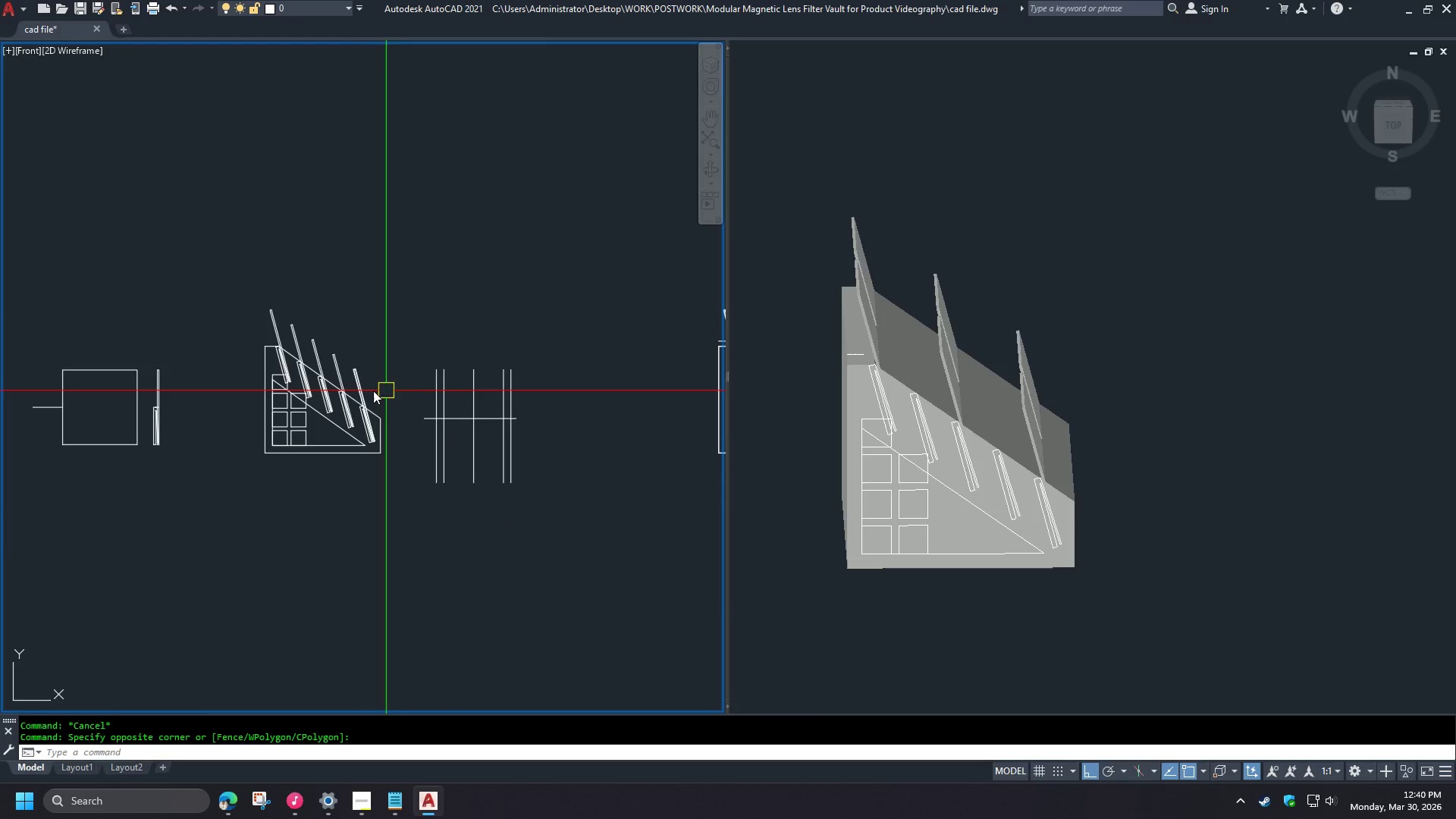 
scroll: coordinate [265, 353], scroll_direction: up, amount: 3.0
 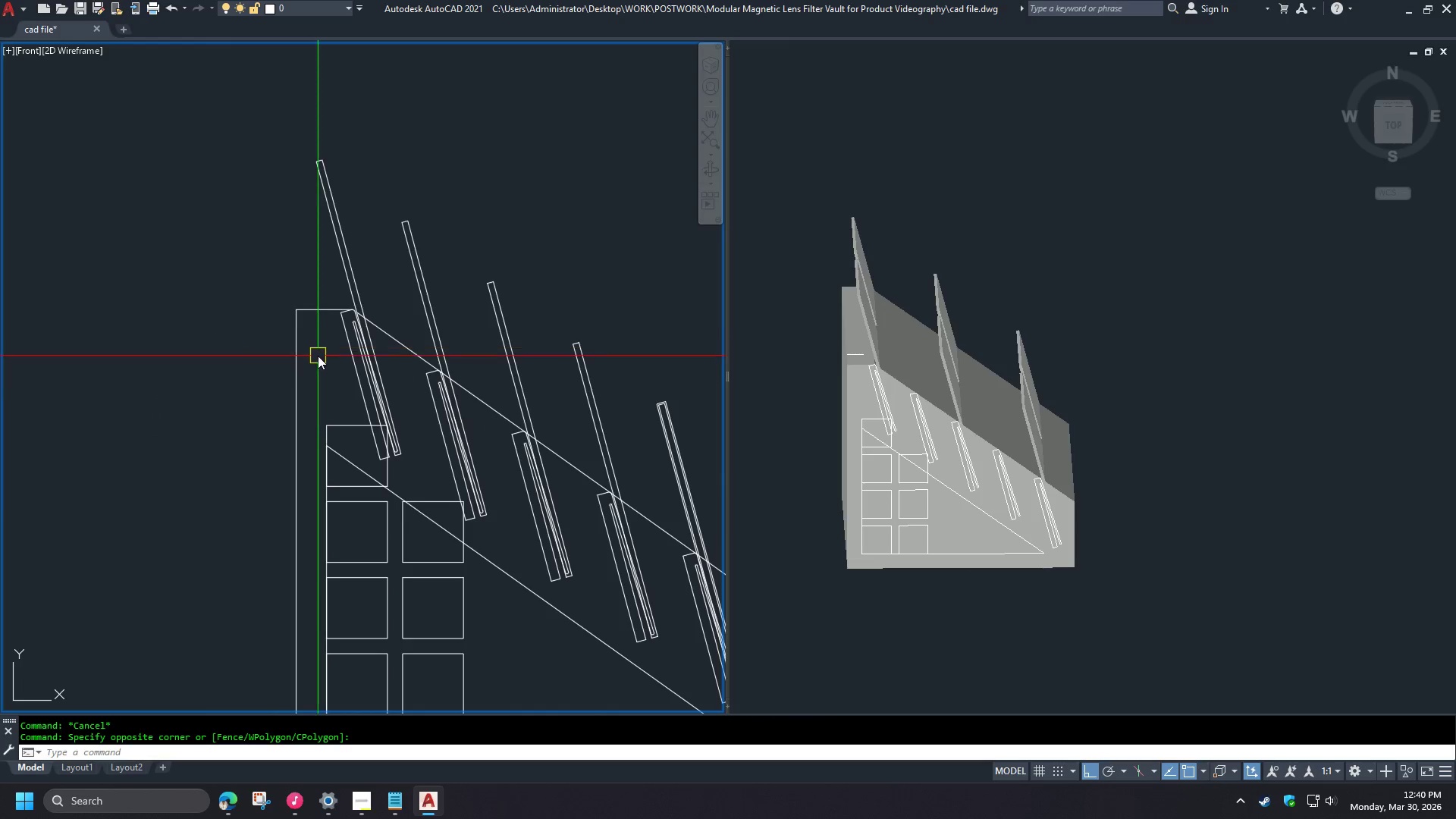 
scroll: coordinate [326, 356], scroll_direction: down, amount: 2.0
 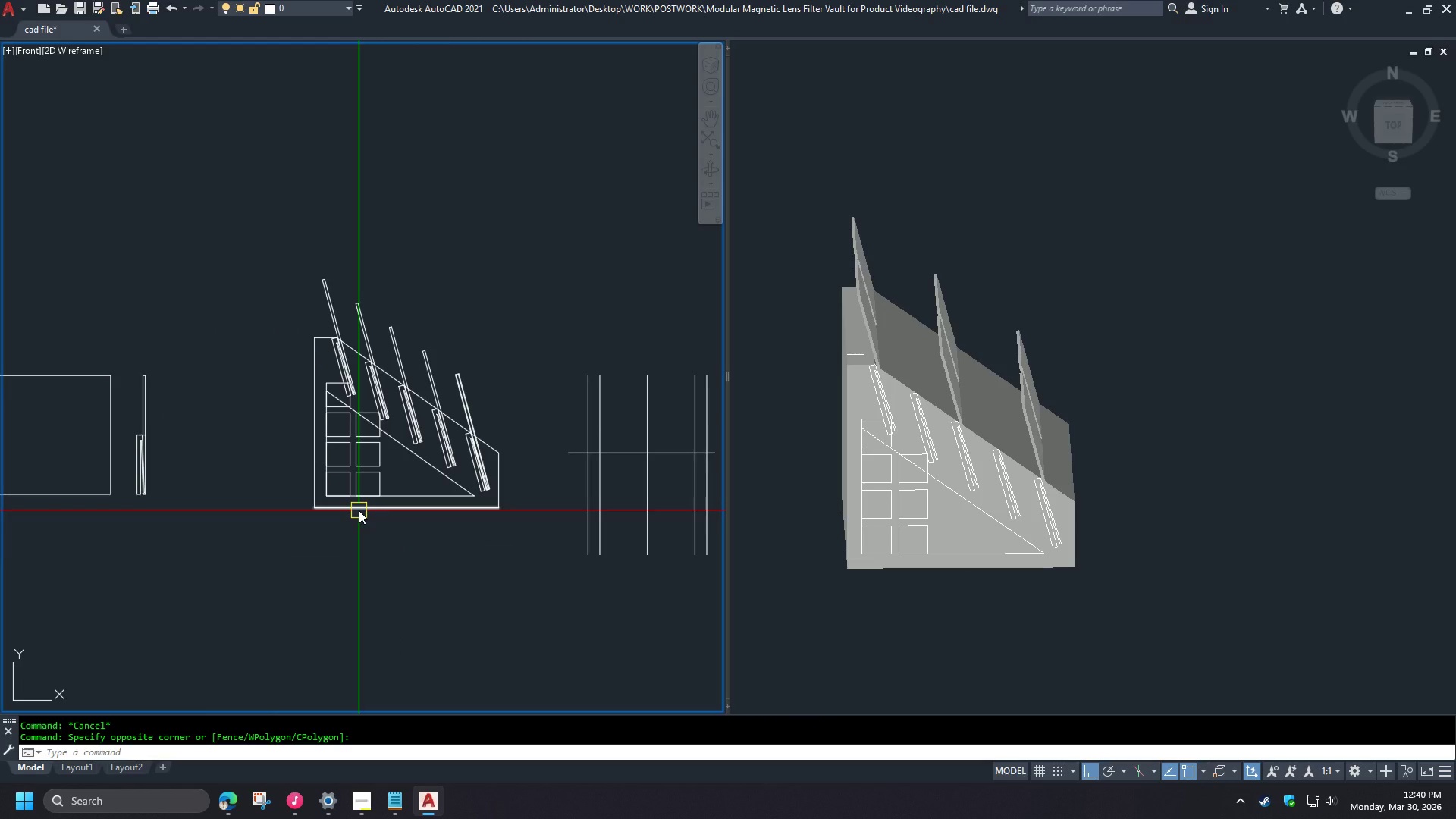 
key(O)
 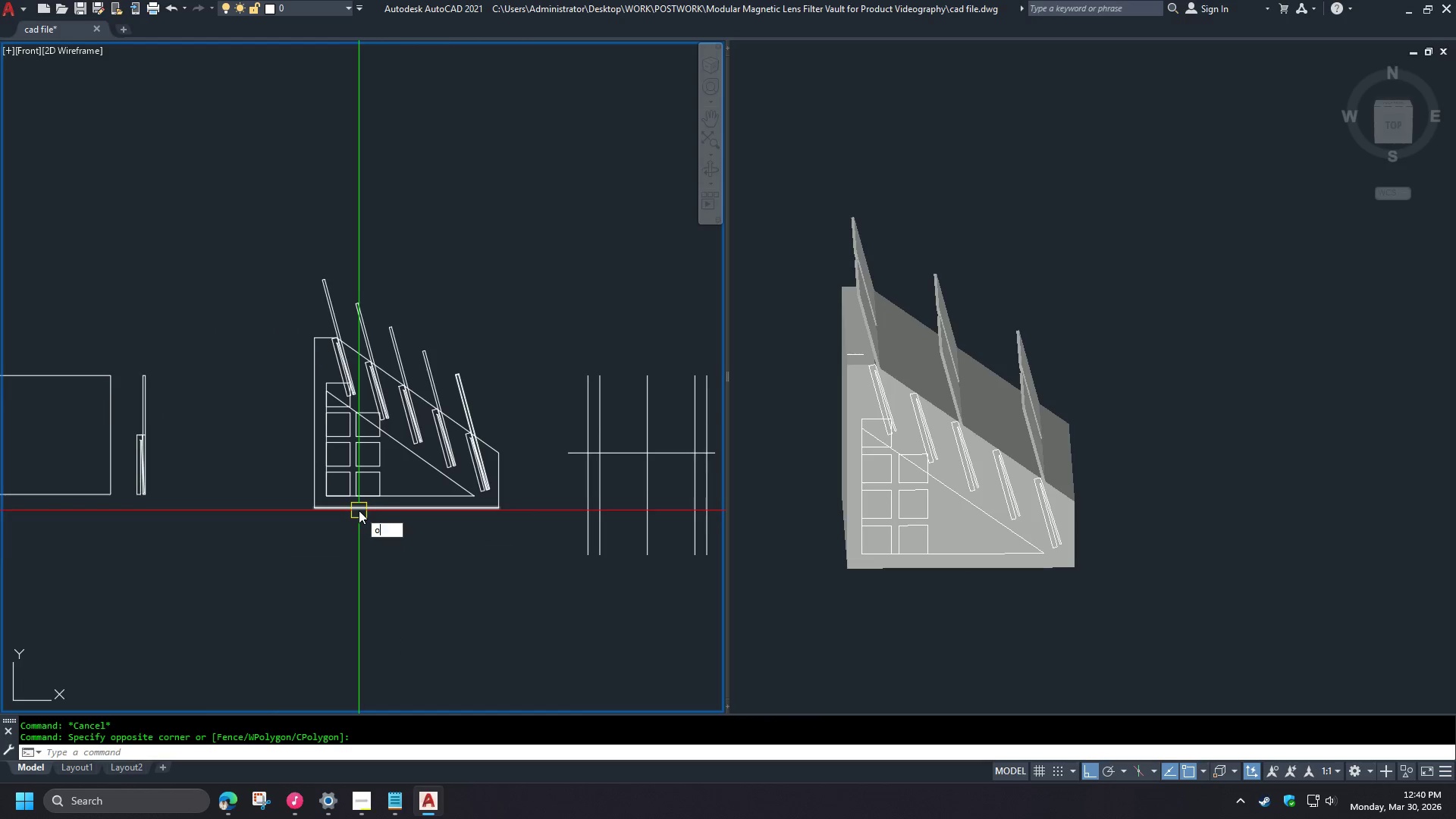 
key(Space)
 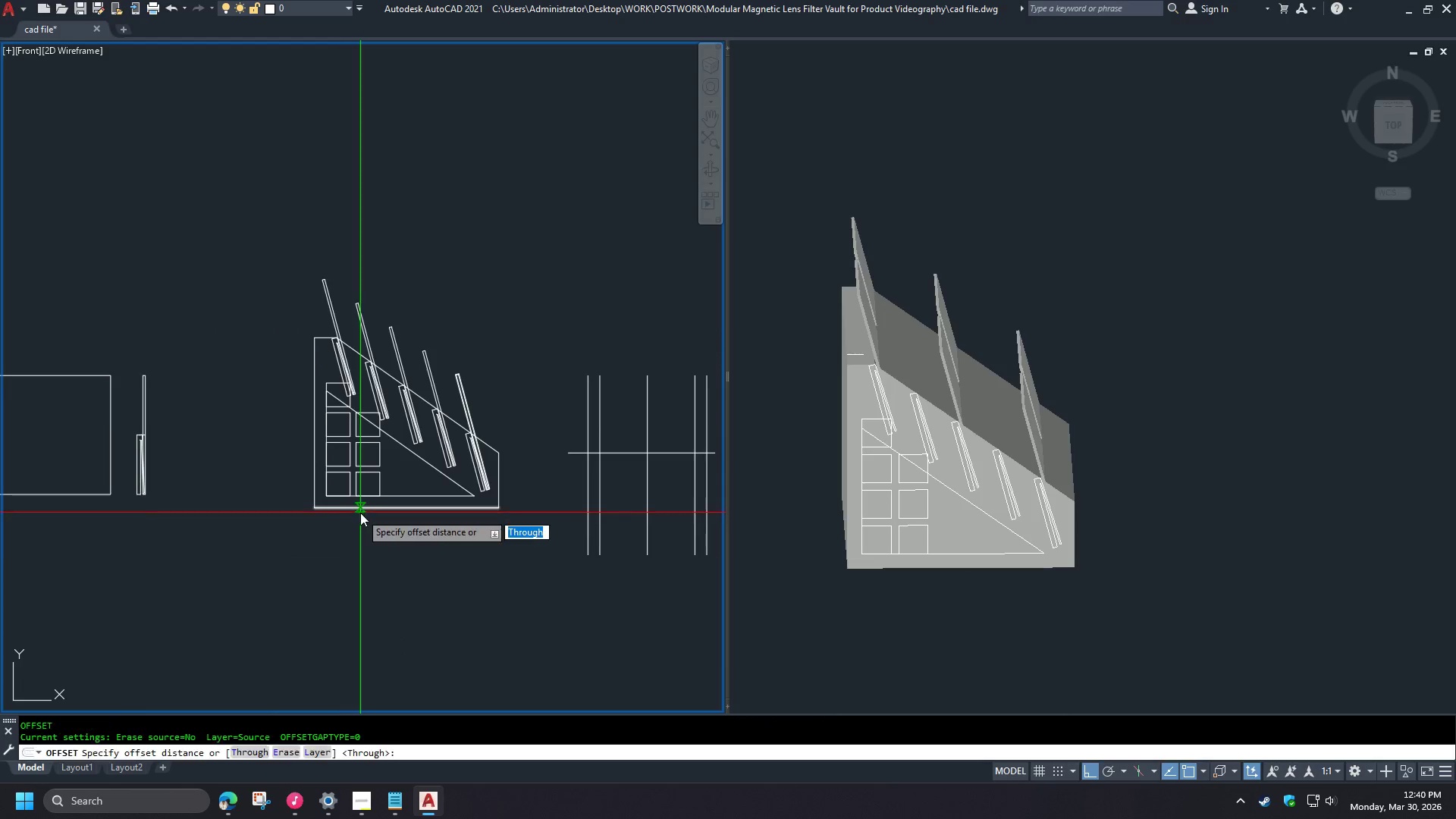 
key(T)
 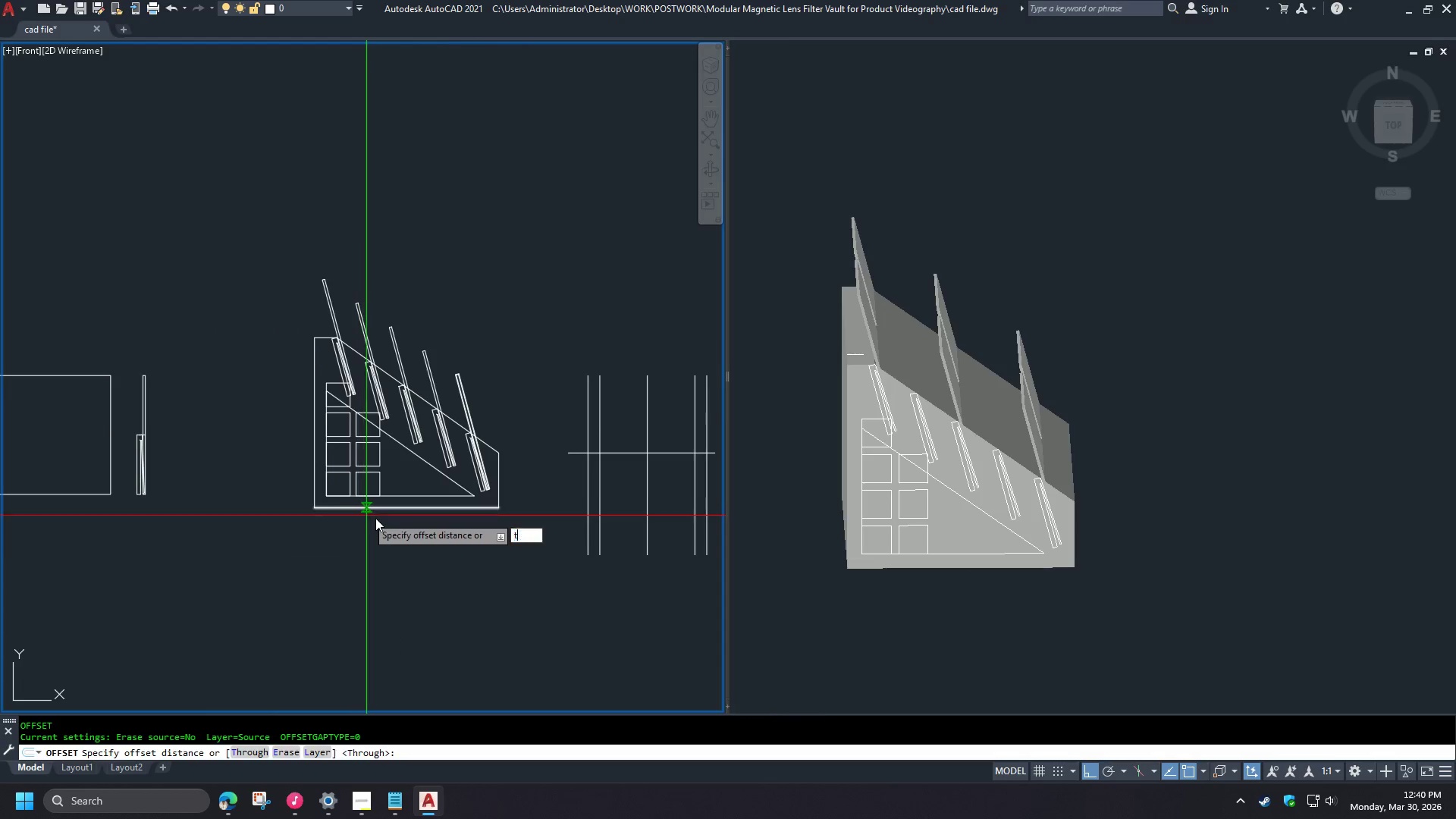 
key(Space)
 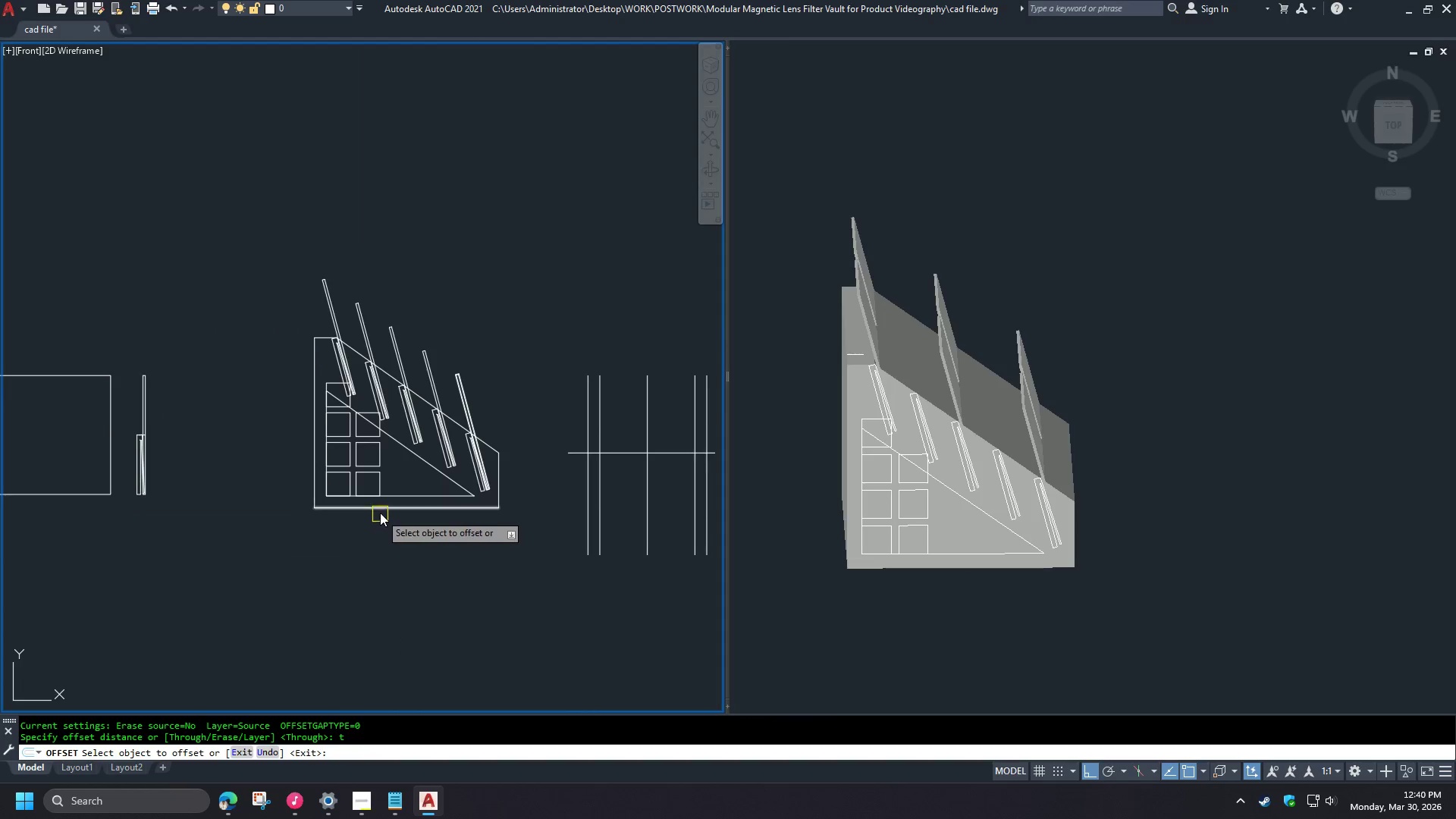 
left_click([380, 512])
 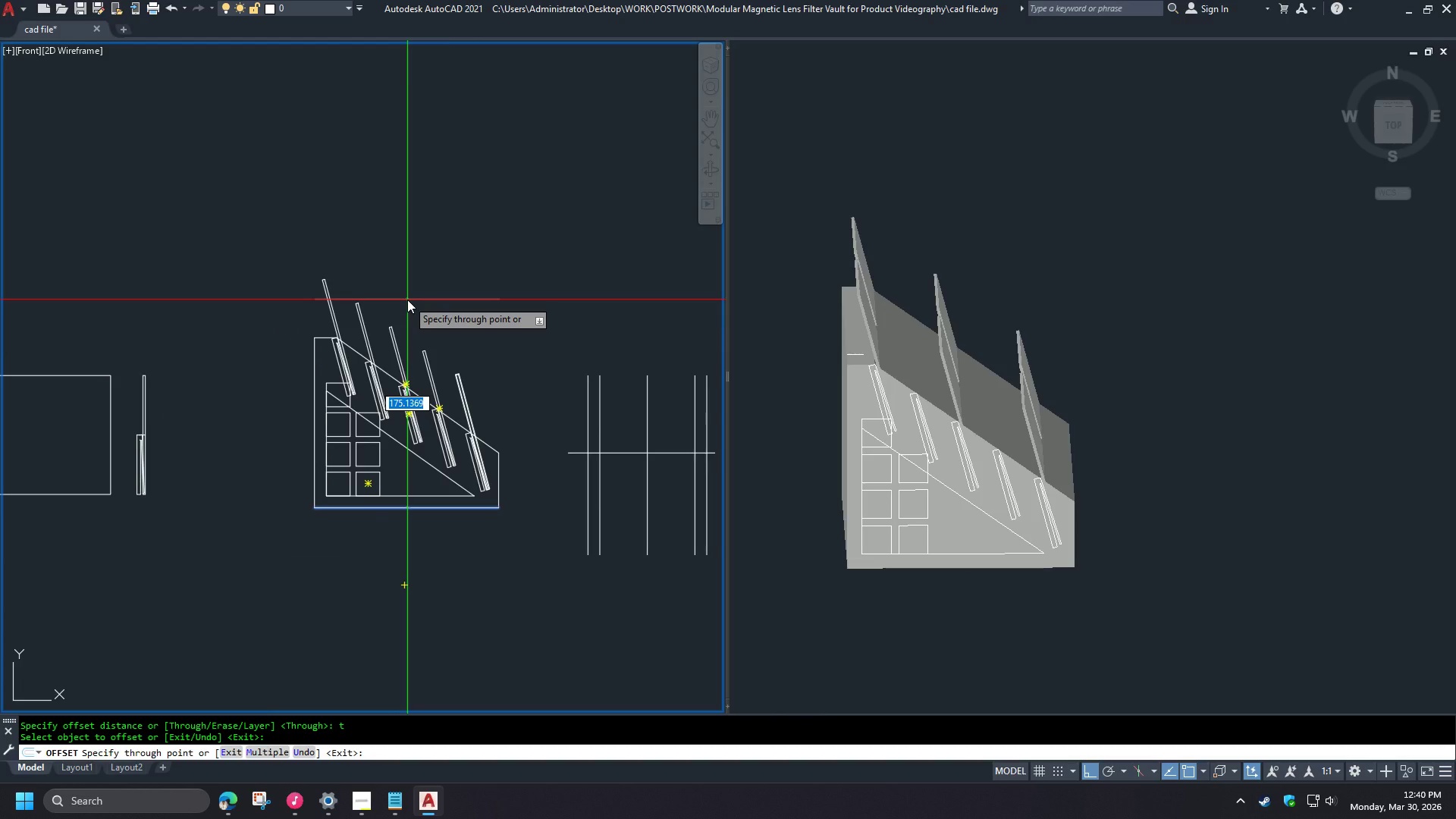 
key(Numpad1)
 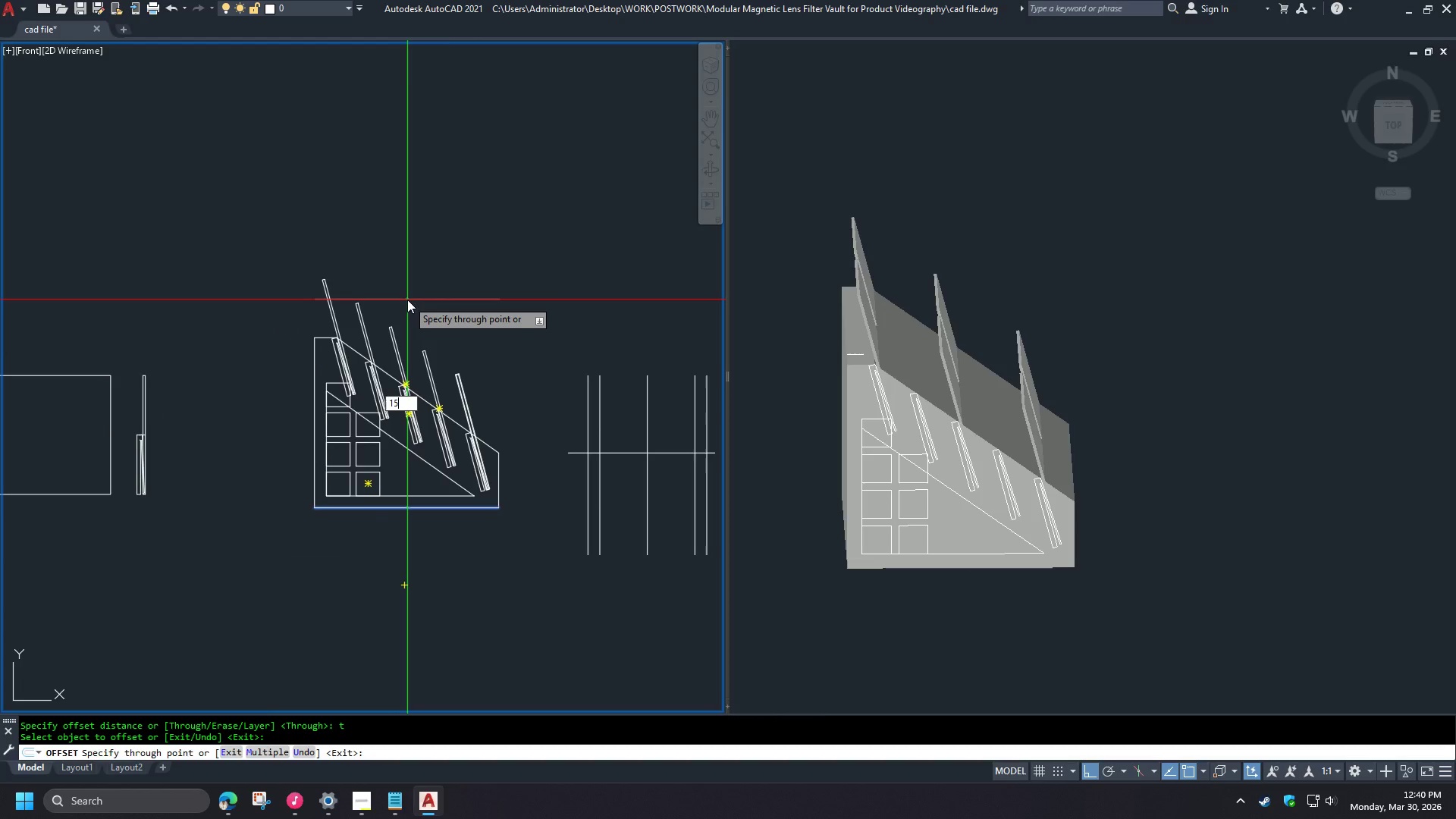 
key(Numpad5)
 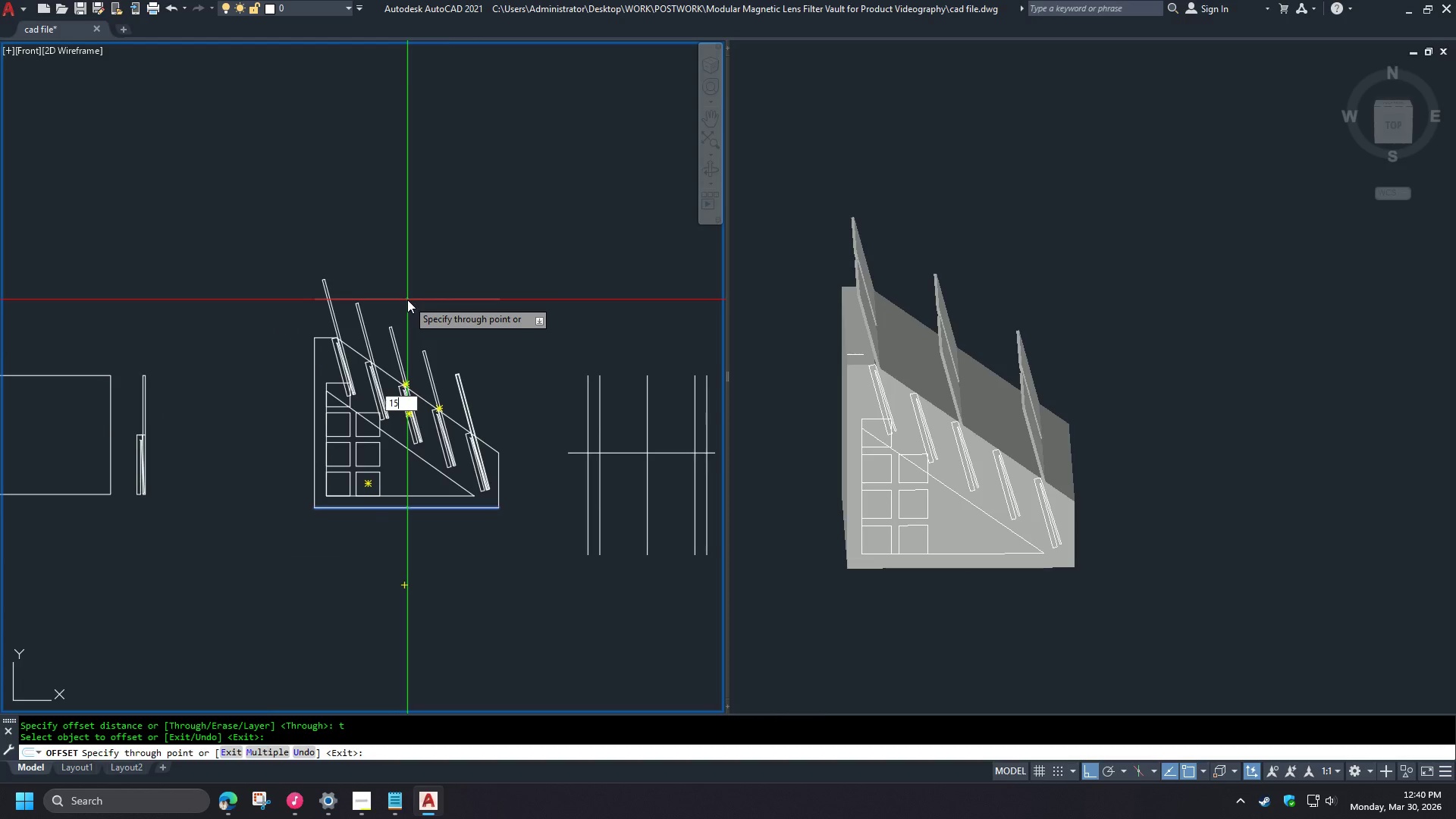 
key(Numpad0)
 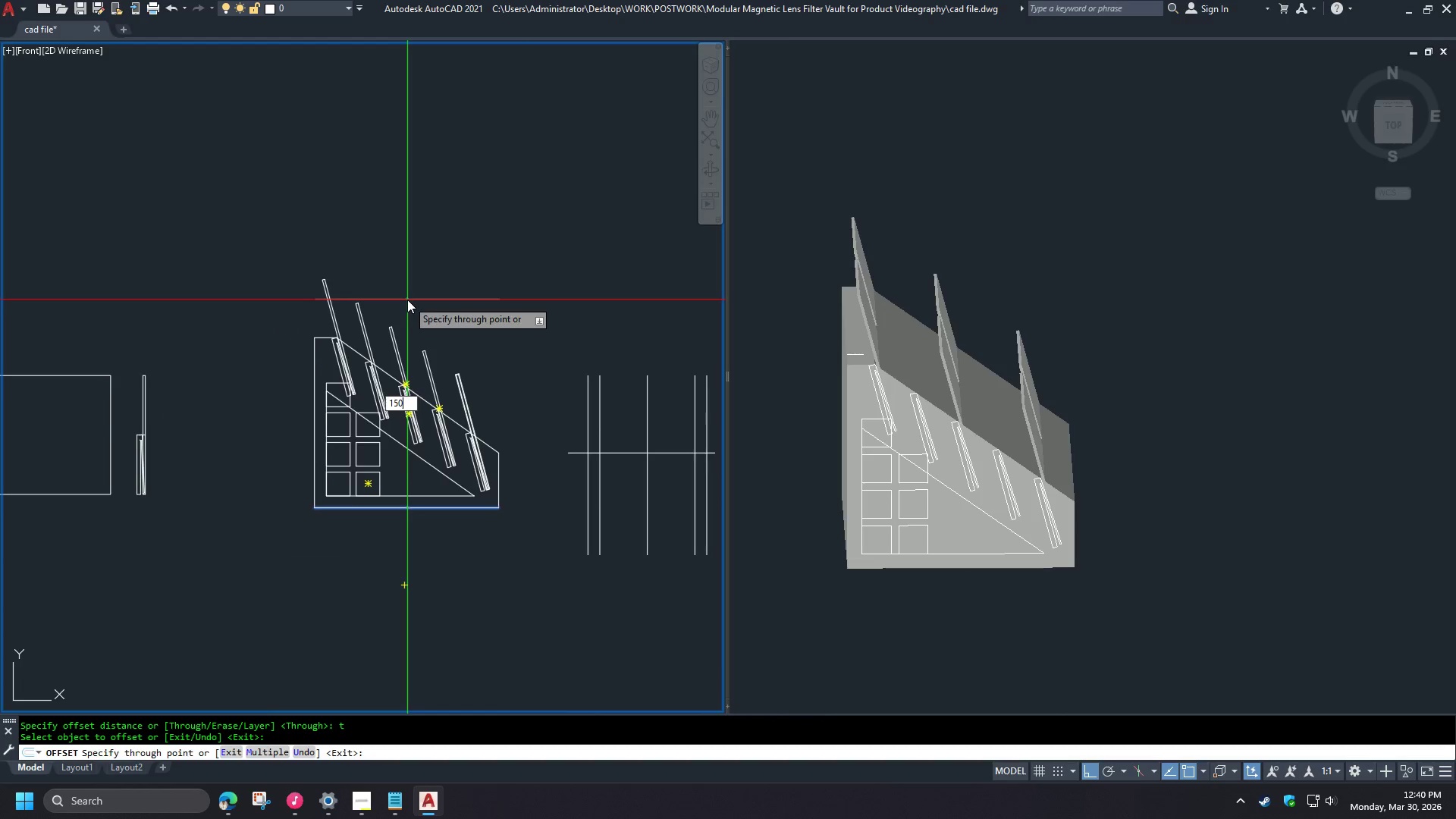 
key(NumpadEnter)
 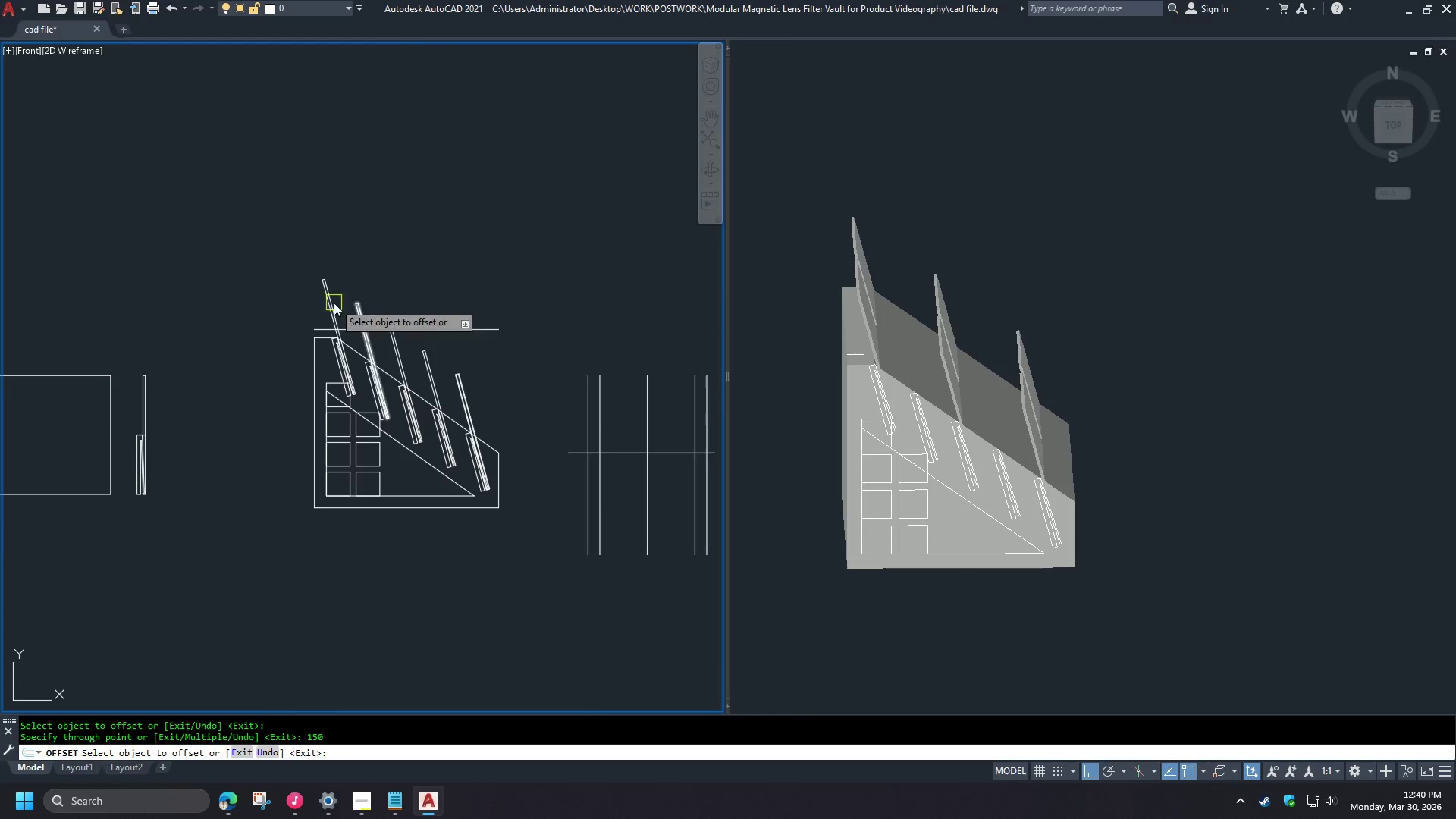 
key(Space)
 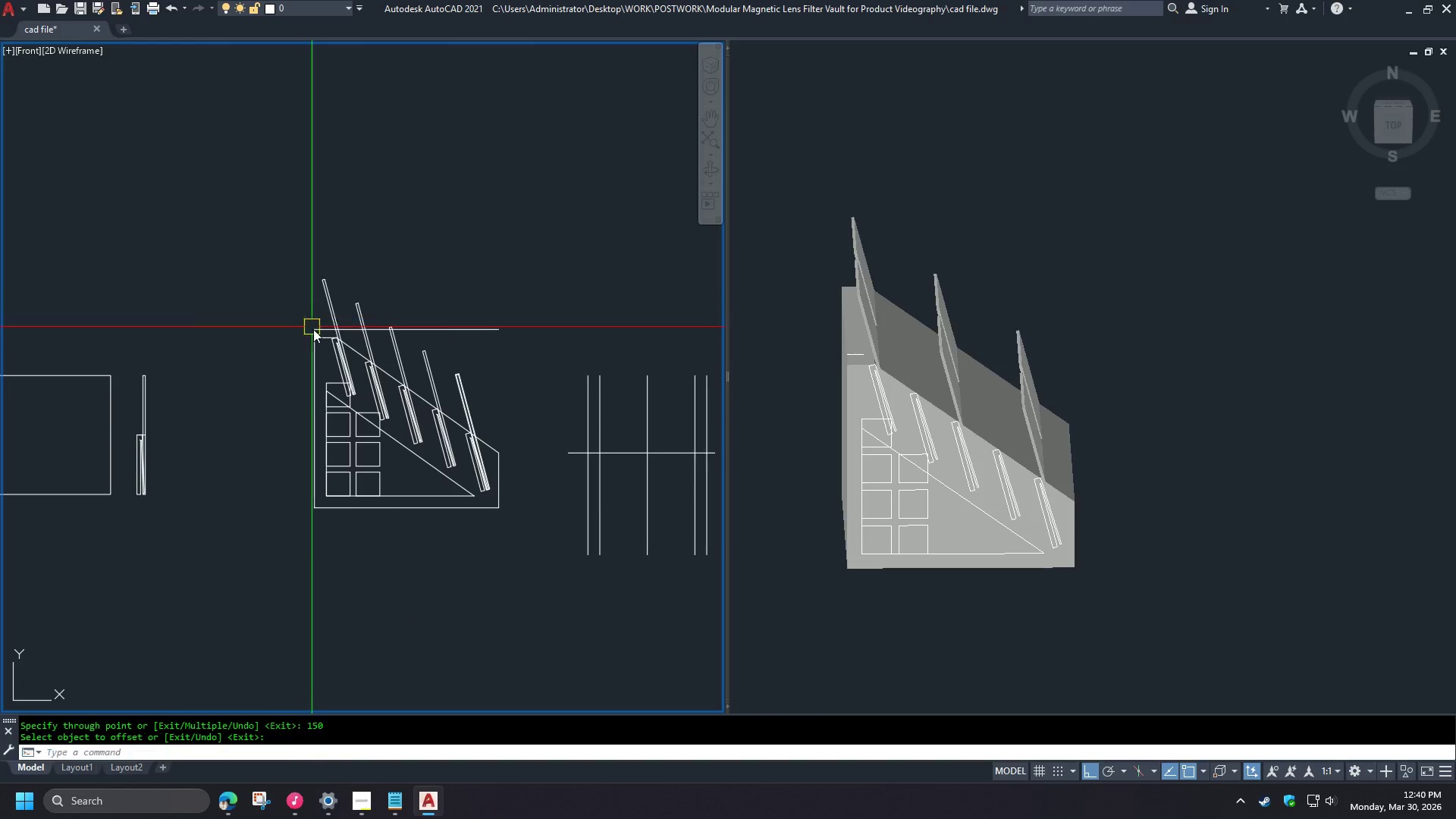 
key(F)
 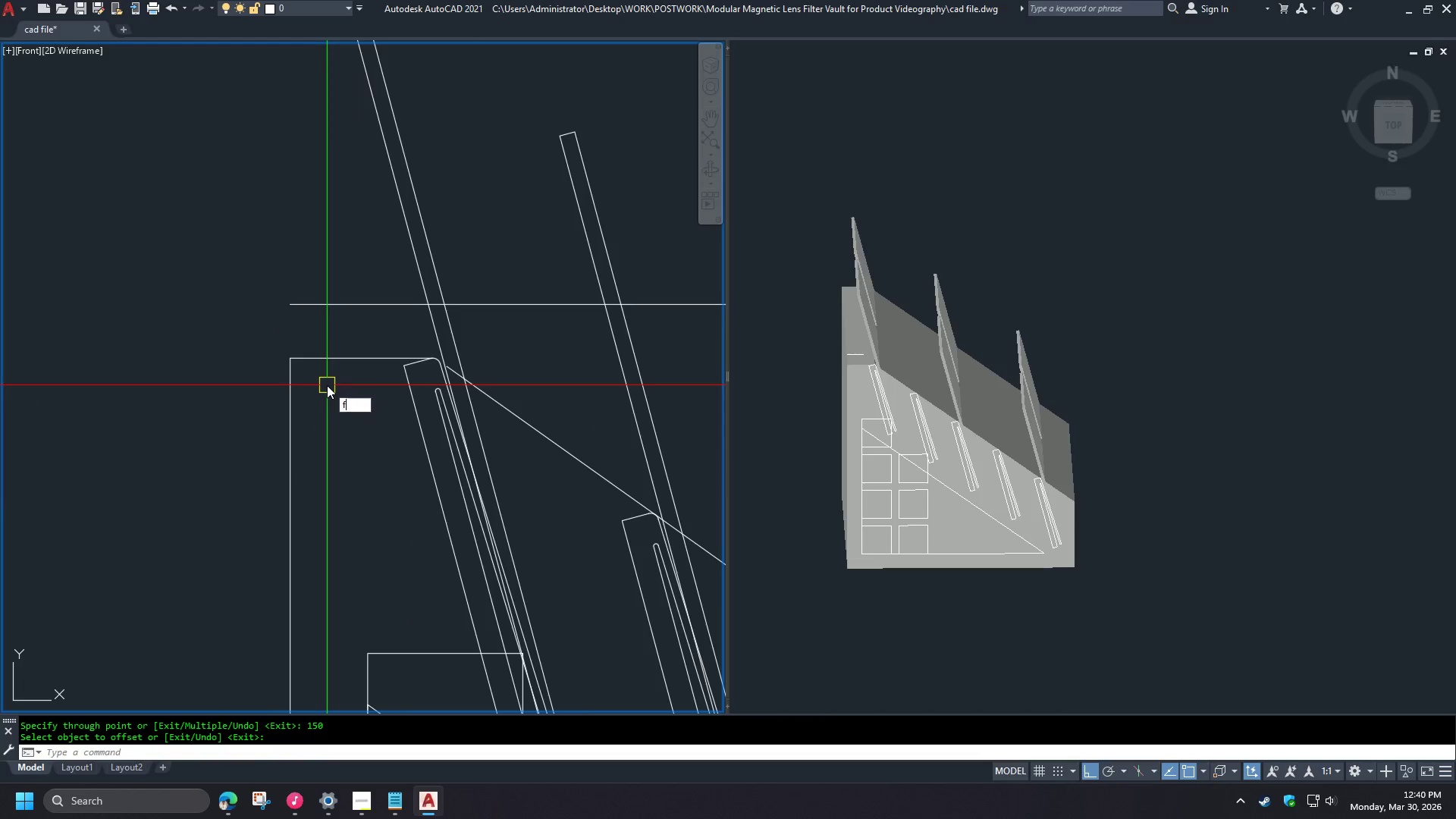 
key(Space)
 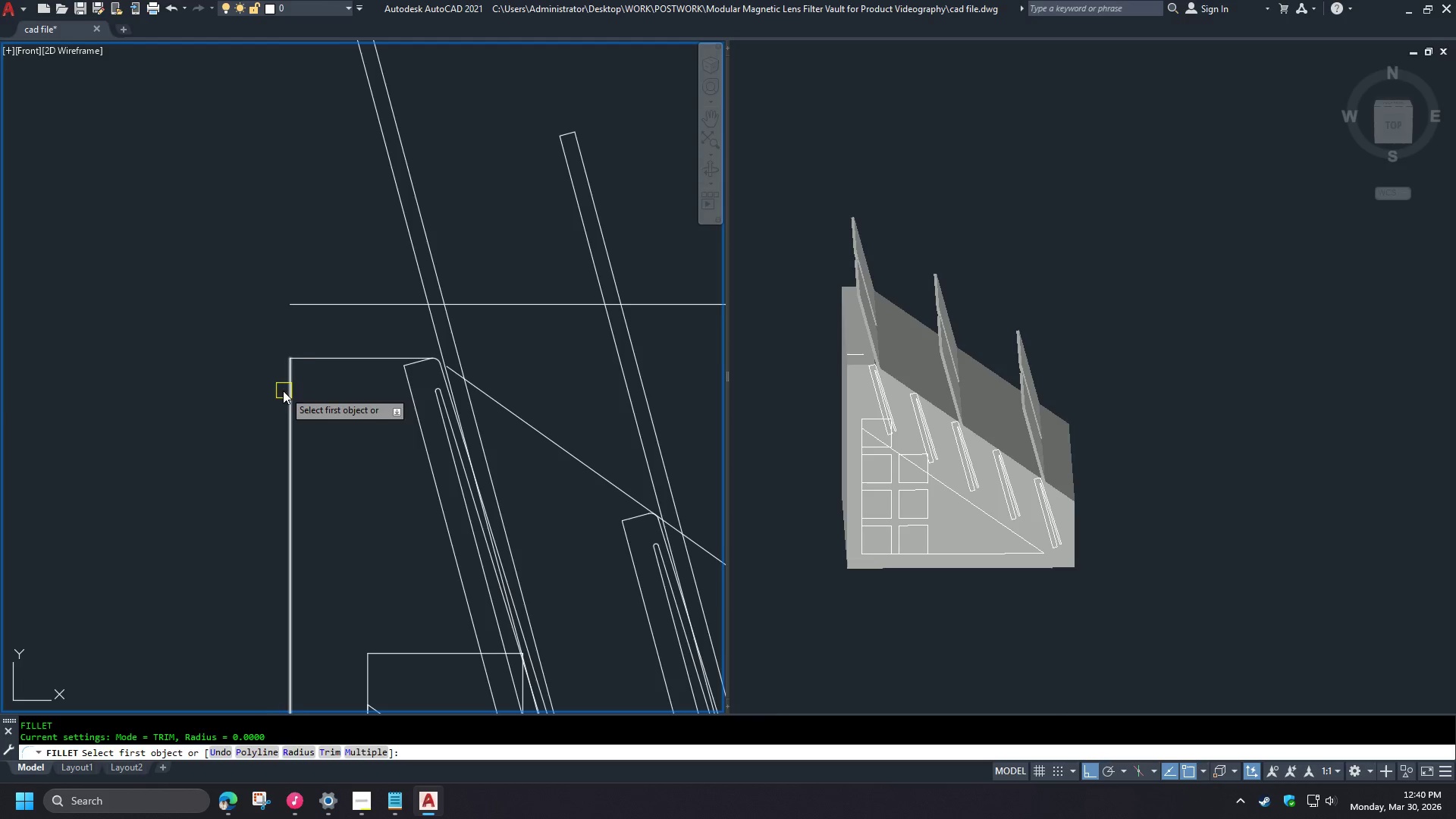 
scroll: coordinate [321, 337], scroll_direction: up, amount: 4.0
 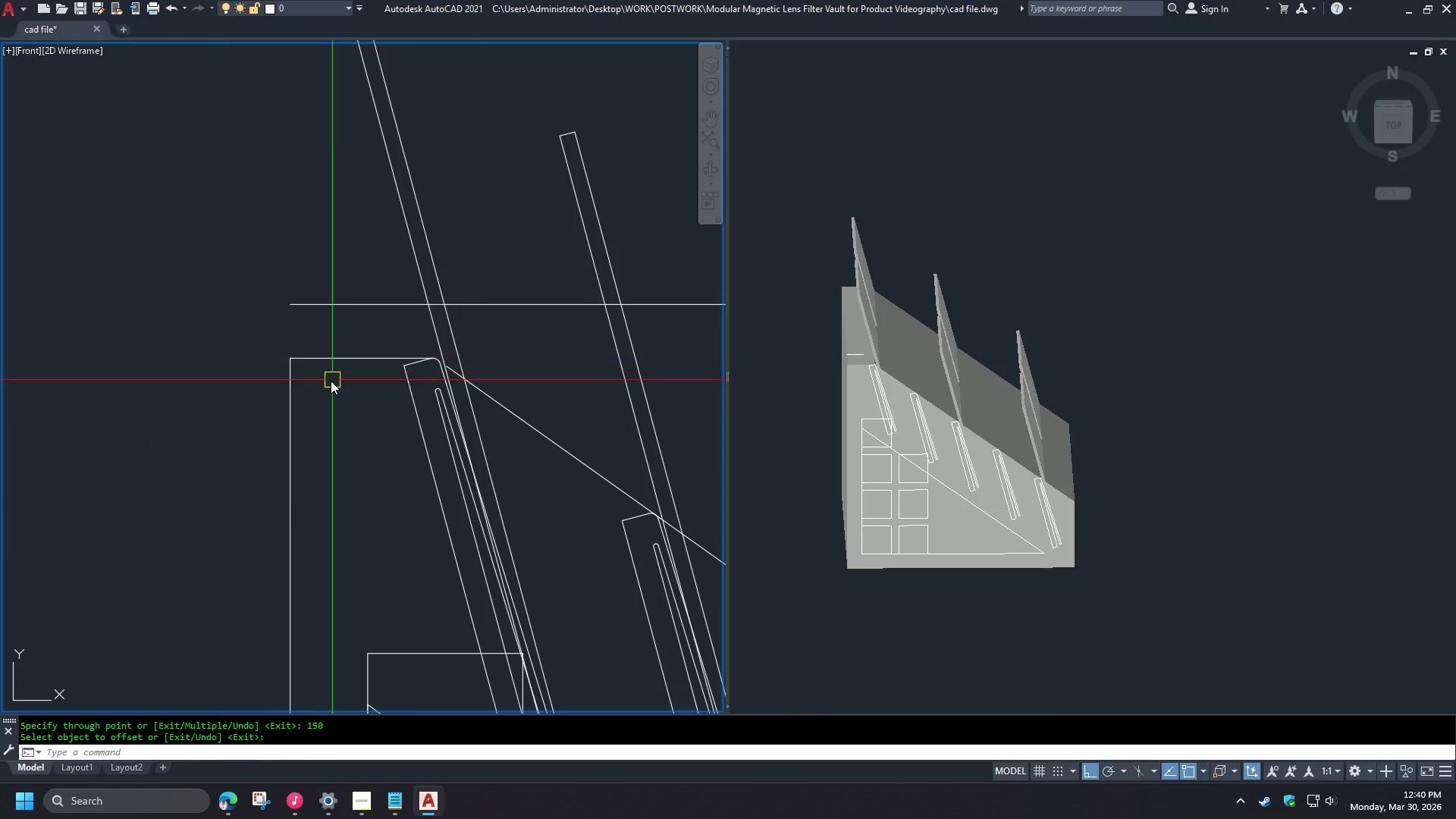 
left_click([283, 391])
 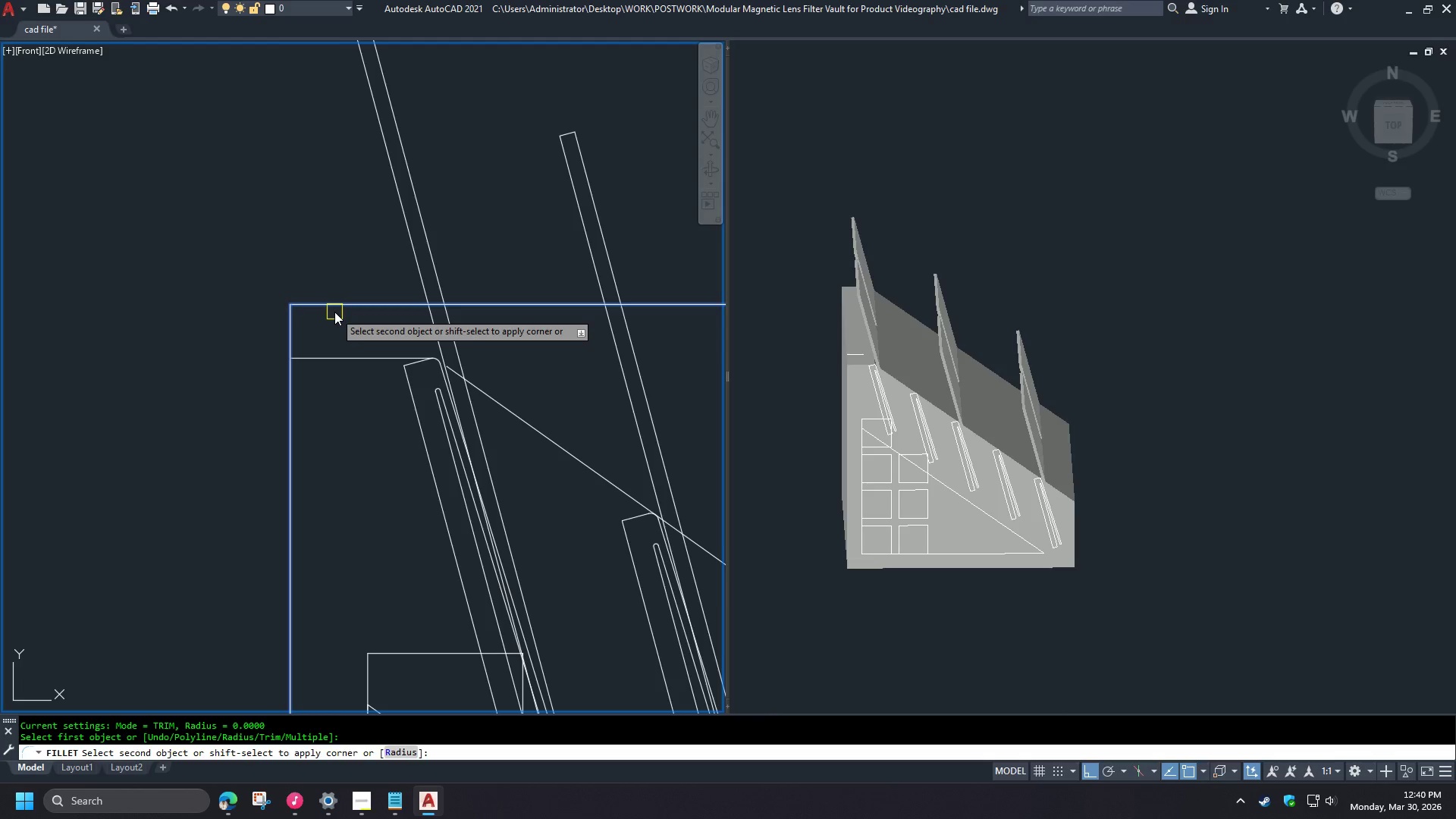 
left_click([334, 307])
 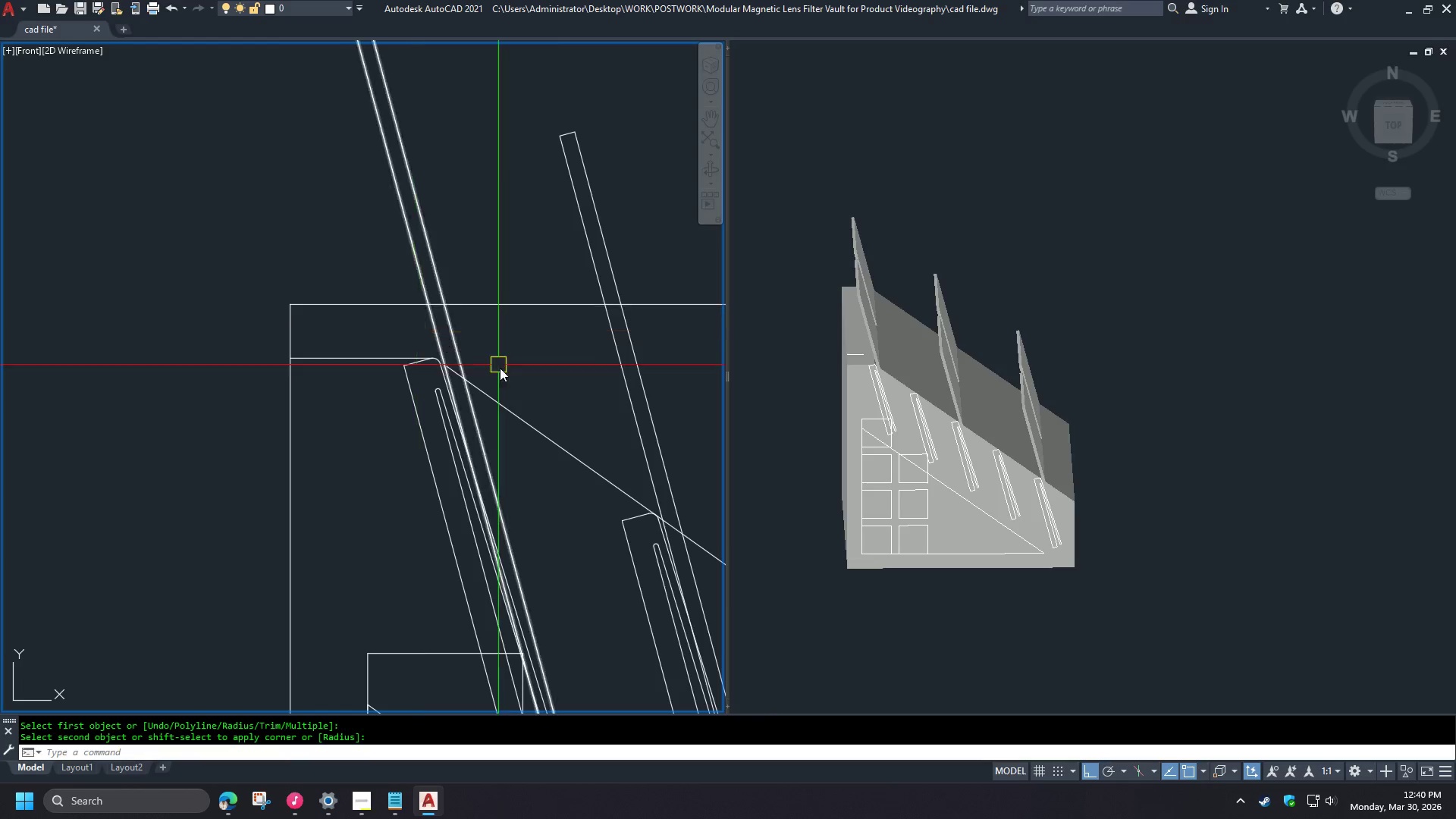 
key(F)
 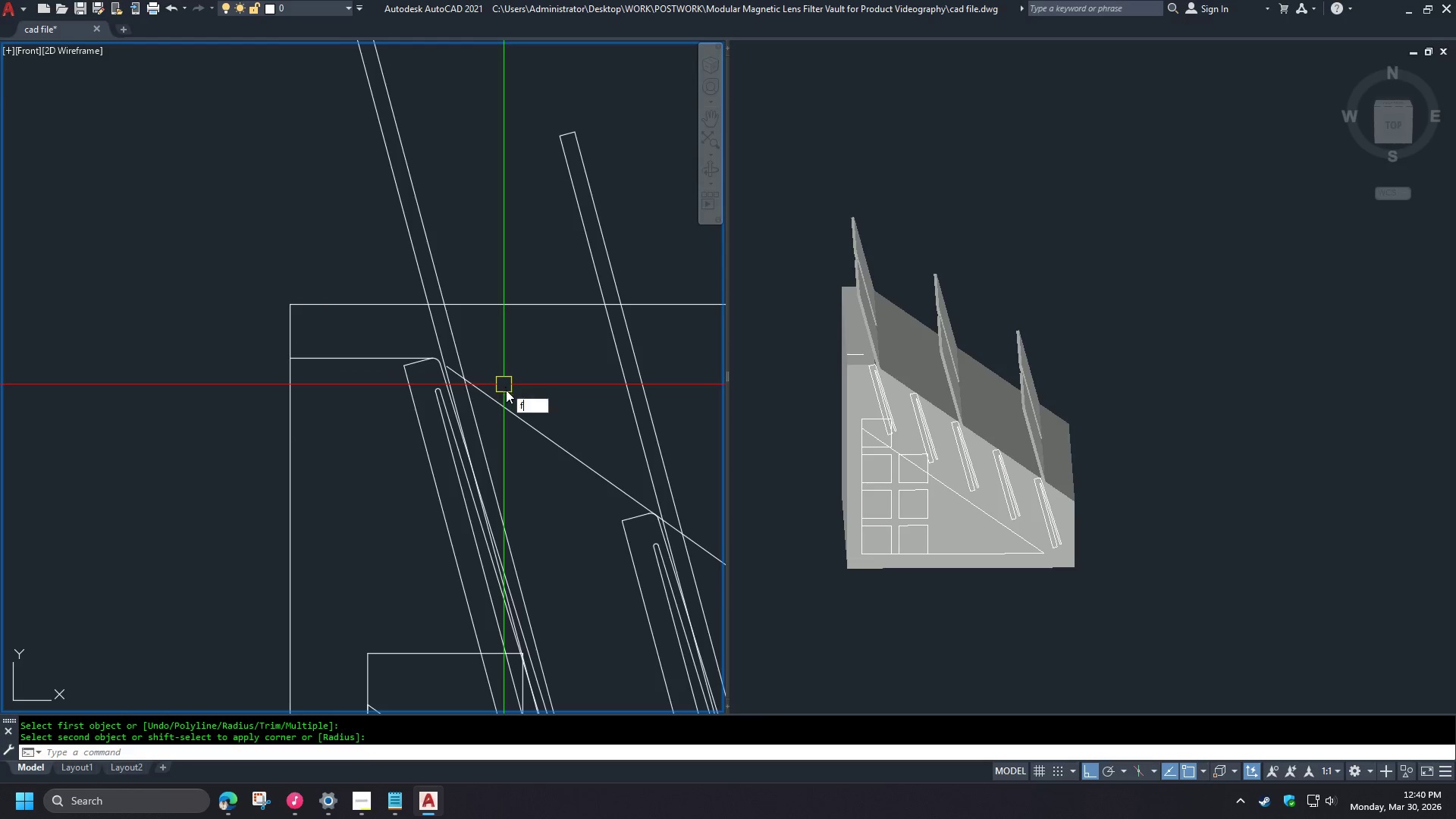 
key(Space)
 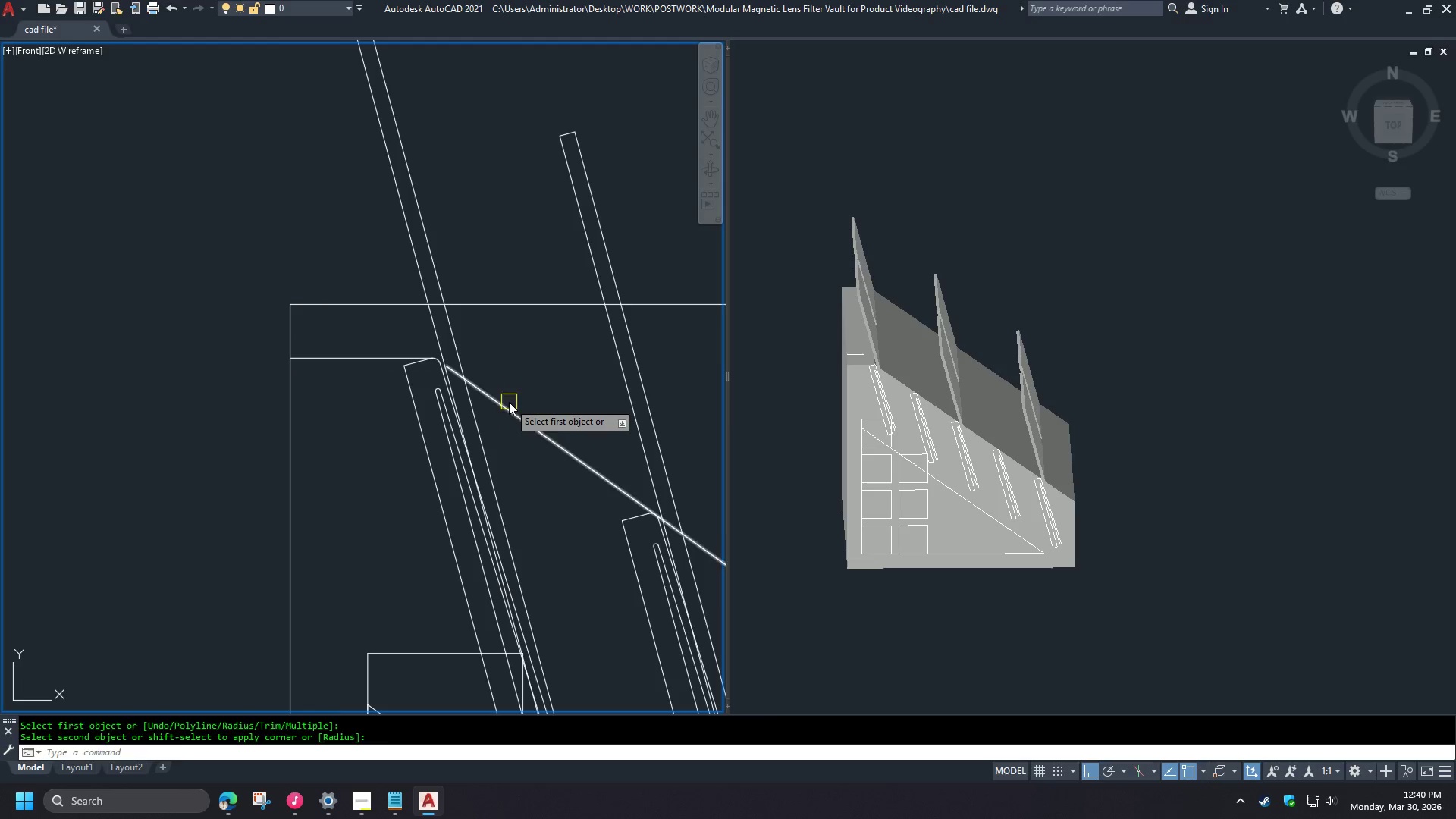 
left_click([509, 402])
 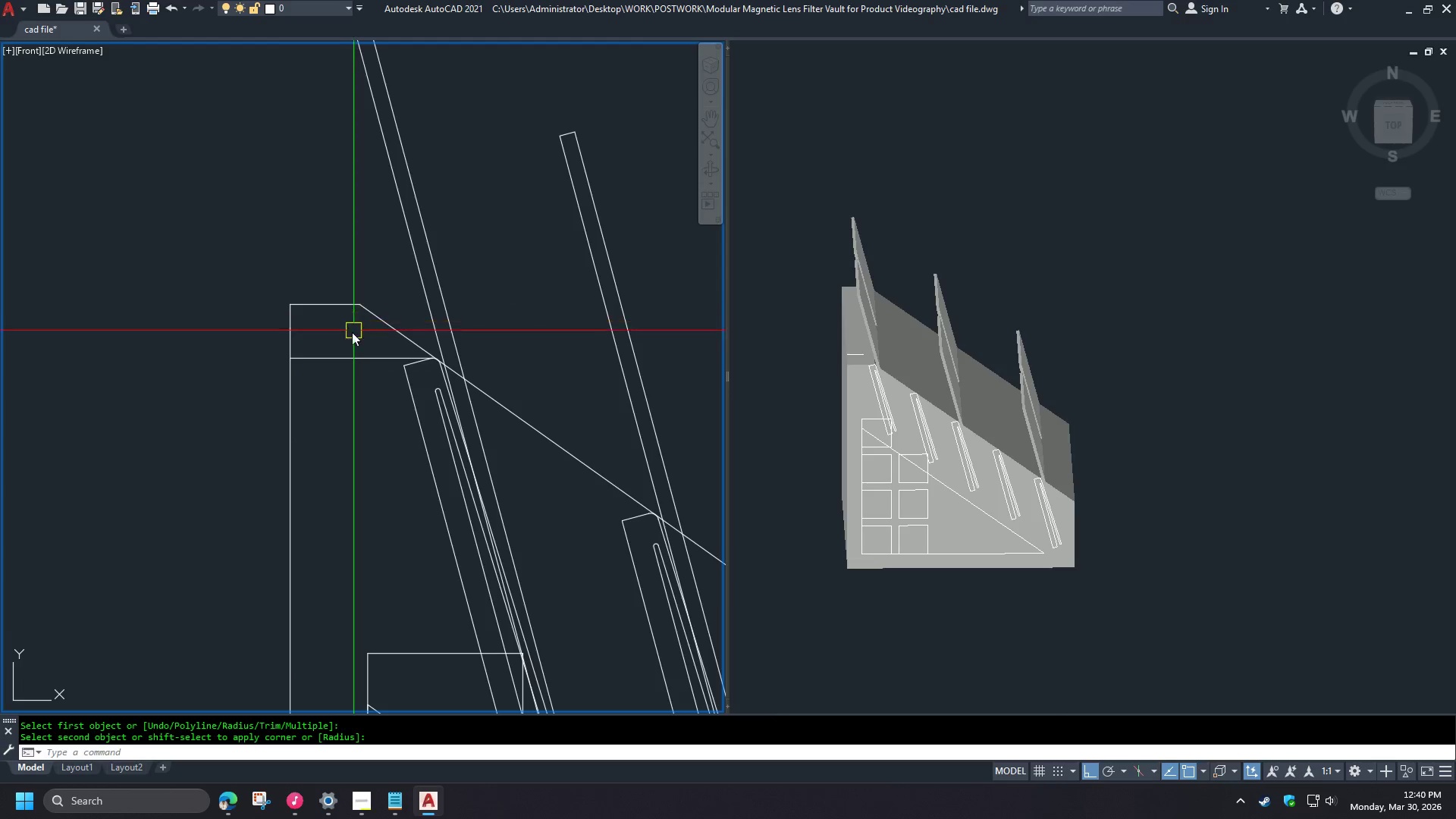 
key(E)
 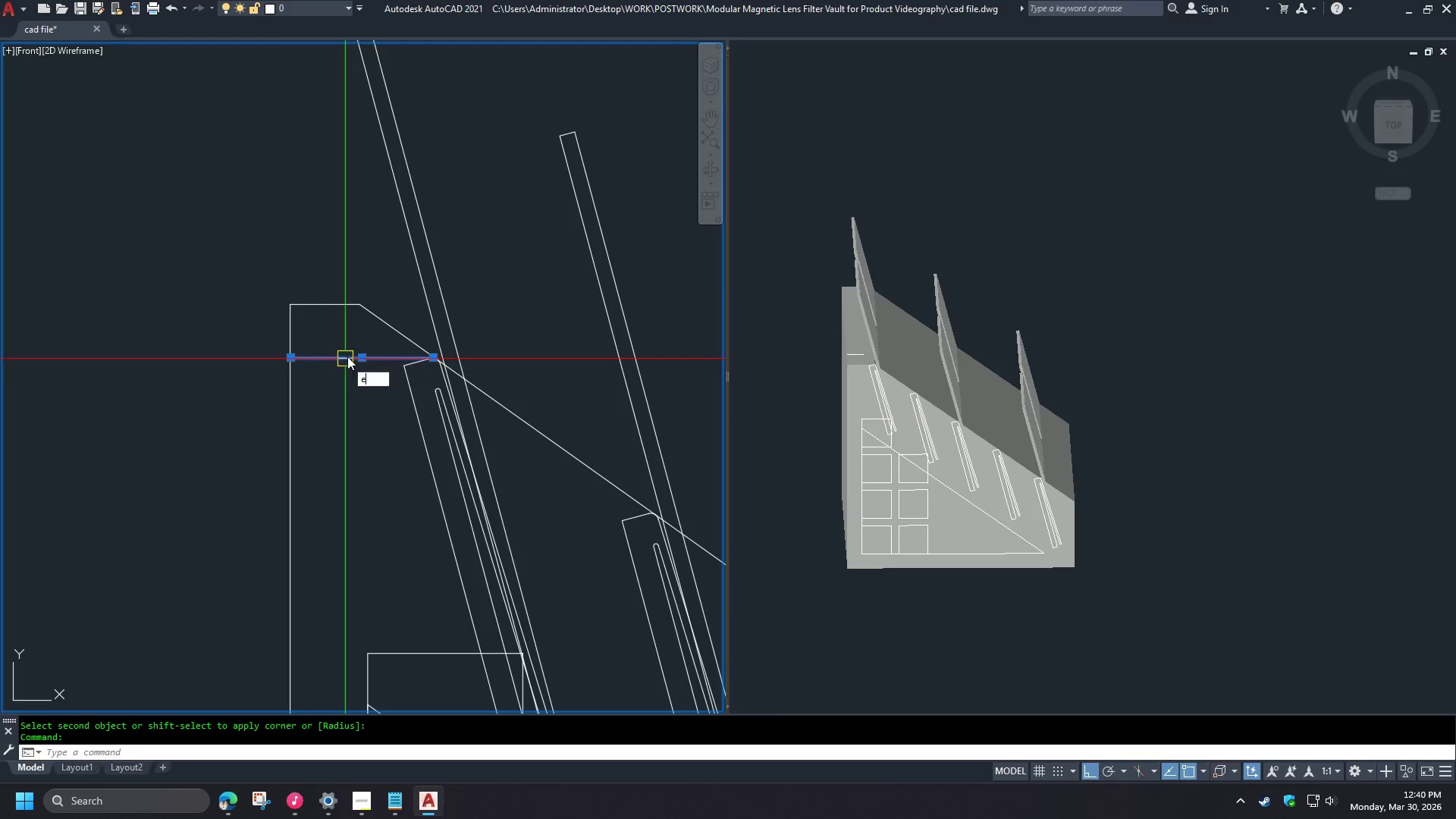 
key(Space)
 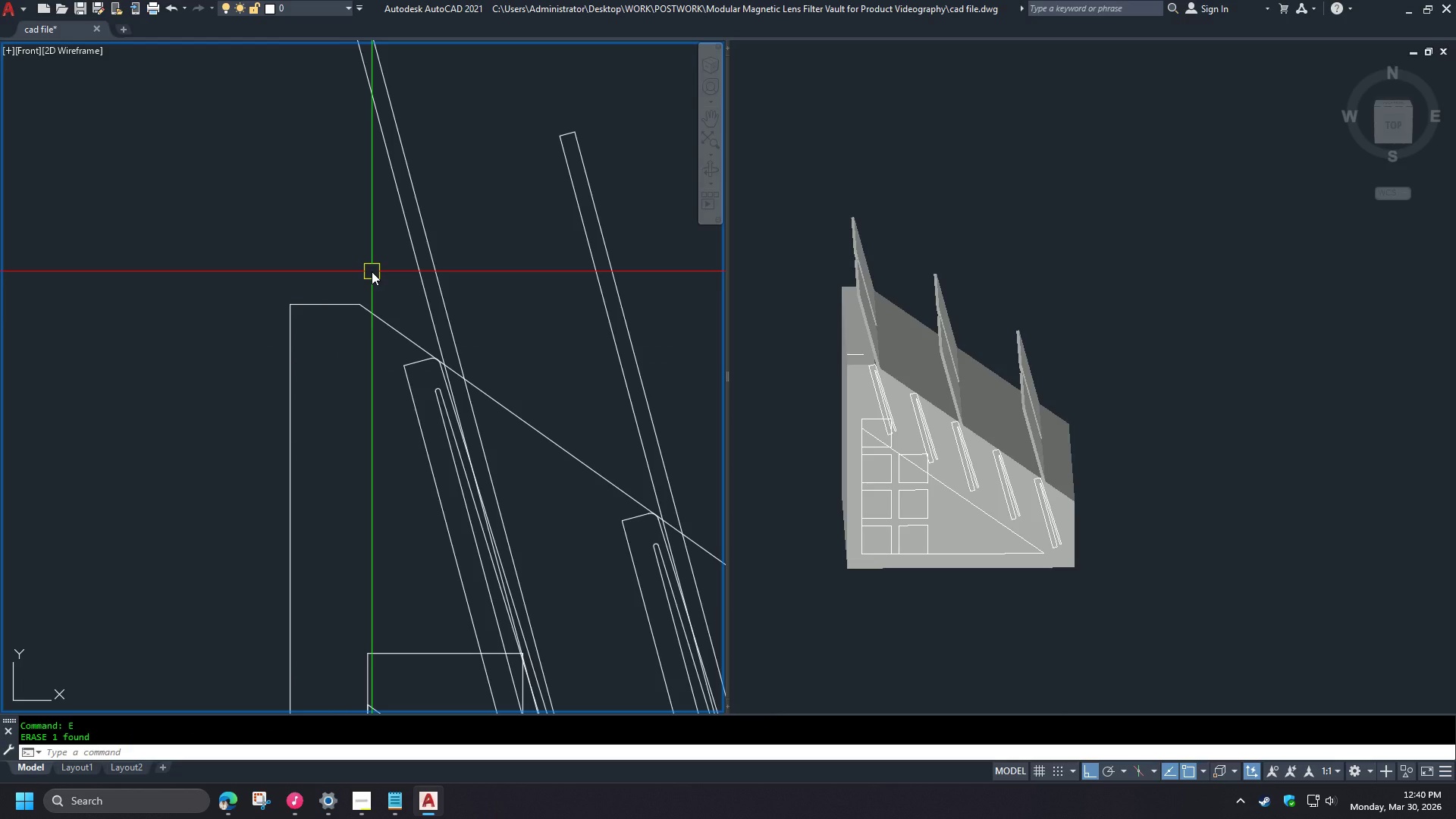 
scroll: coordinate [372, 273], scroll_direction: down, amount: 3.0
 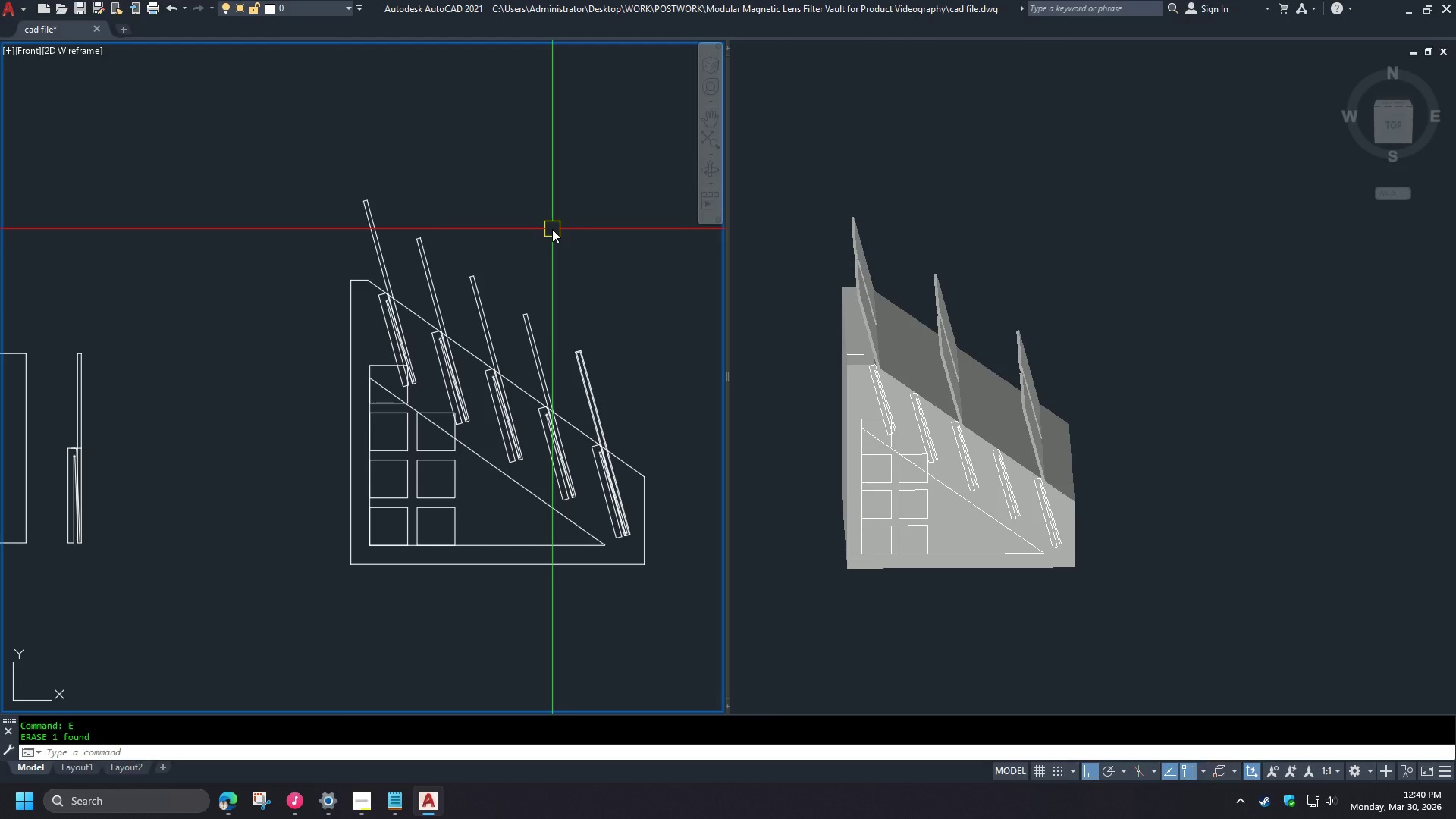 
wait(21.59)
 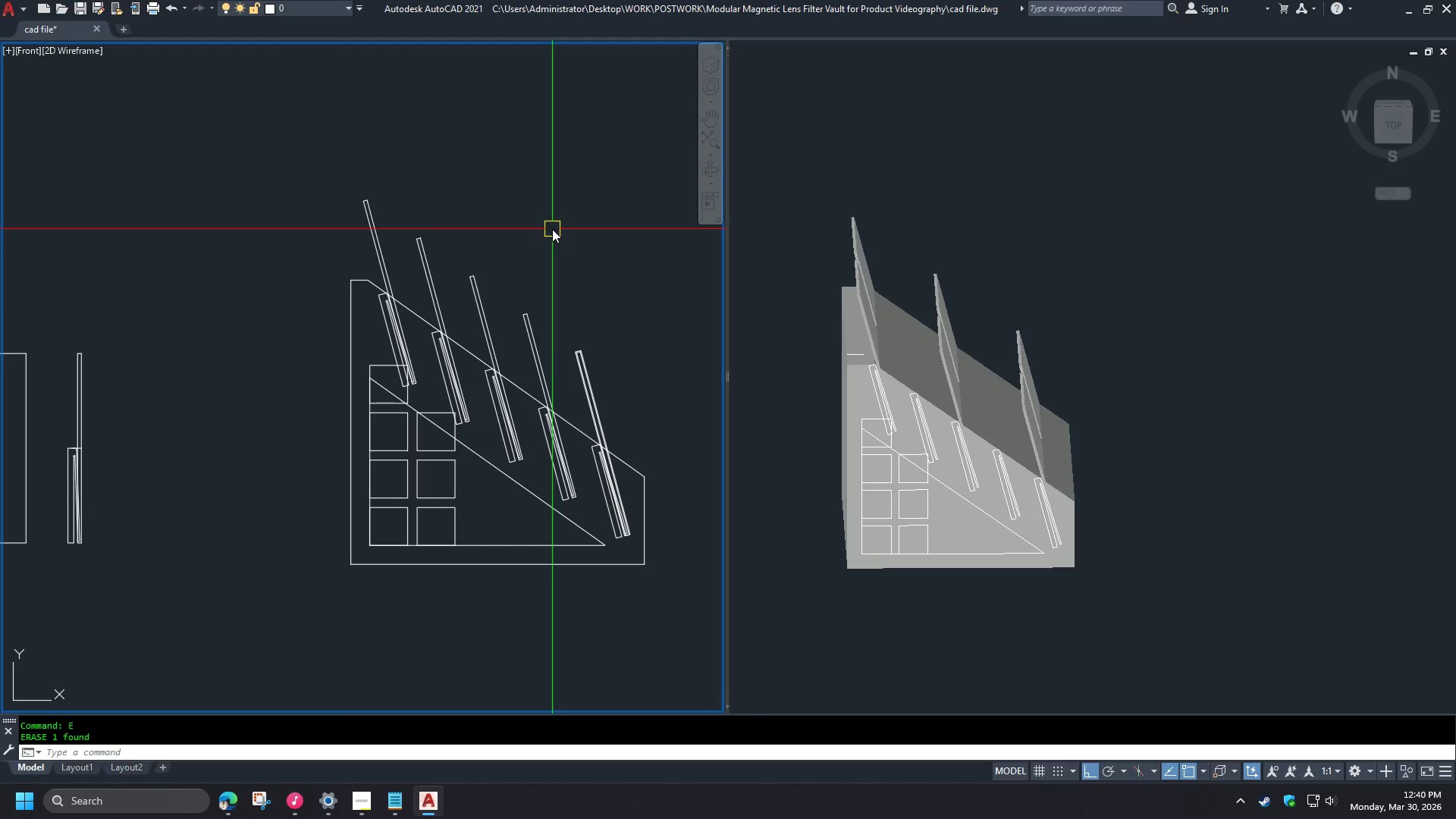 
left_click([1194, 504])
 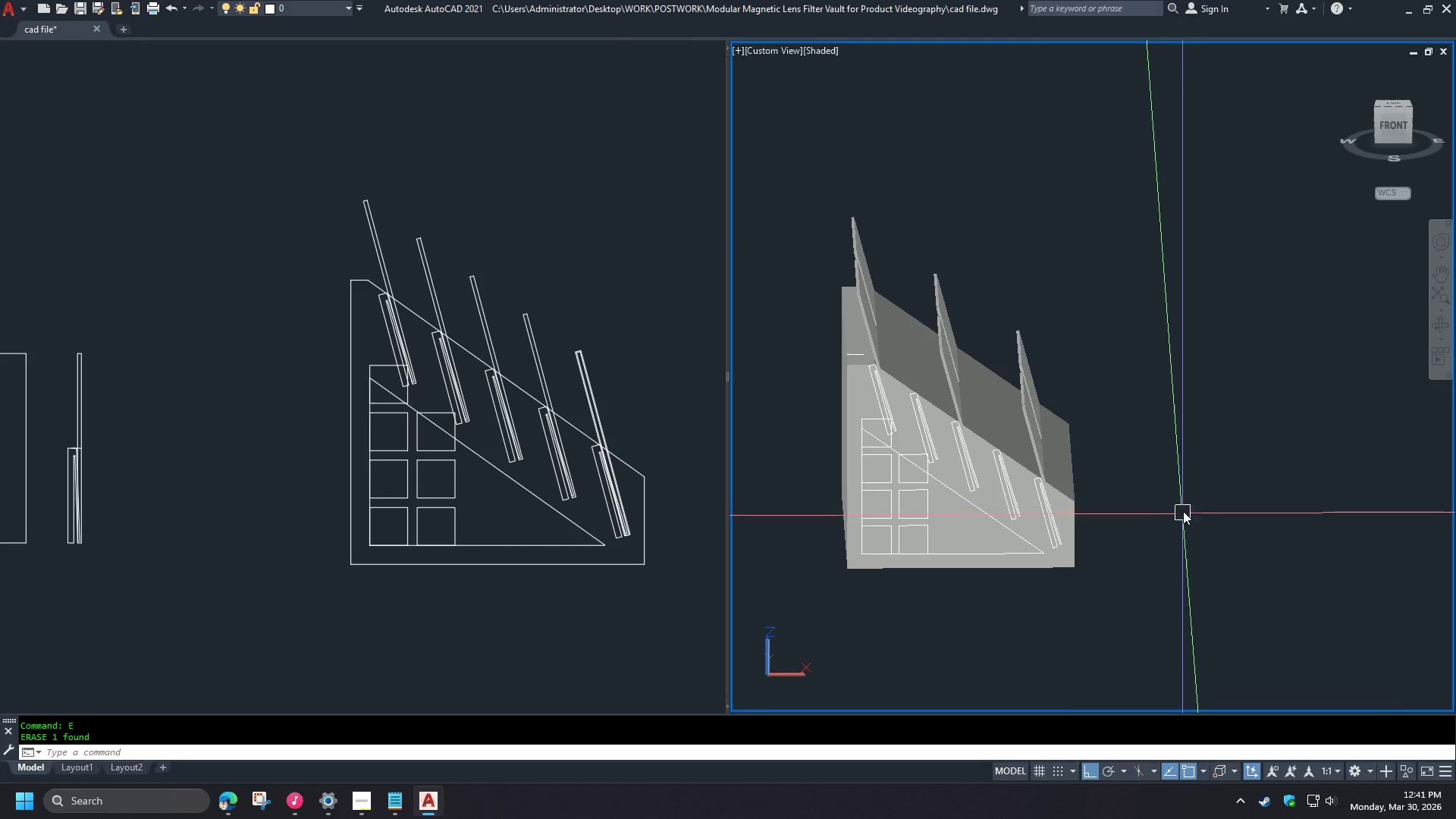 
hold_key(key=ShiftLeft, duration=1.5)
 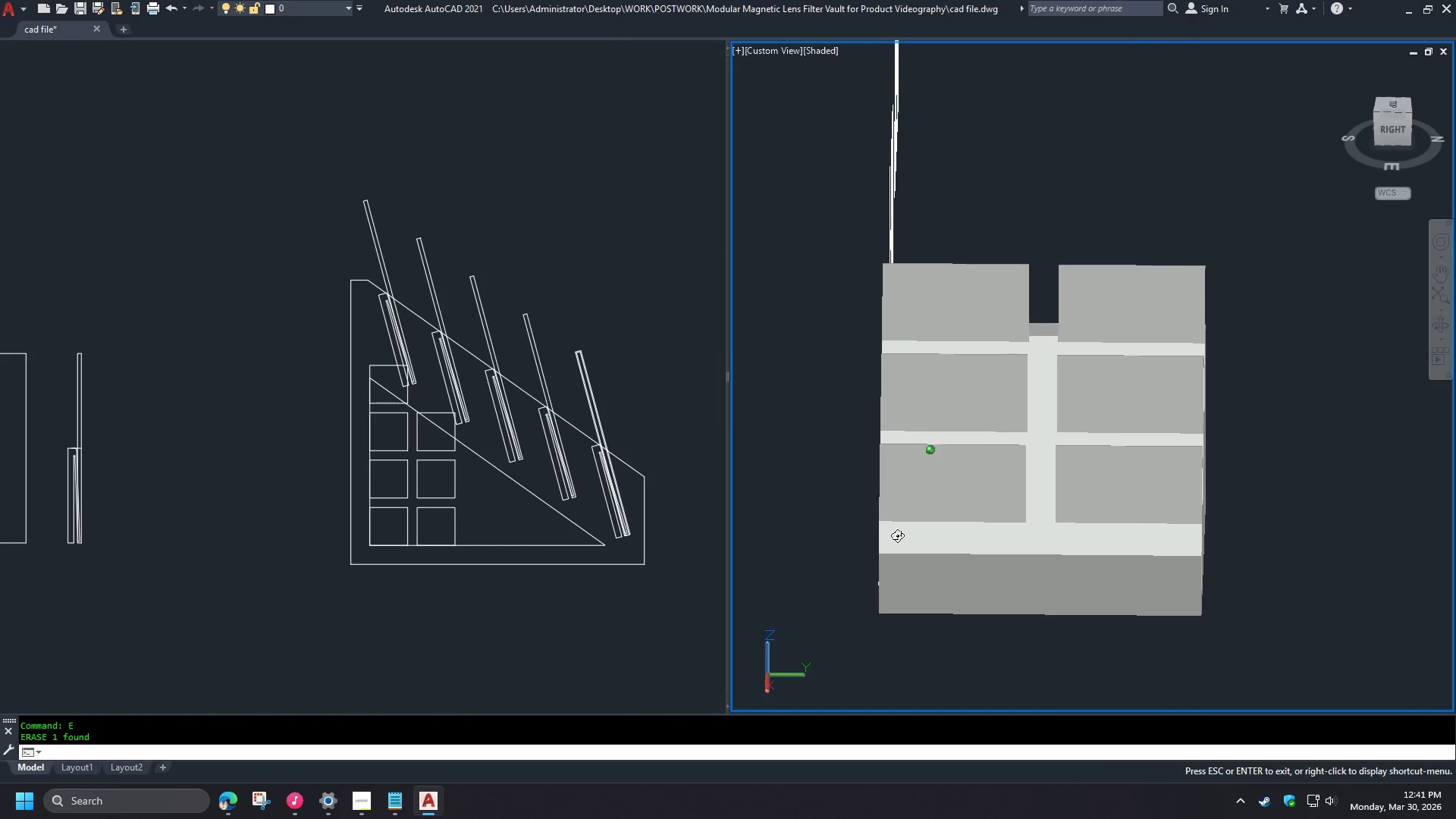 
hold_key(key=ShiftLeft, duration=1.5)
 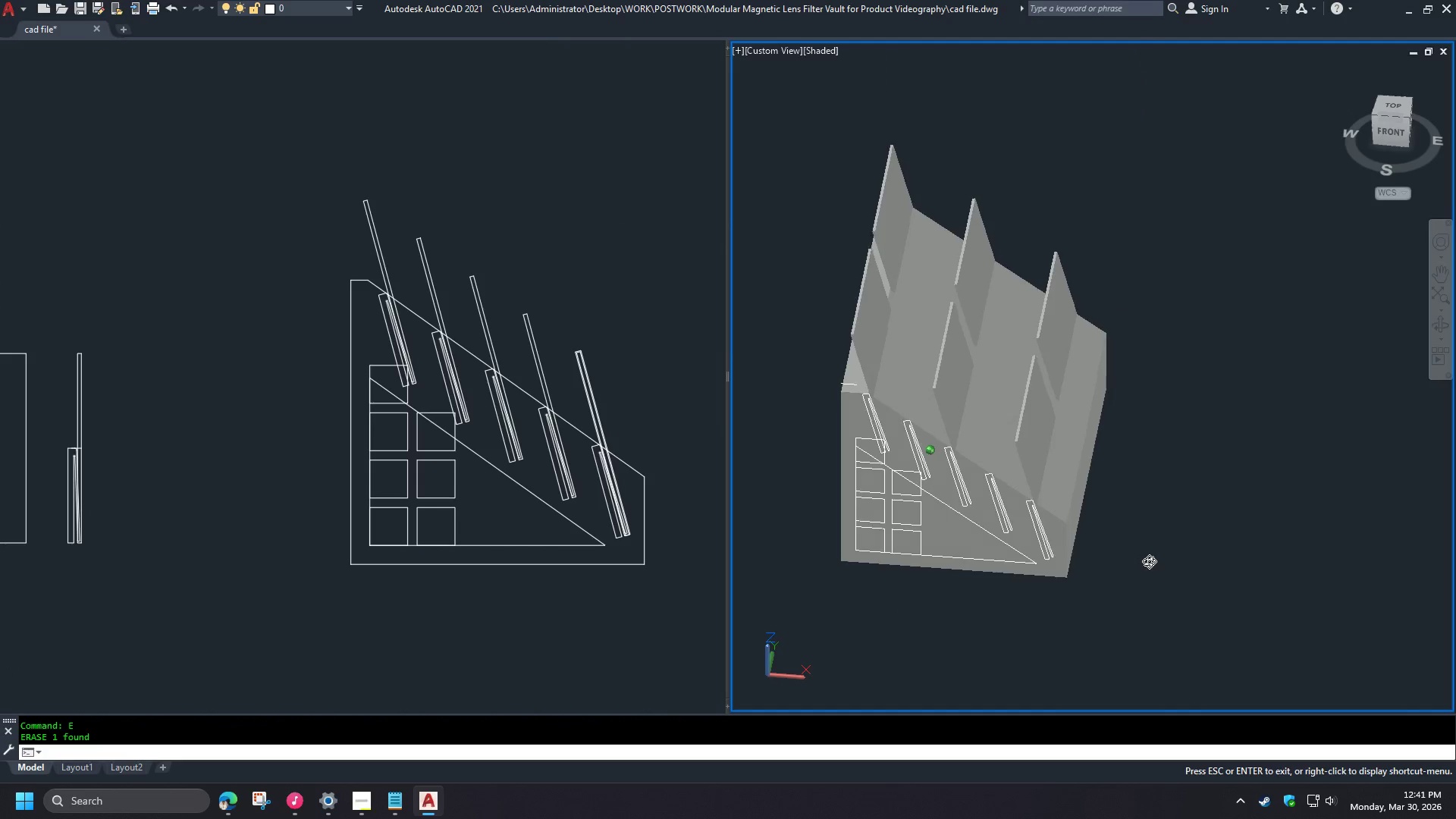 
hold_key(key=ShiftLeft, duration=1.52)
 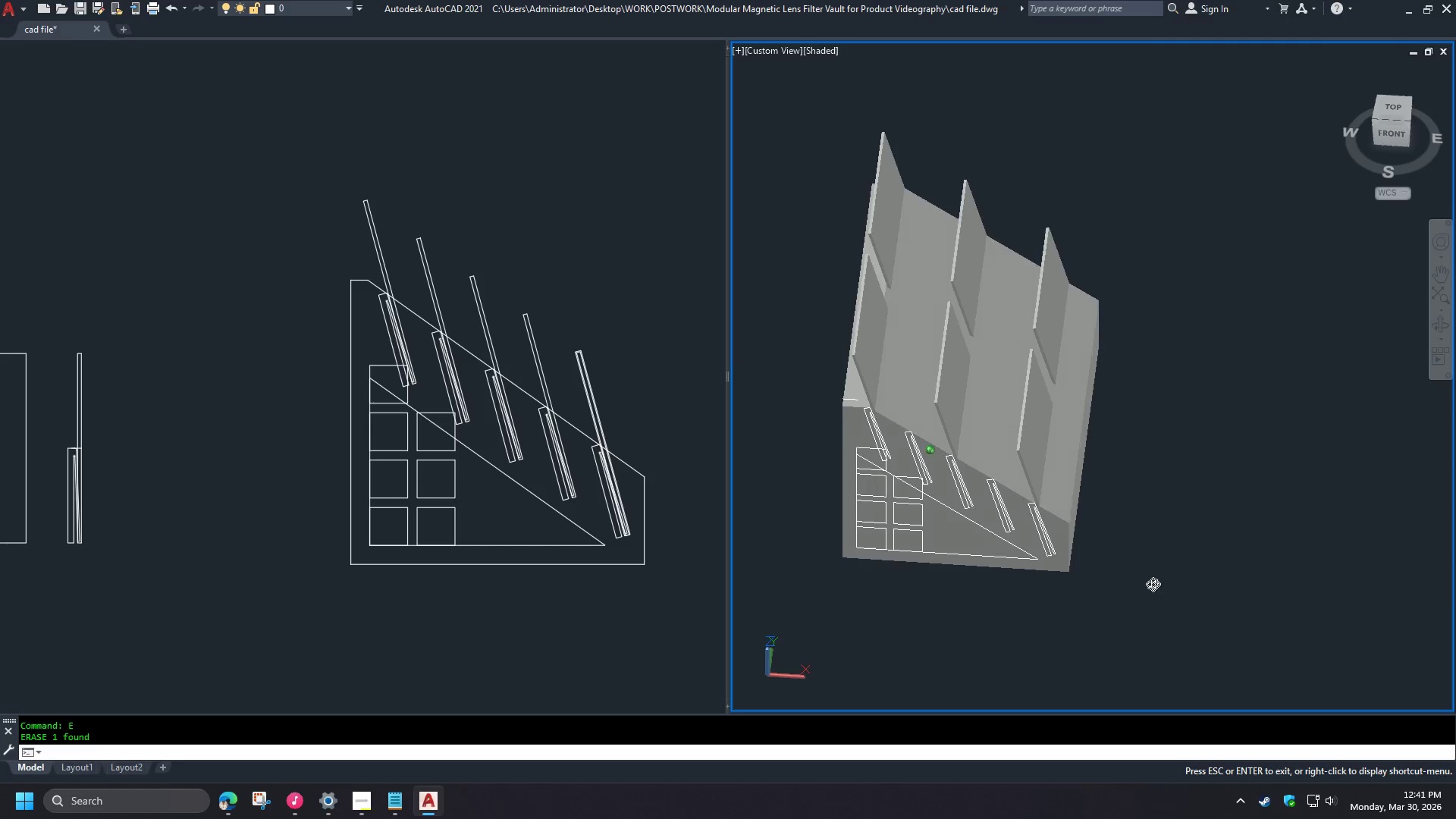 
hold_key(key=ShiftLeft, duration=0.72)
 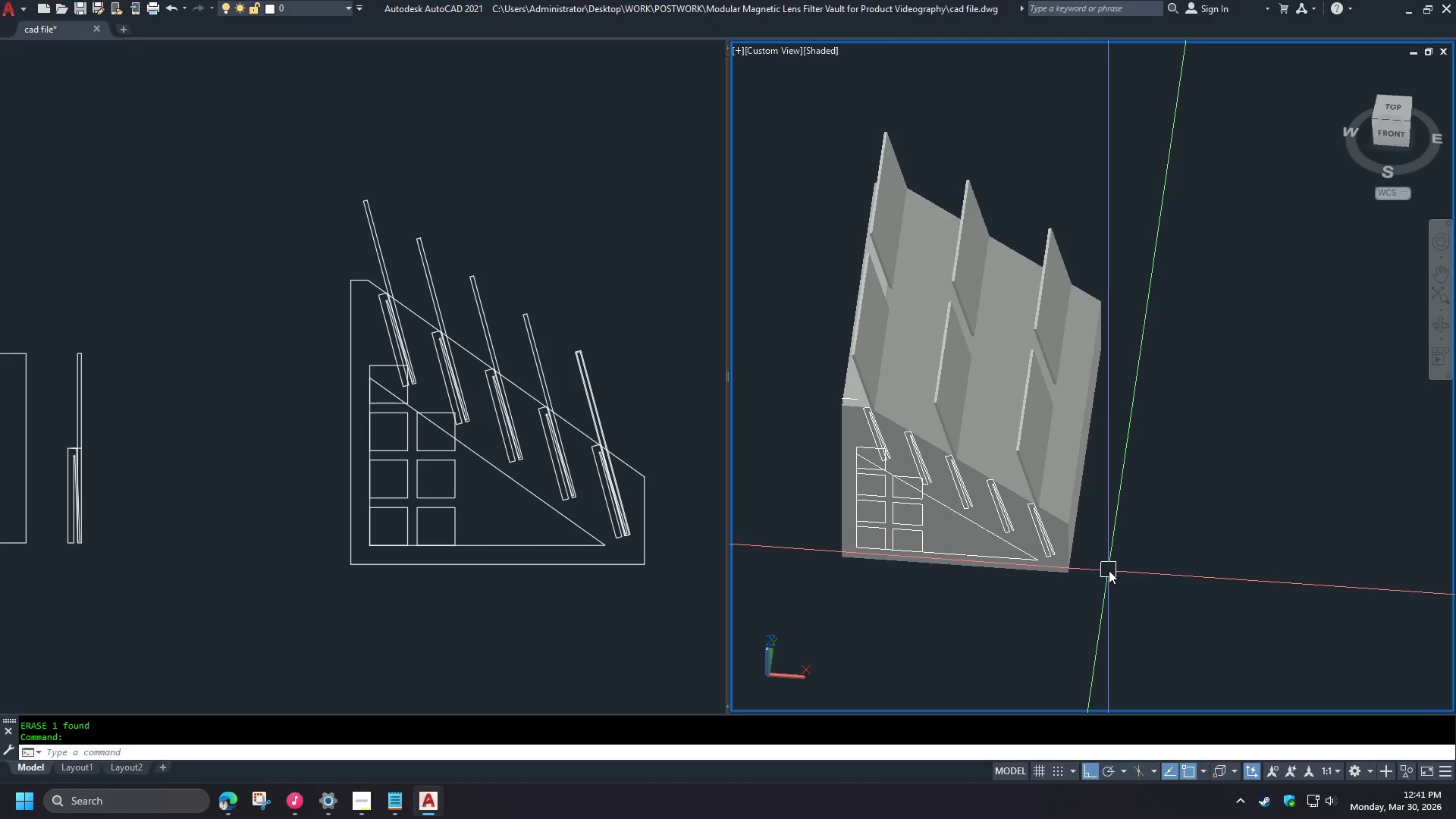 
wait(43.66)
 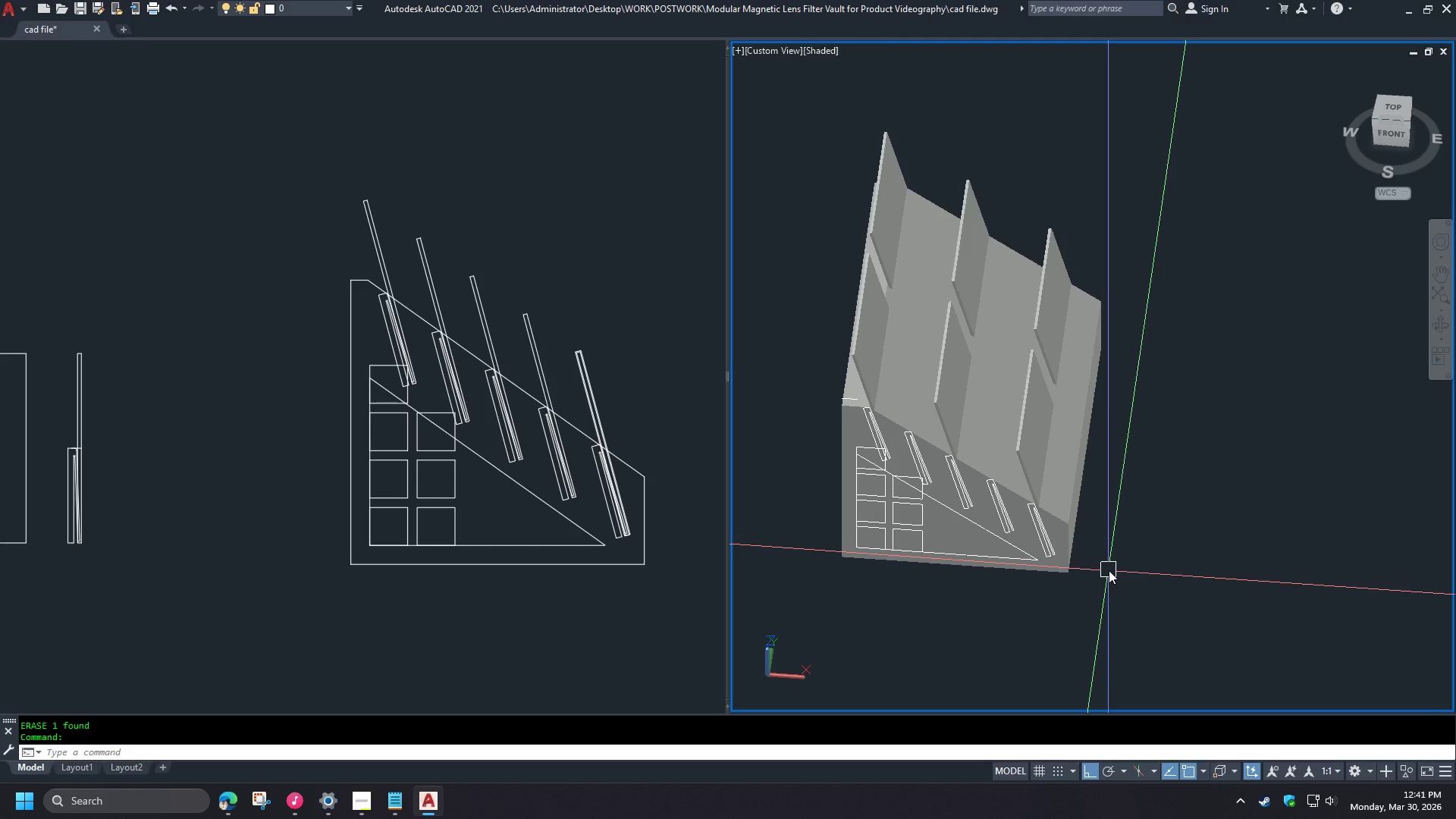 
left_click([347, 653])
 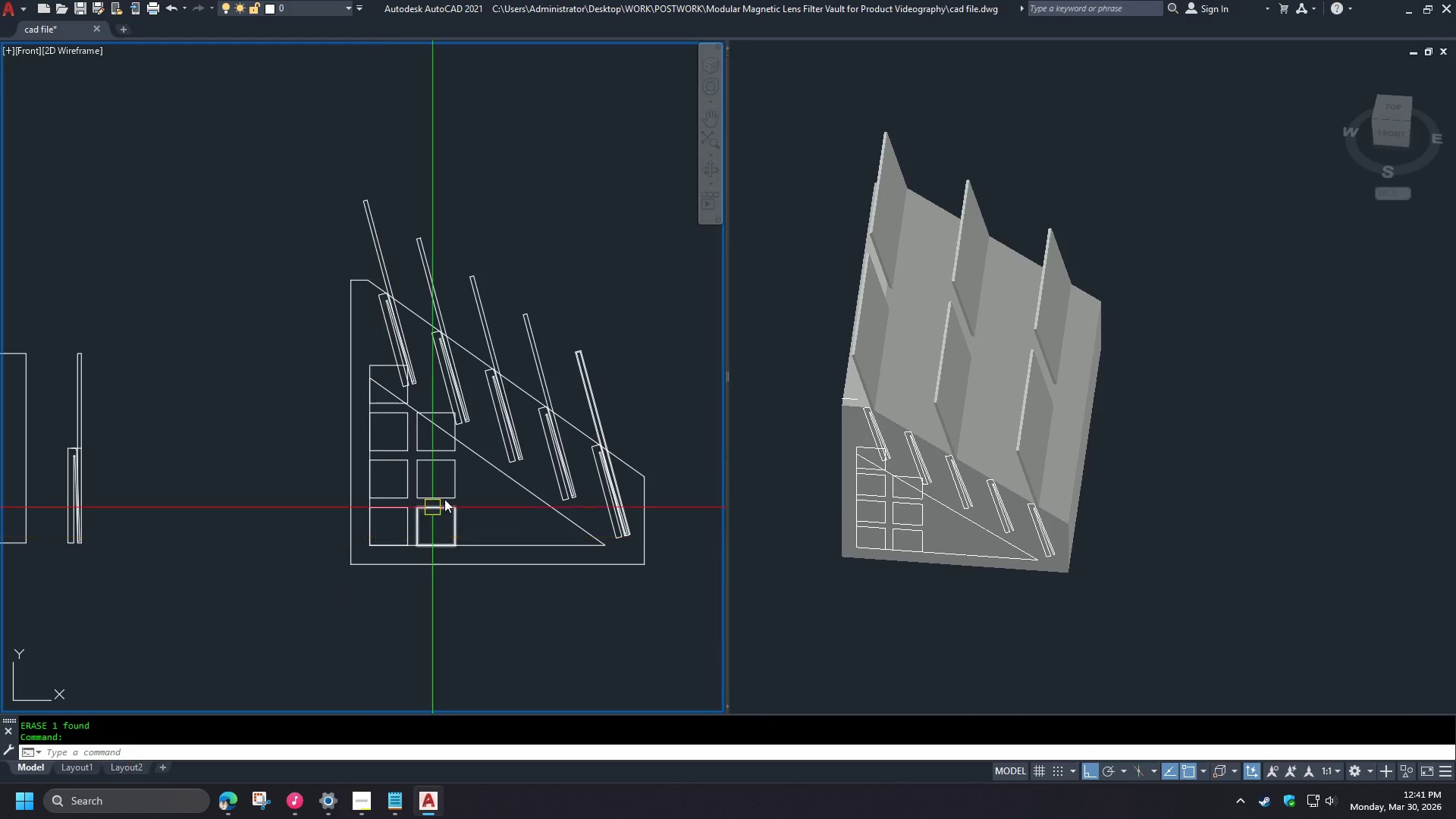 
scroll: coordinate [250, 460], scroll_direction: down, amount: 4.0
 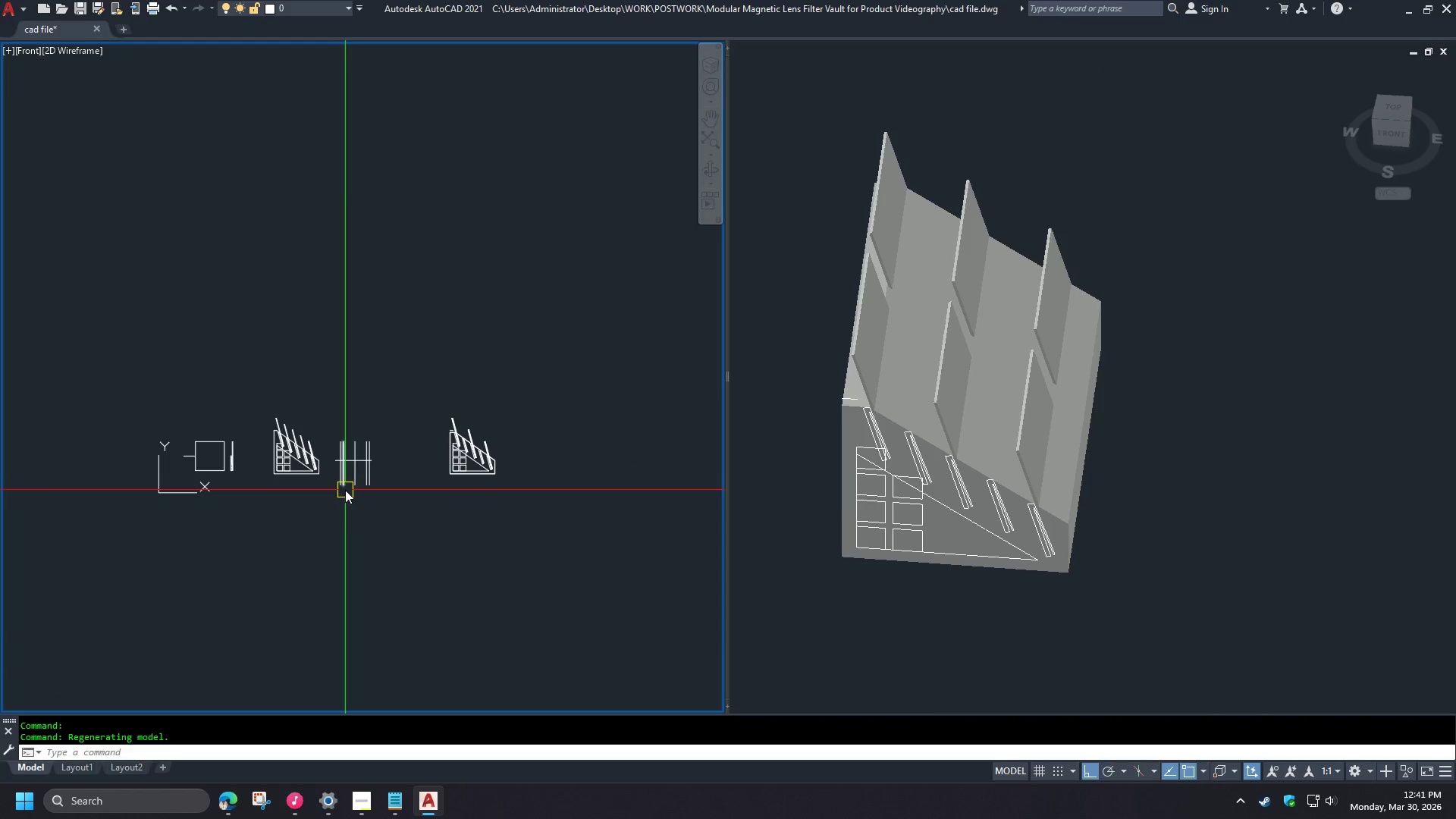 
scroll: coordinate [302, 469], scroll_direction: up, amount: 3.0
 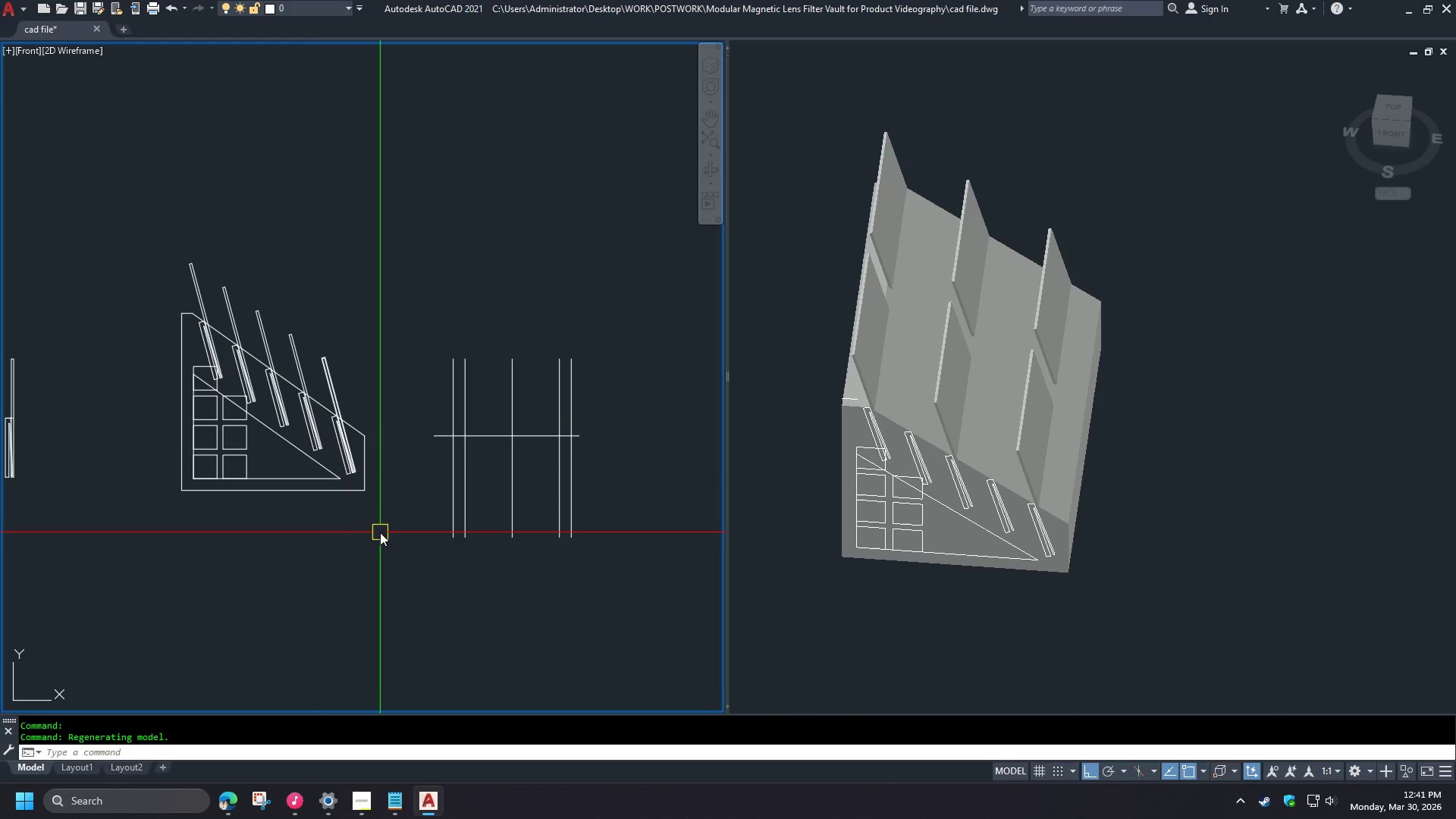 
wait(5.59)
 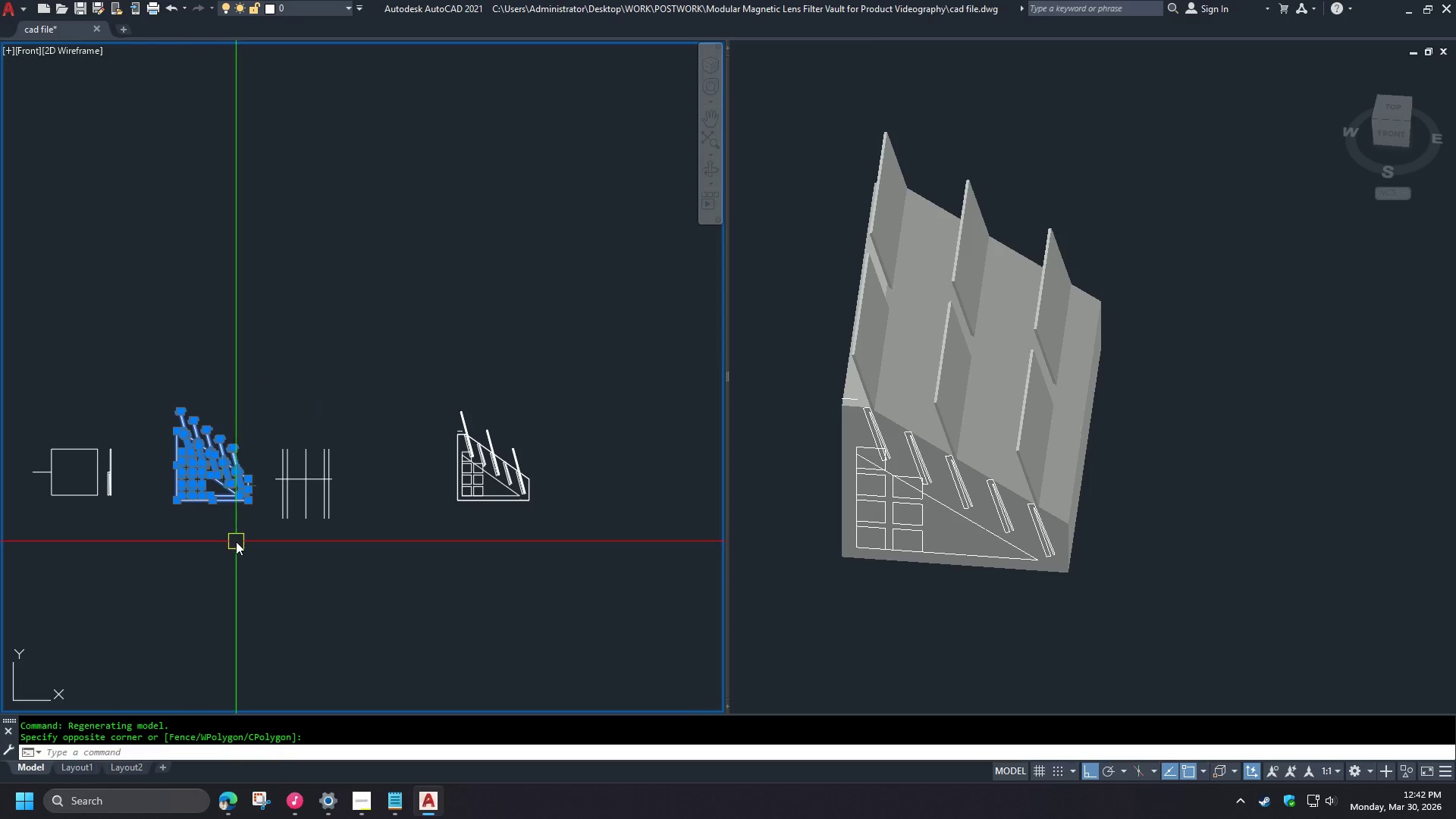 
key(C)
 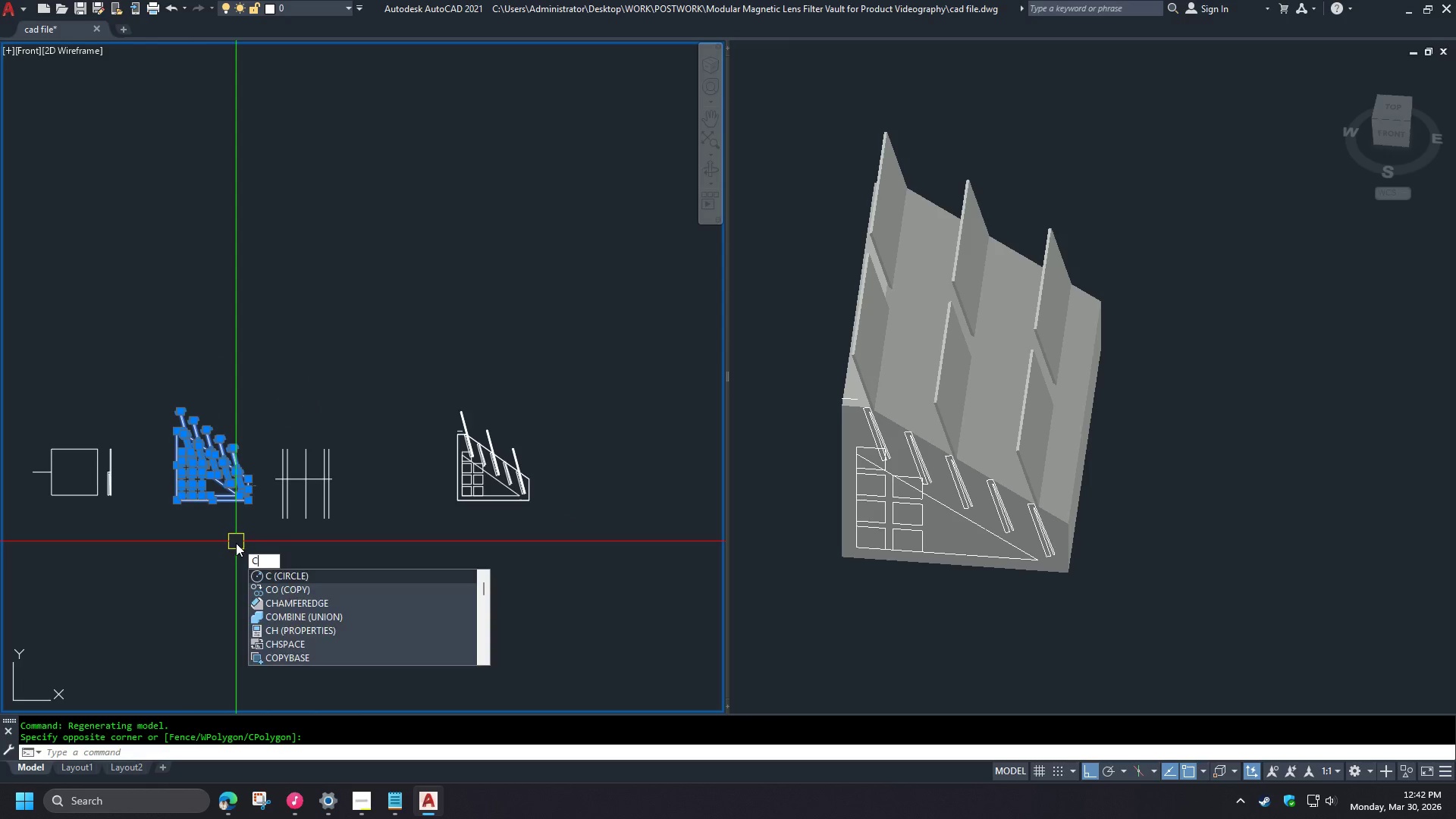 
scroll: coordinate [174, 510], scroll_direction: down, amount: 2.0
 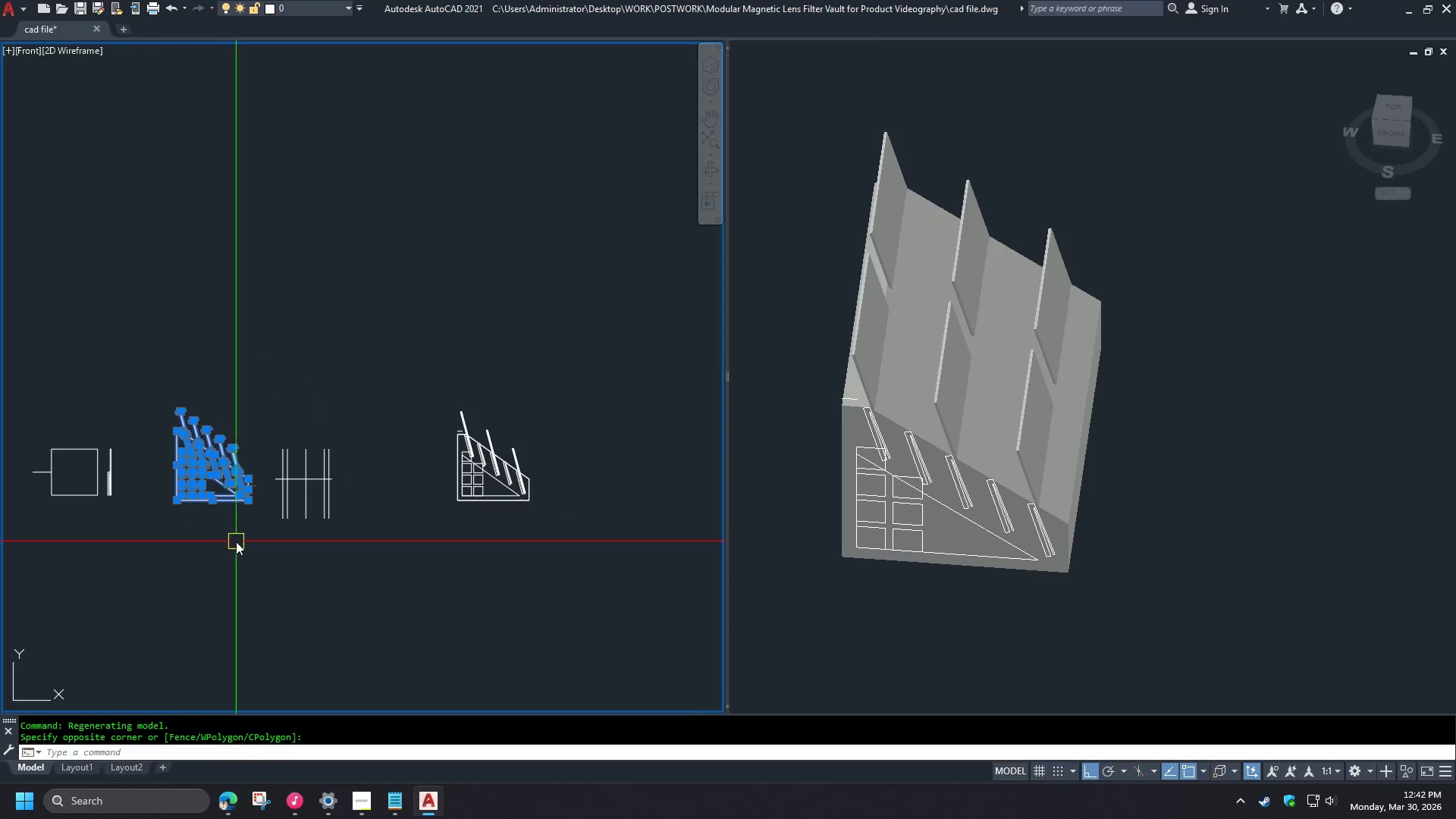 
key(O)
 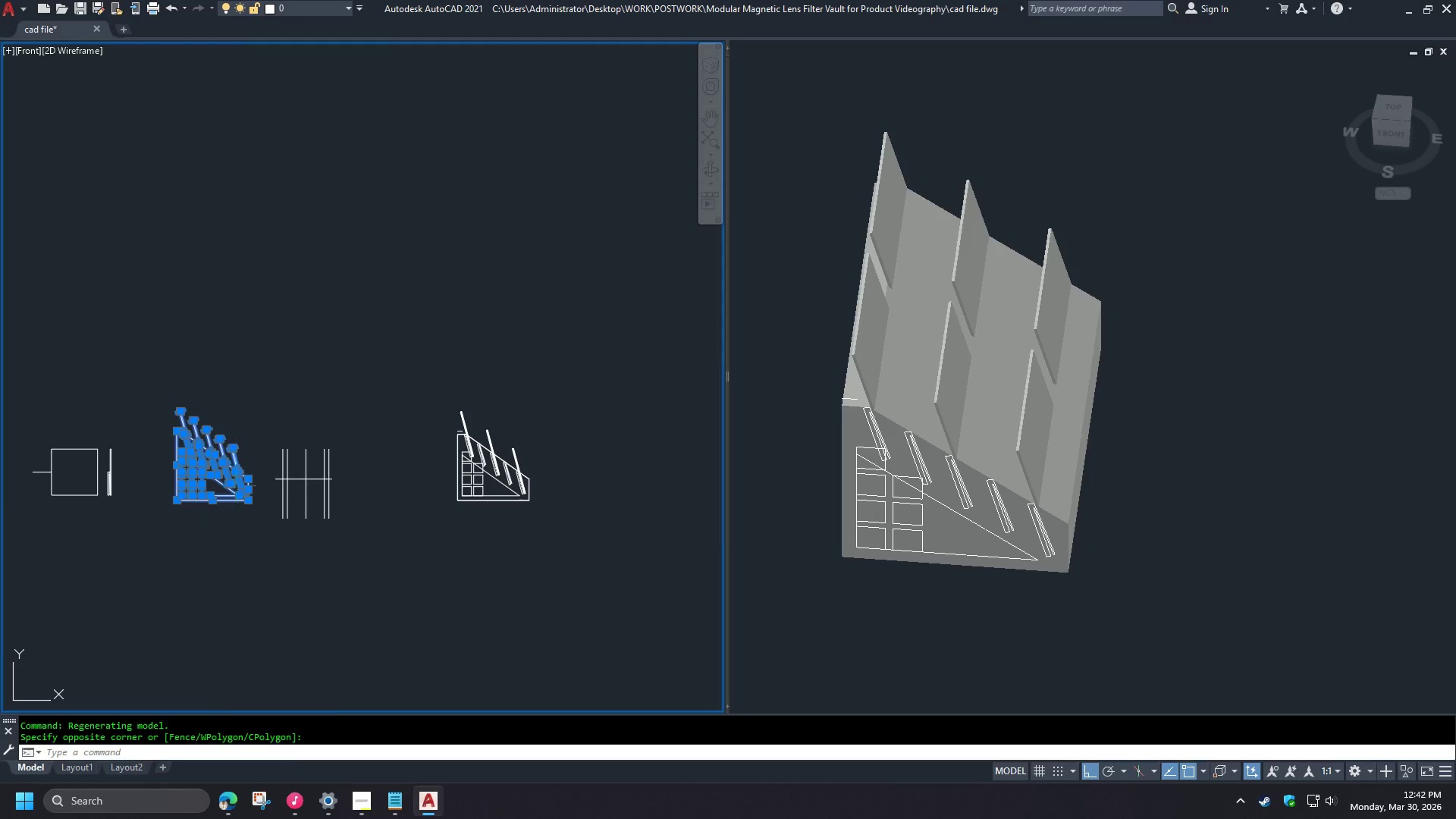 
key(Space)
 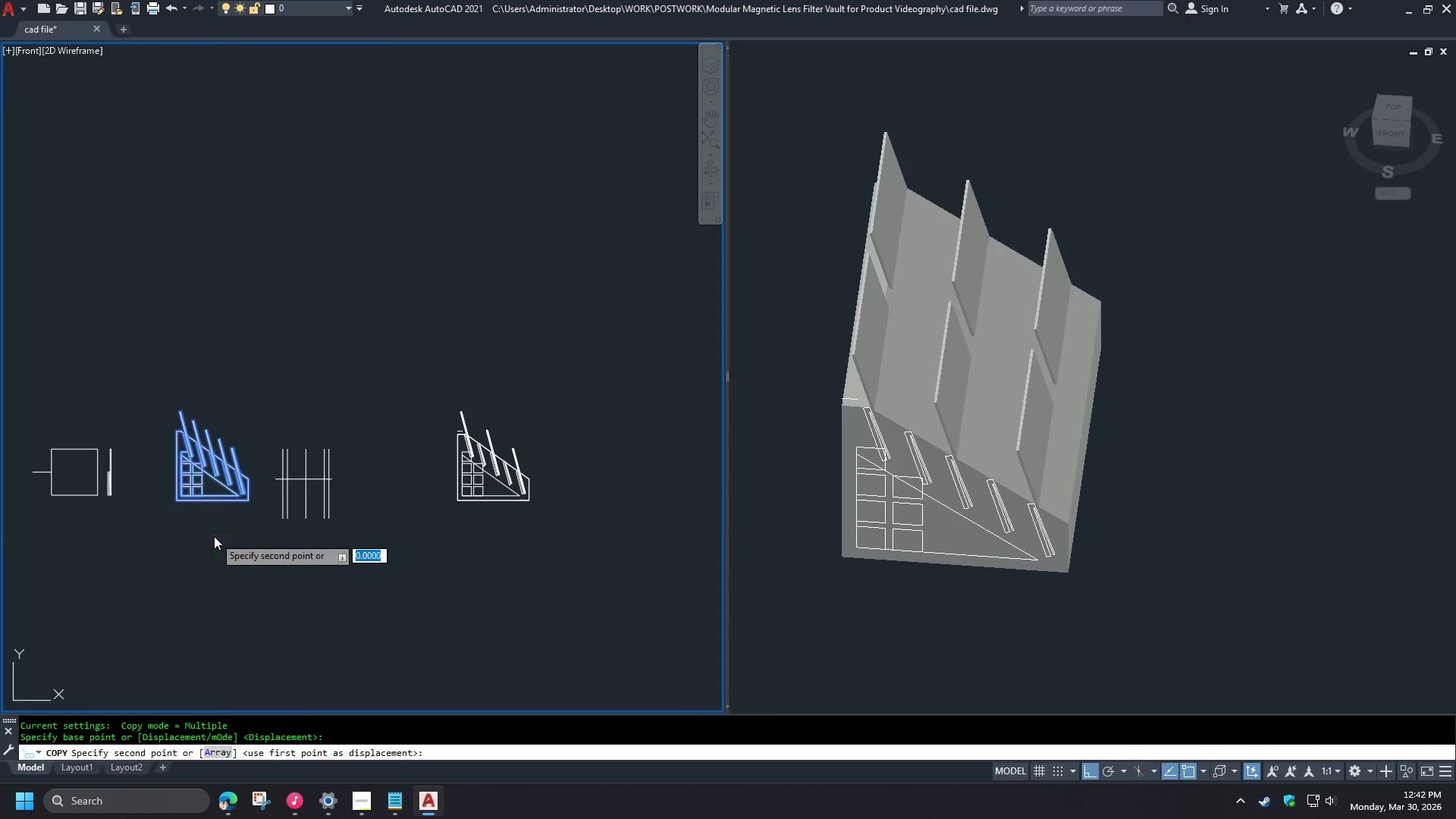 
left_click_drag(start_coordinate=[214, 536], to_coordinate=[220, 539])
 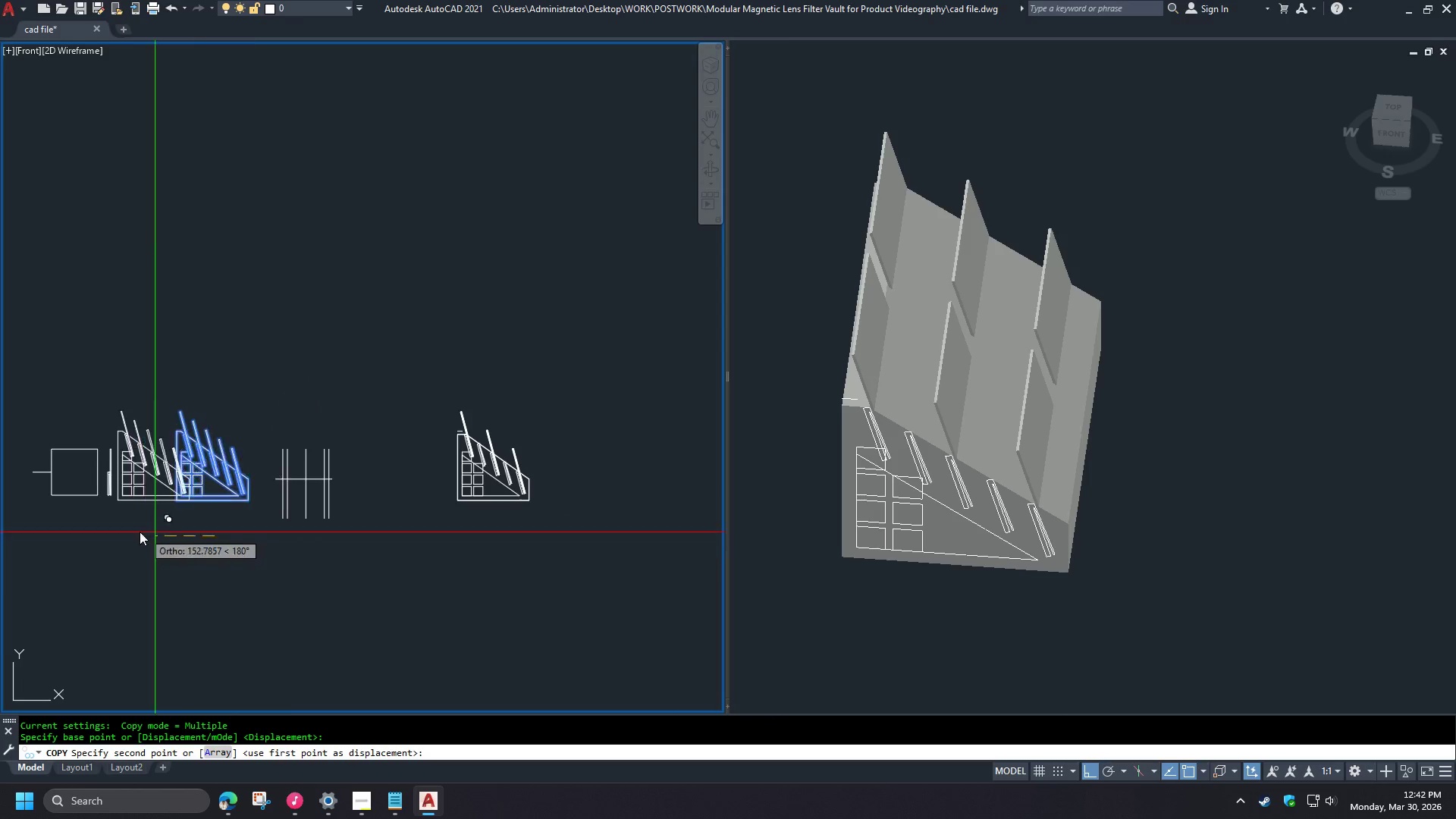 
scroll: coordinate [135, 532], scroll_direction: down, amount: 1.0
 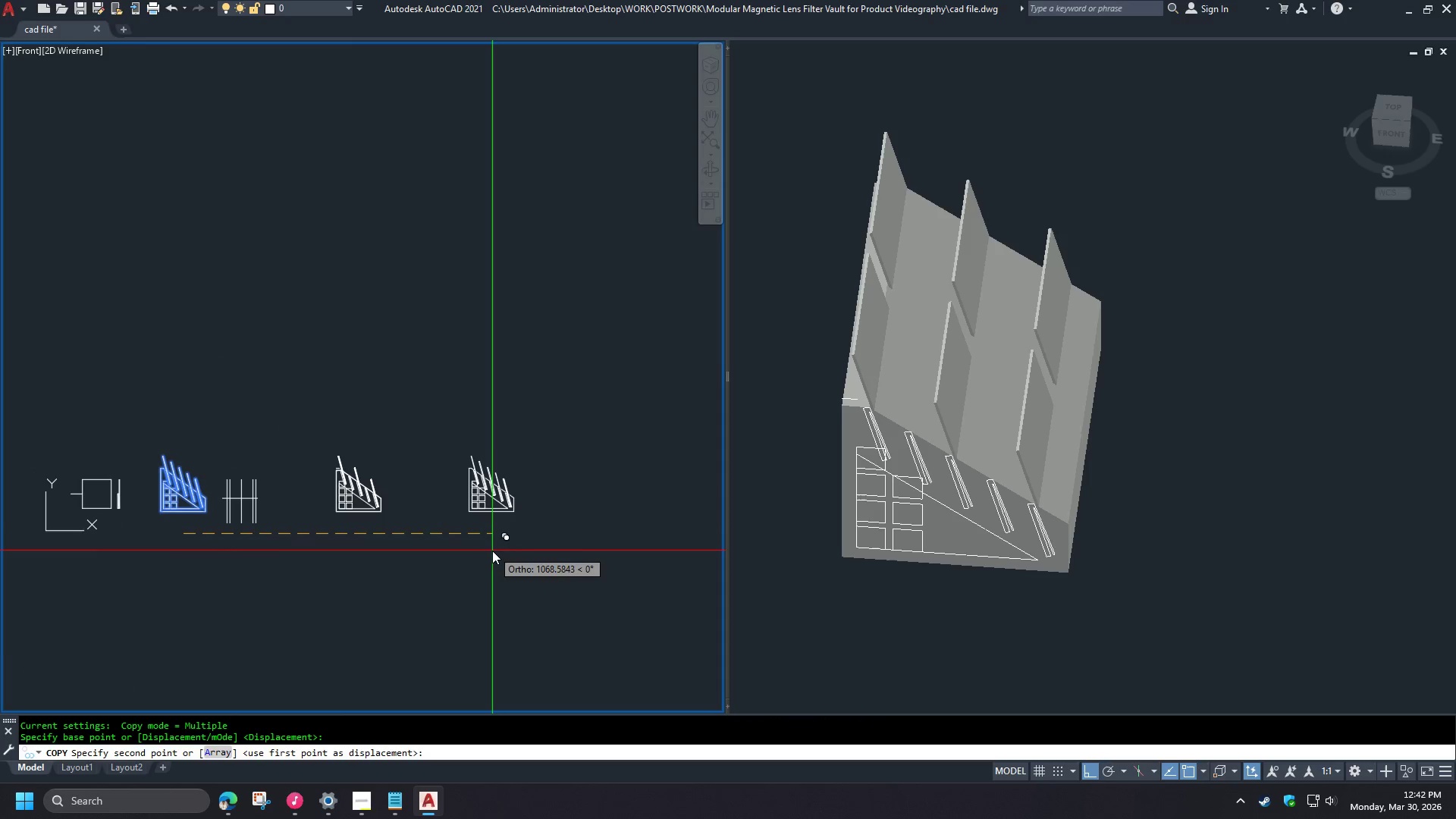 
left_click([494, 551])
 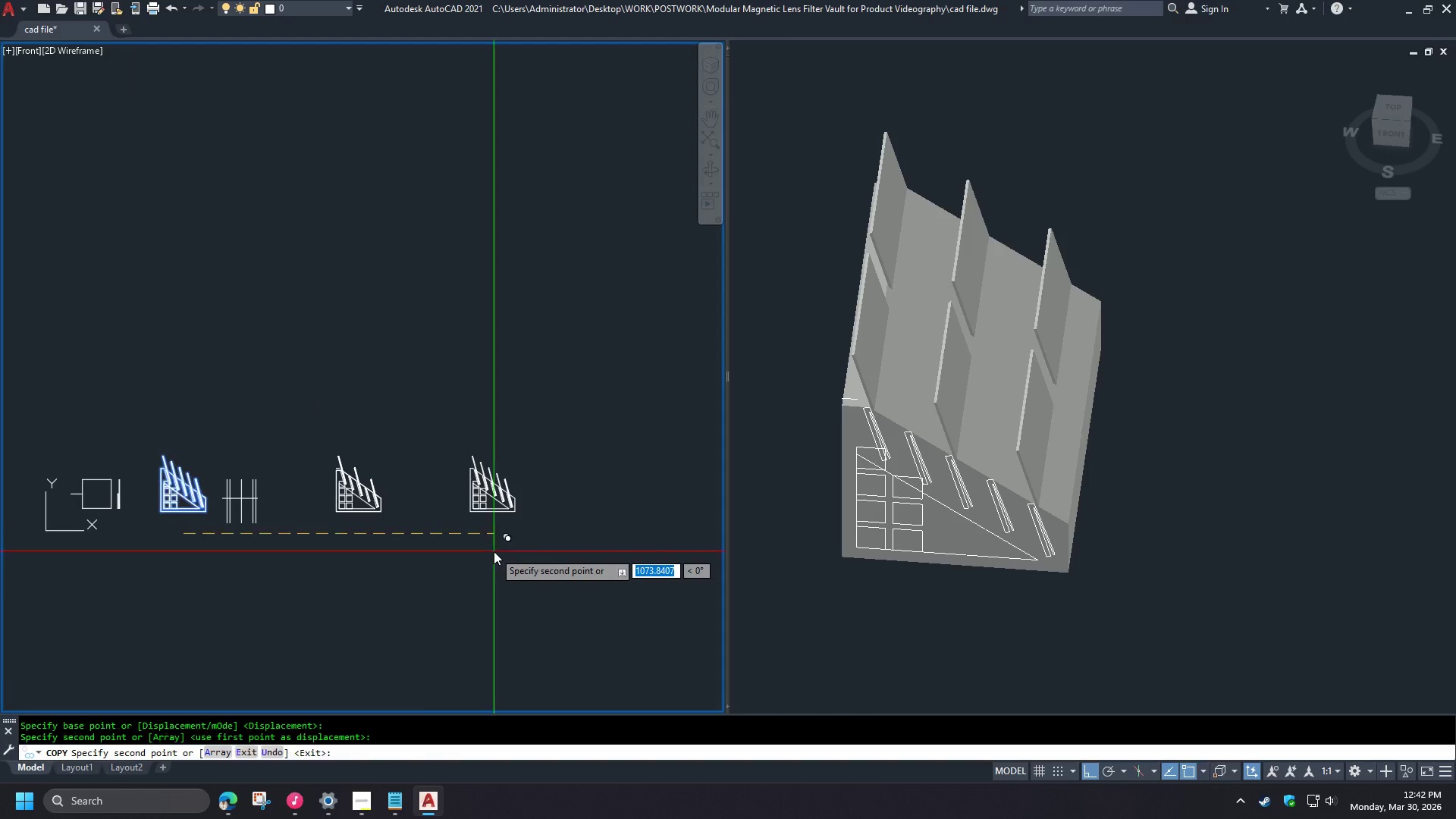 
key(Space)
 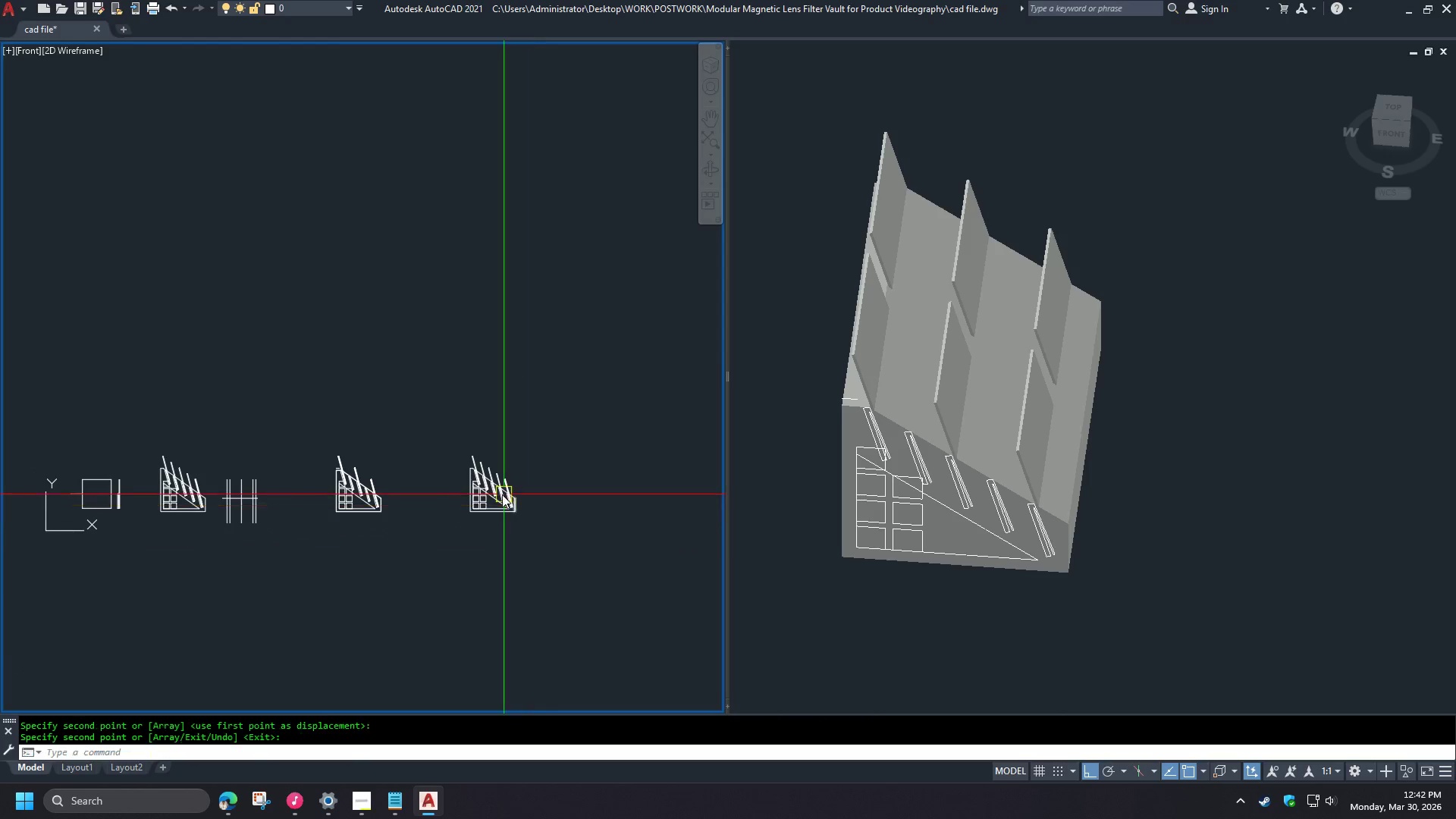 
scroll: coordinate [532, 303], scroll_direction: up, amount: 8.0
 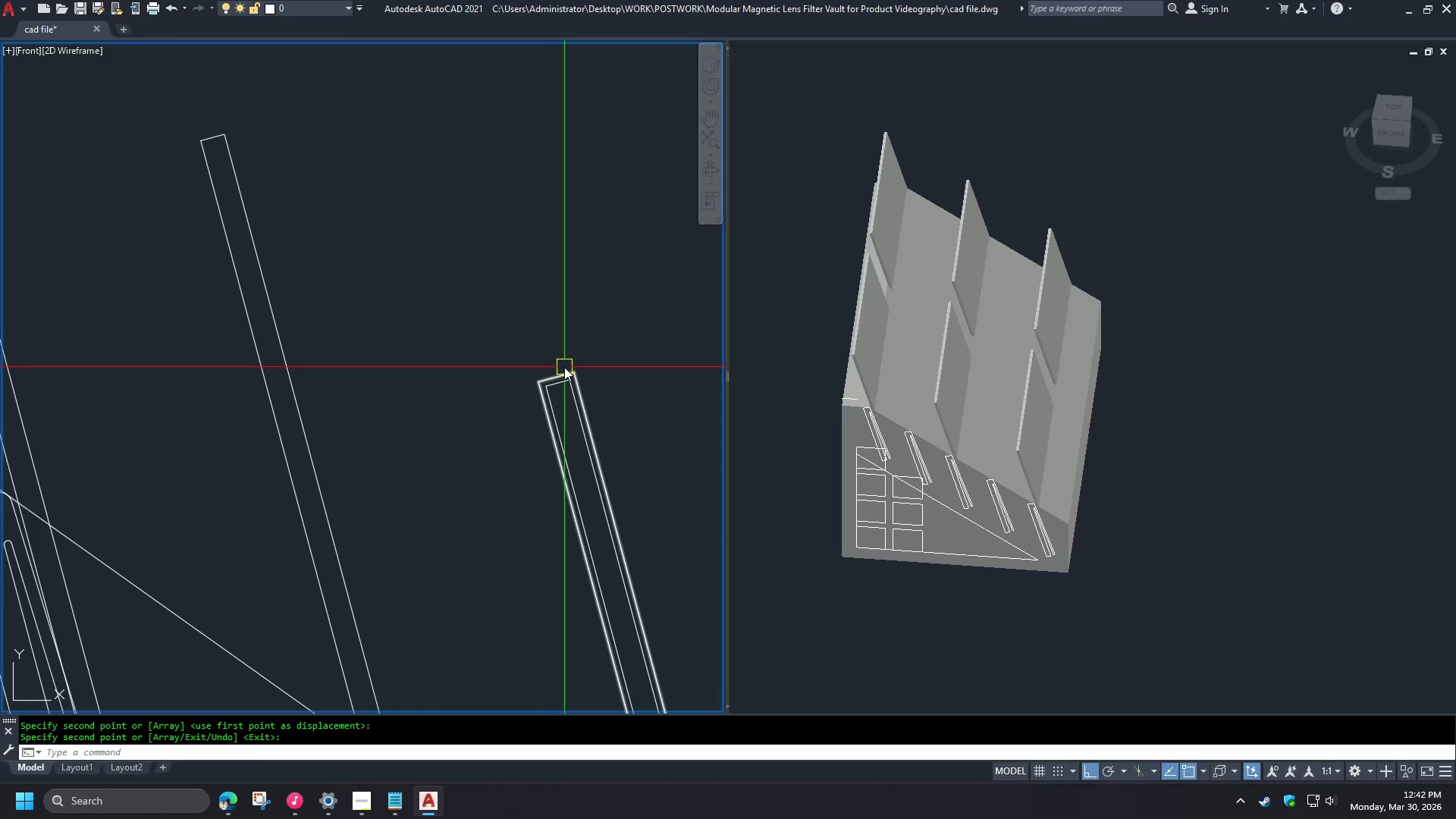 
left_click([564, 367])
 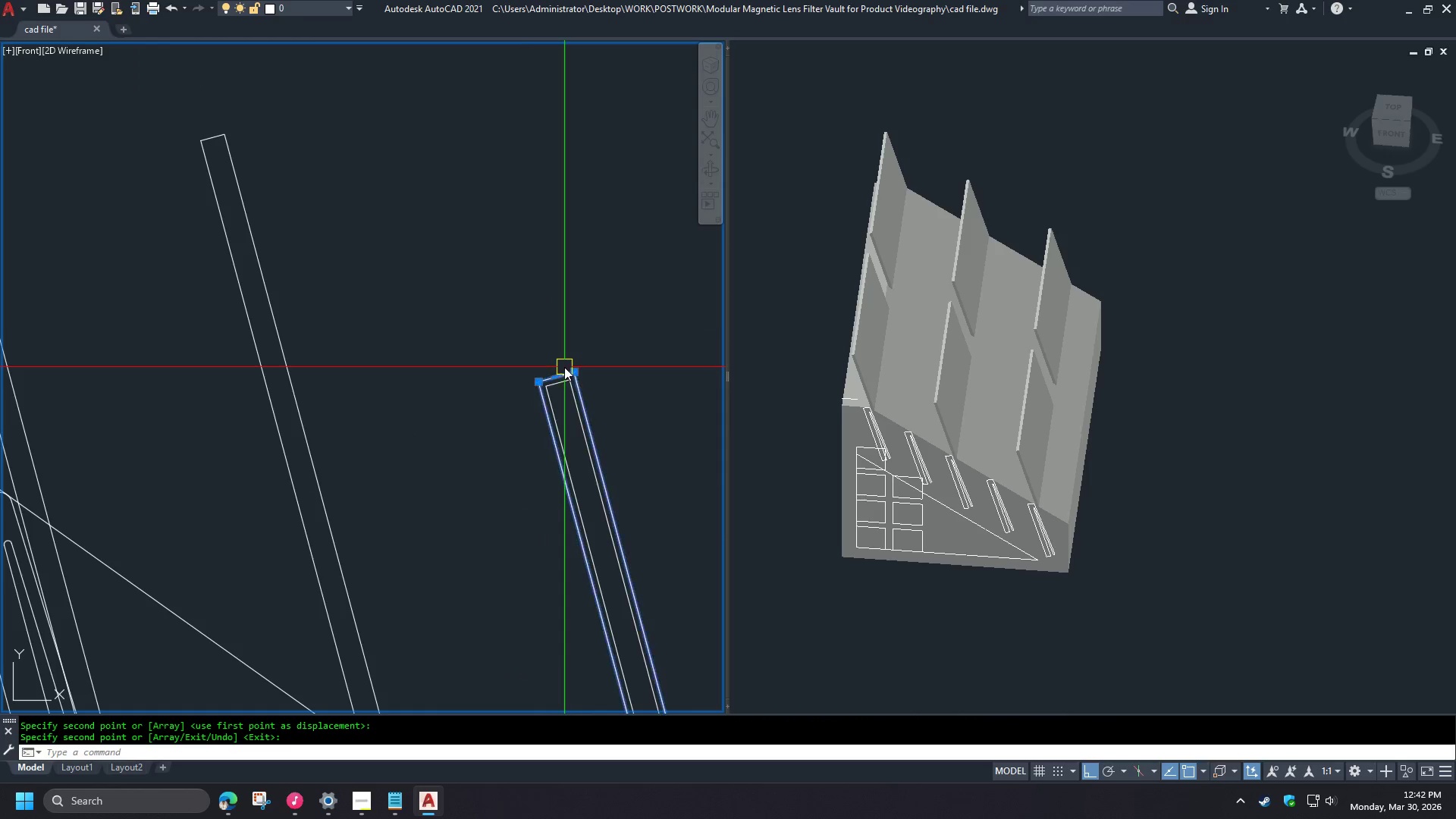 
key(E)
 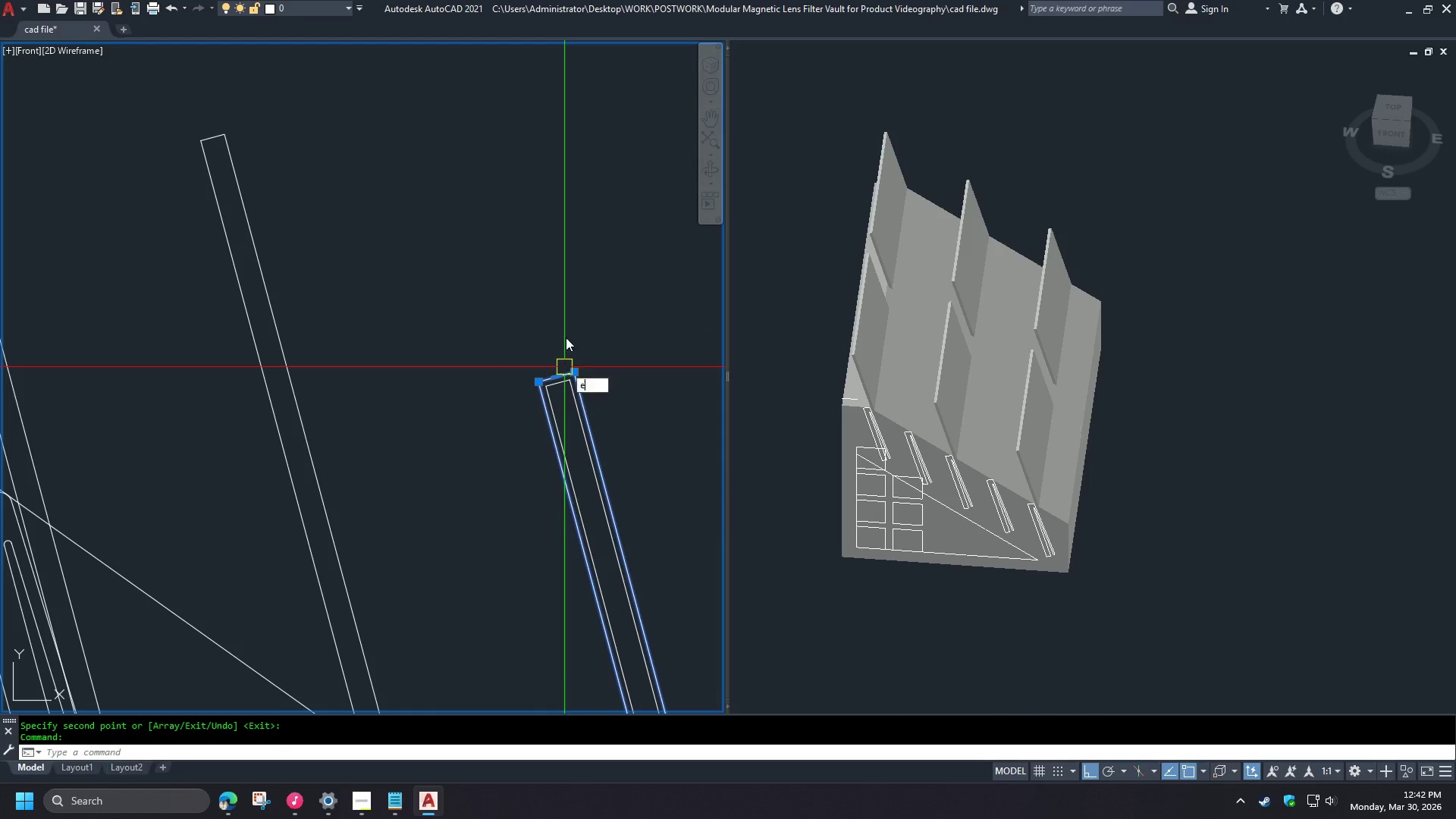 
key(Space)
 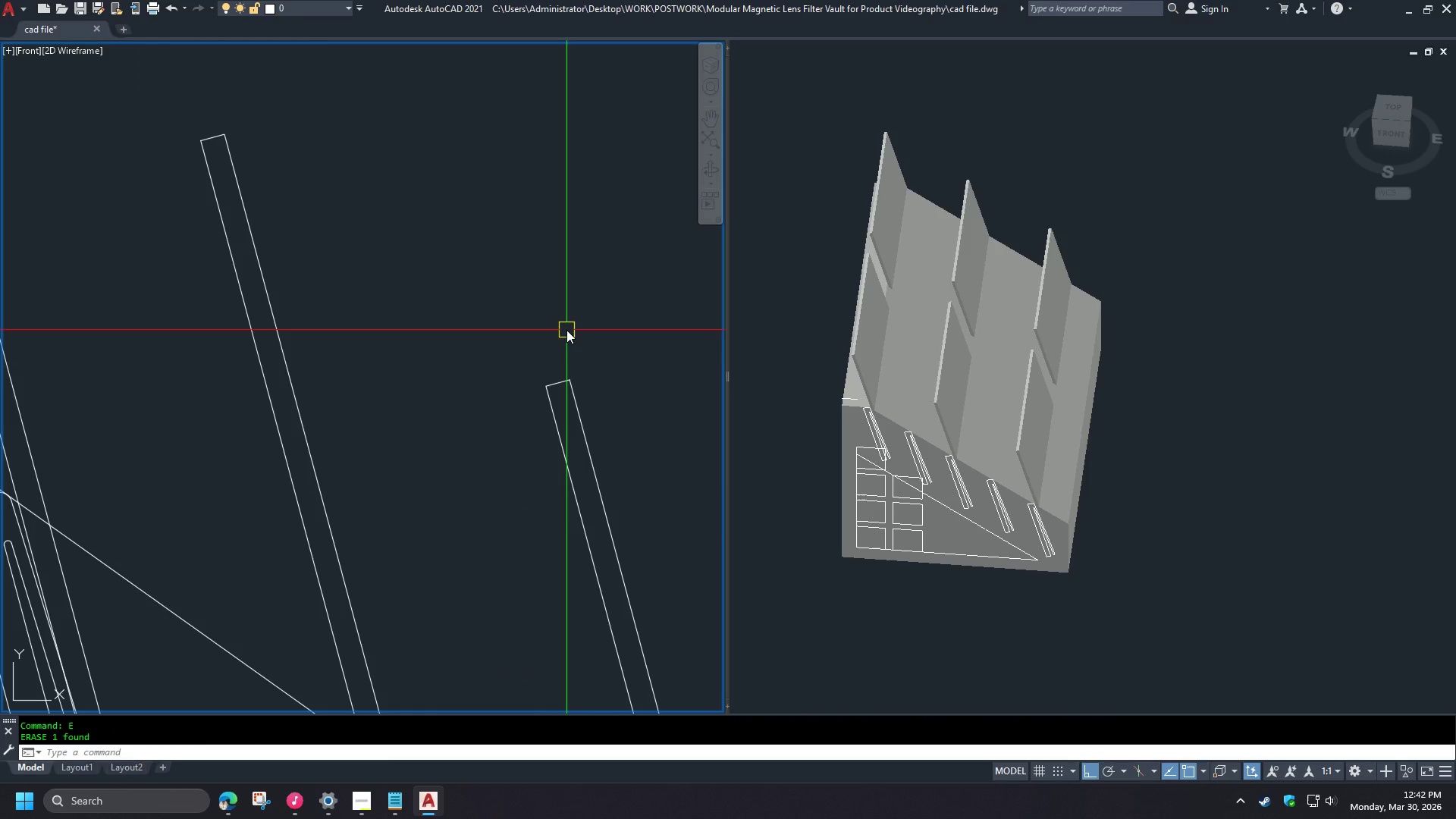 
key(L)
 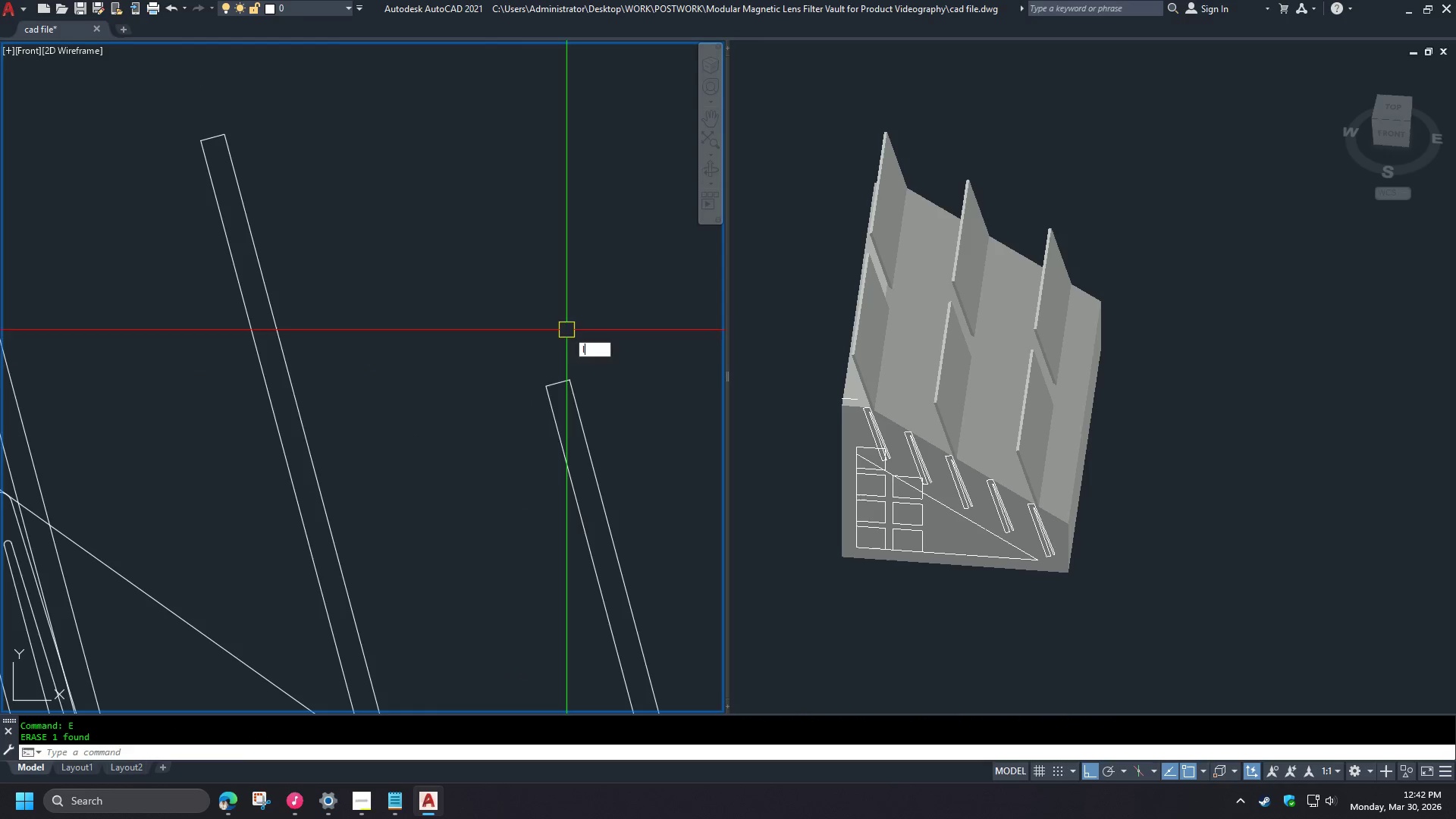 
key(Space)
 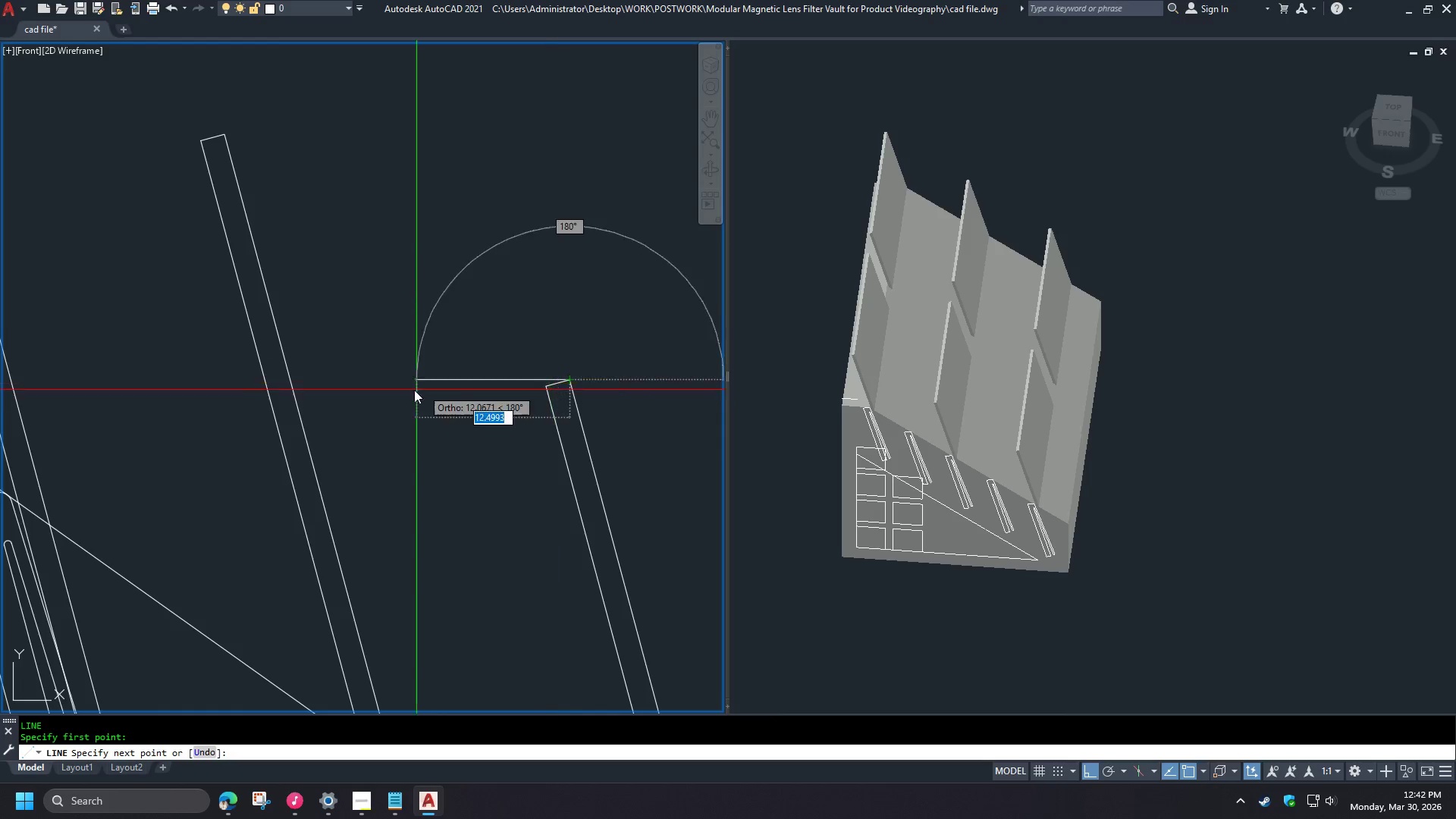 
left_click([343, 395])
 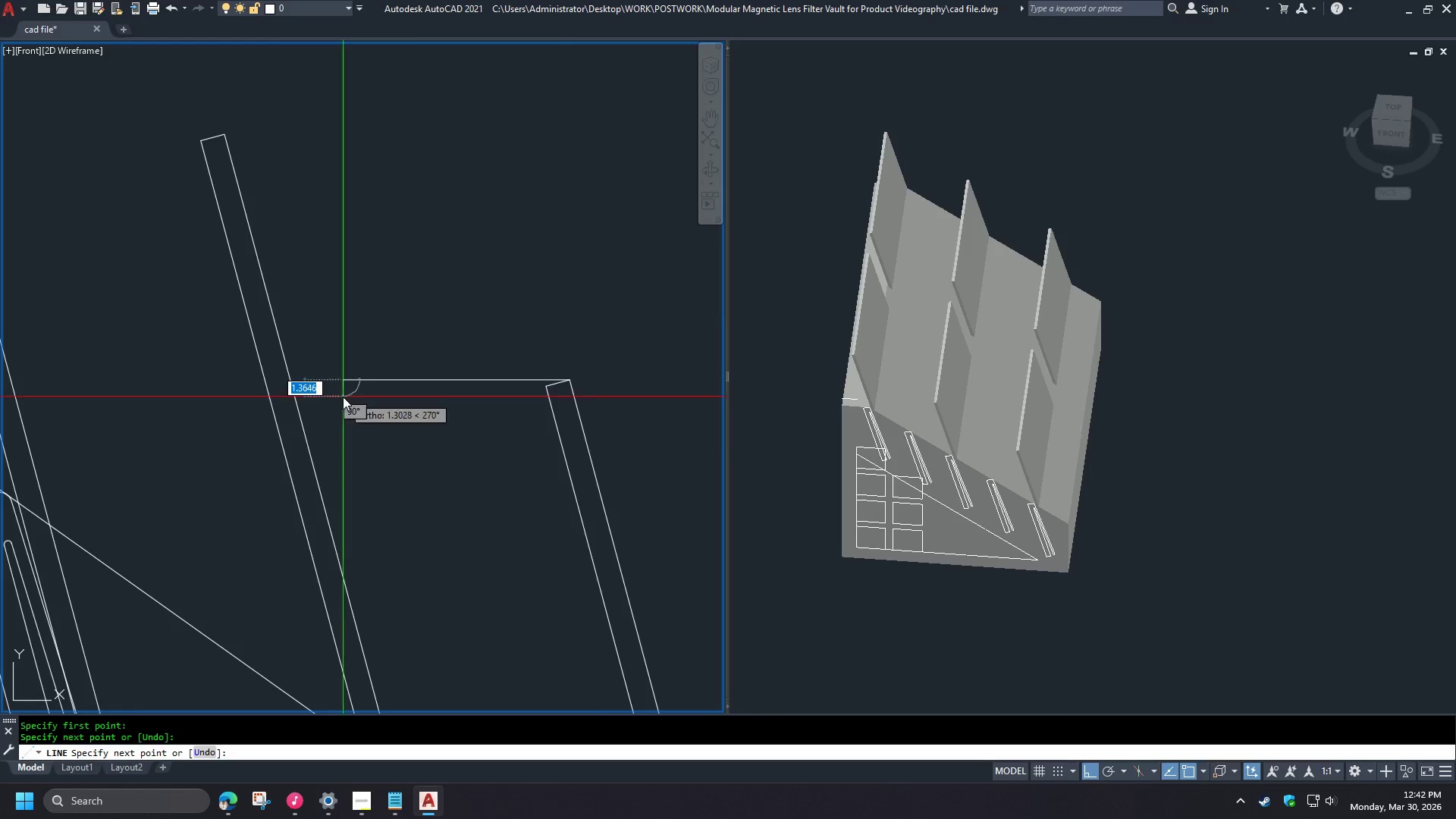 
type( ex )
 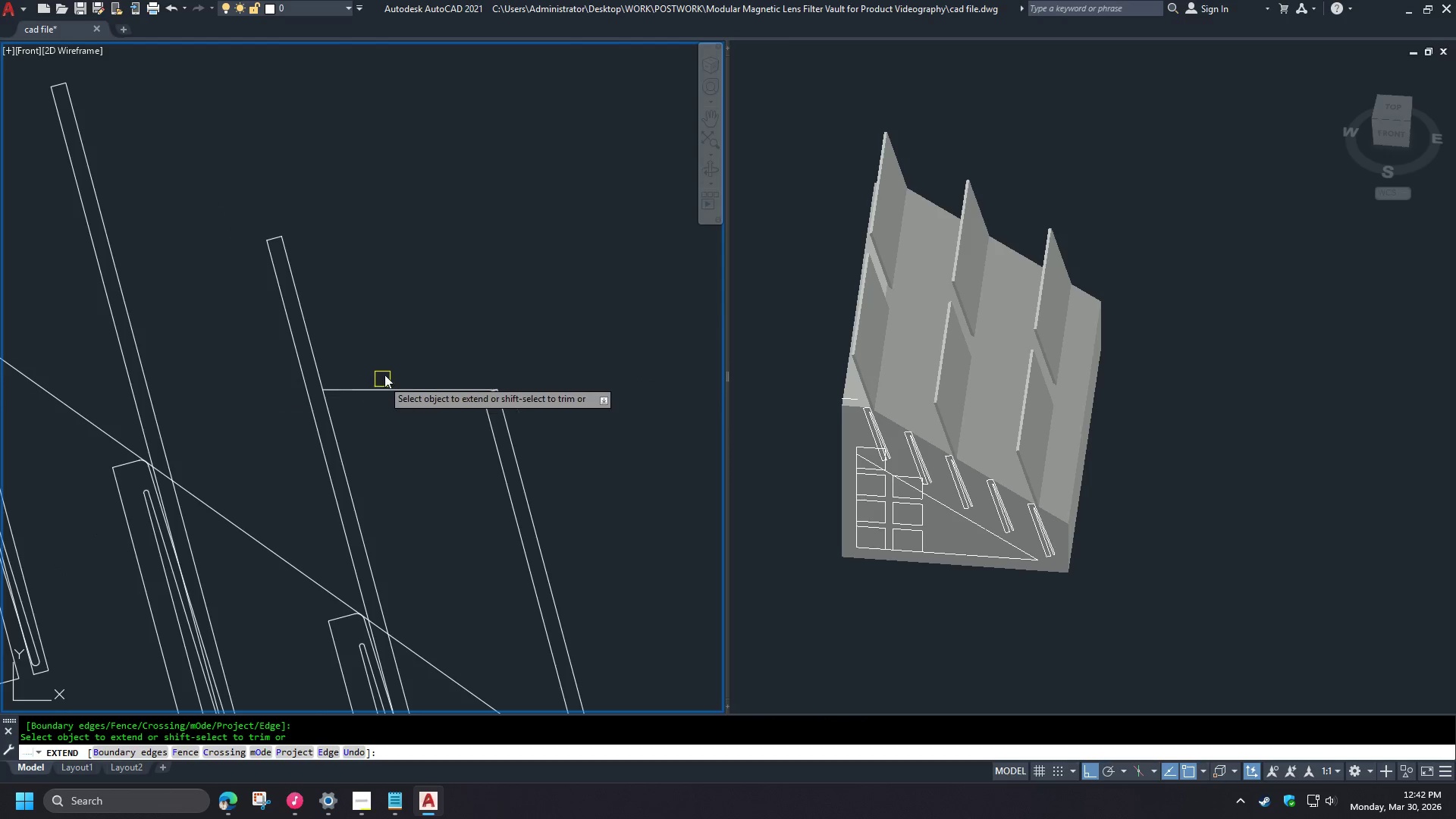 
scroll: coordinate [378, 407], scroll_direction: down, amount: 1.0
 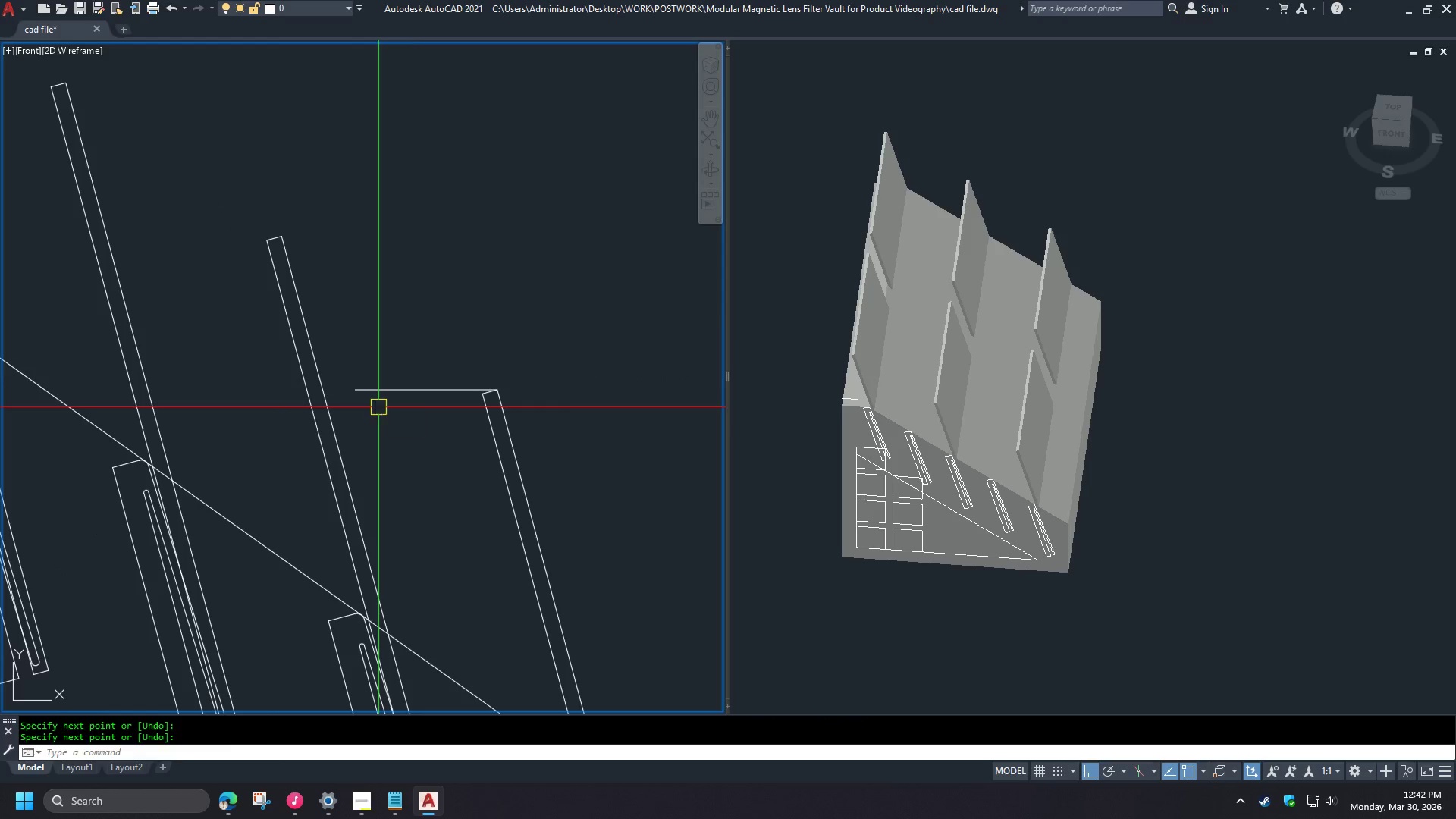 
key(Space)
 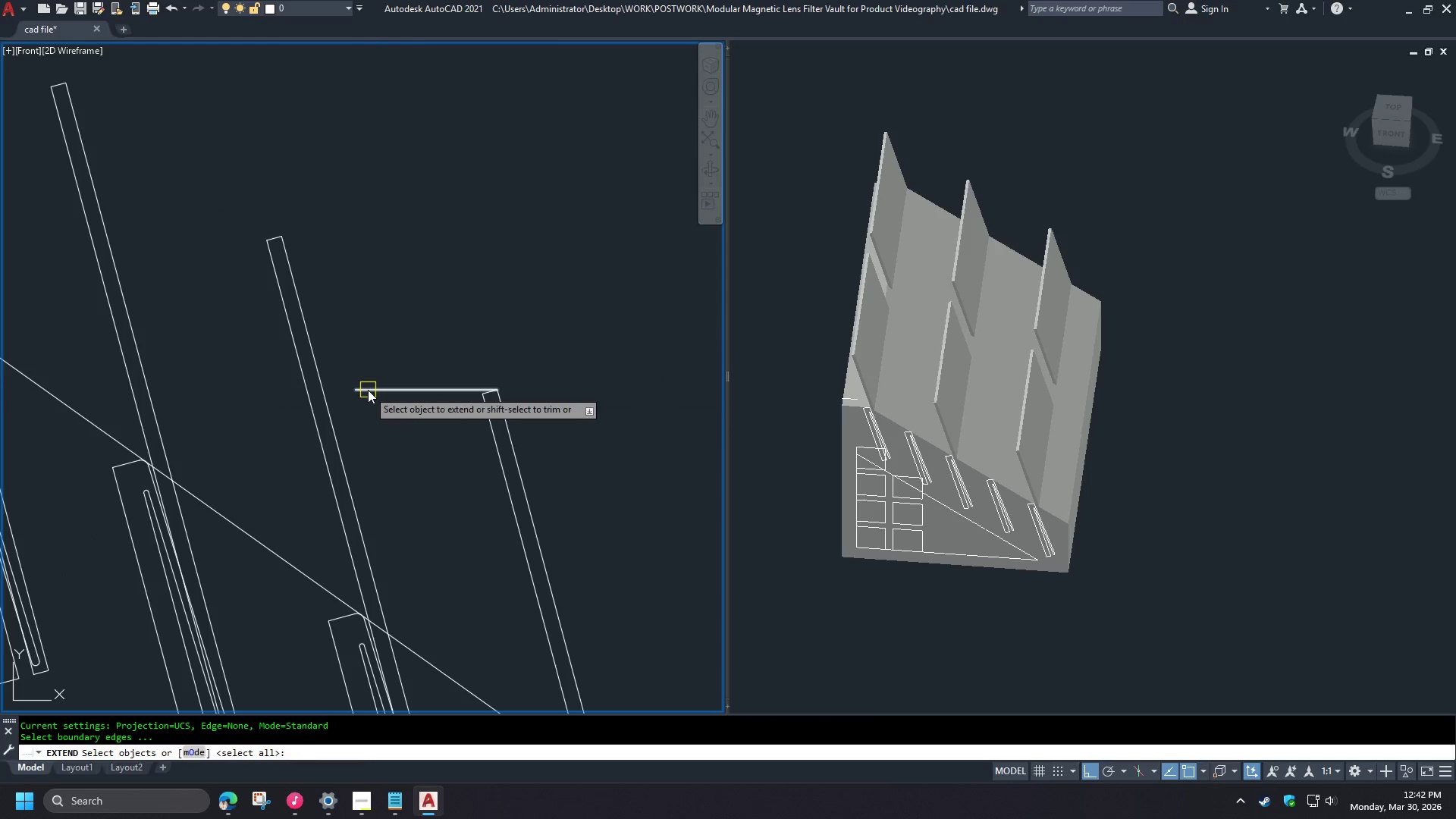 
left_click([368, 390])
 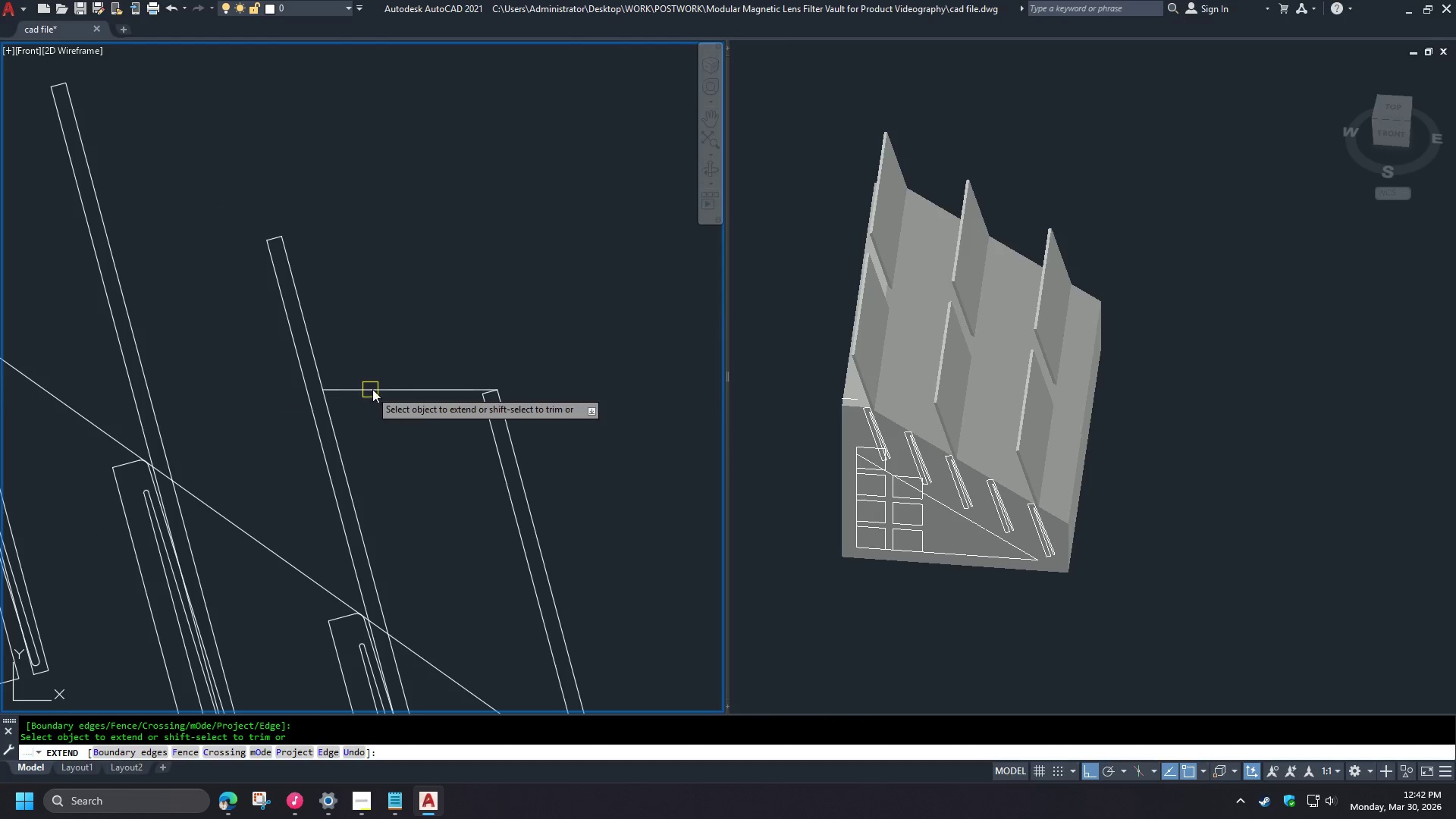 
key(Space)
 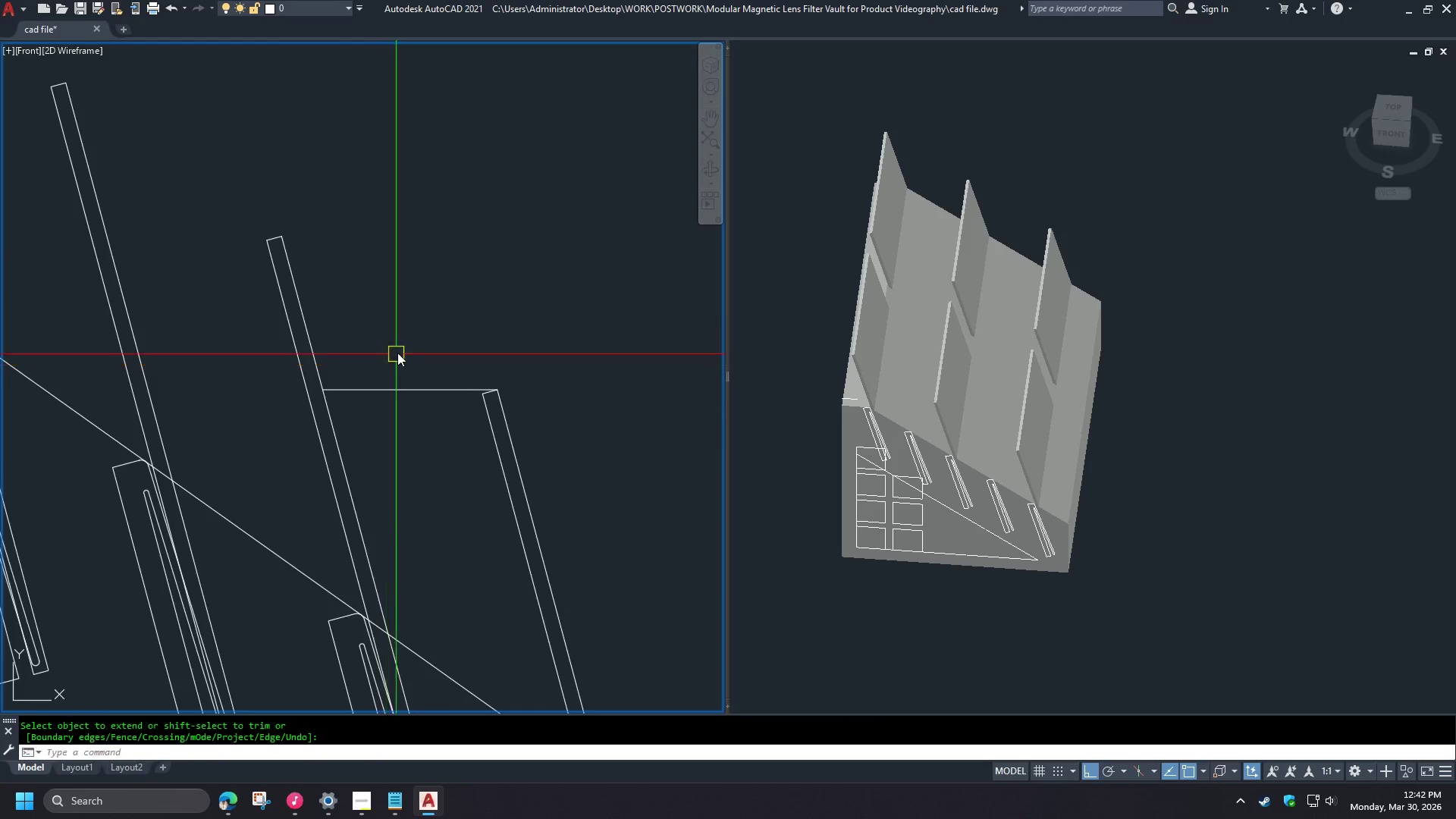 
left_click_drag(start_coordinate=[397, 331], to_coordinate=[378, 327])
 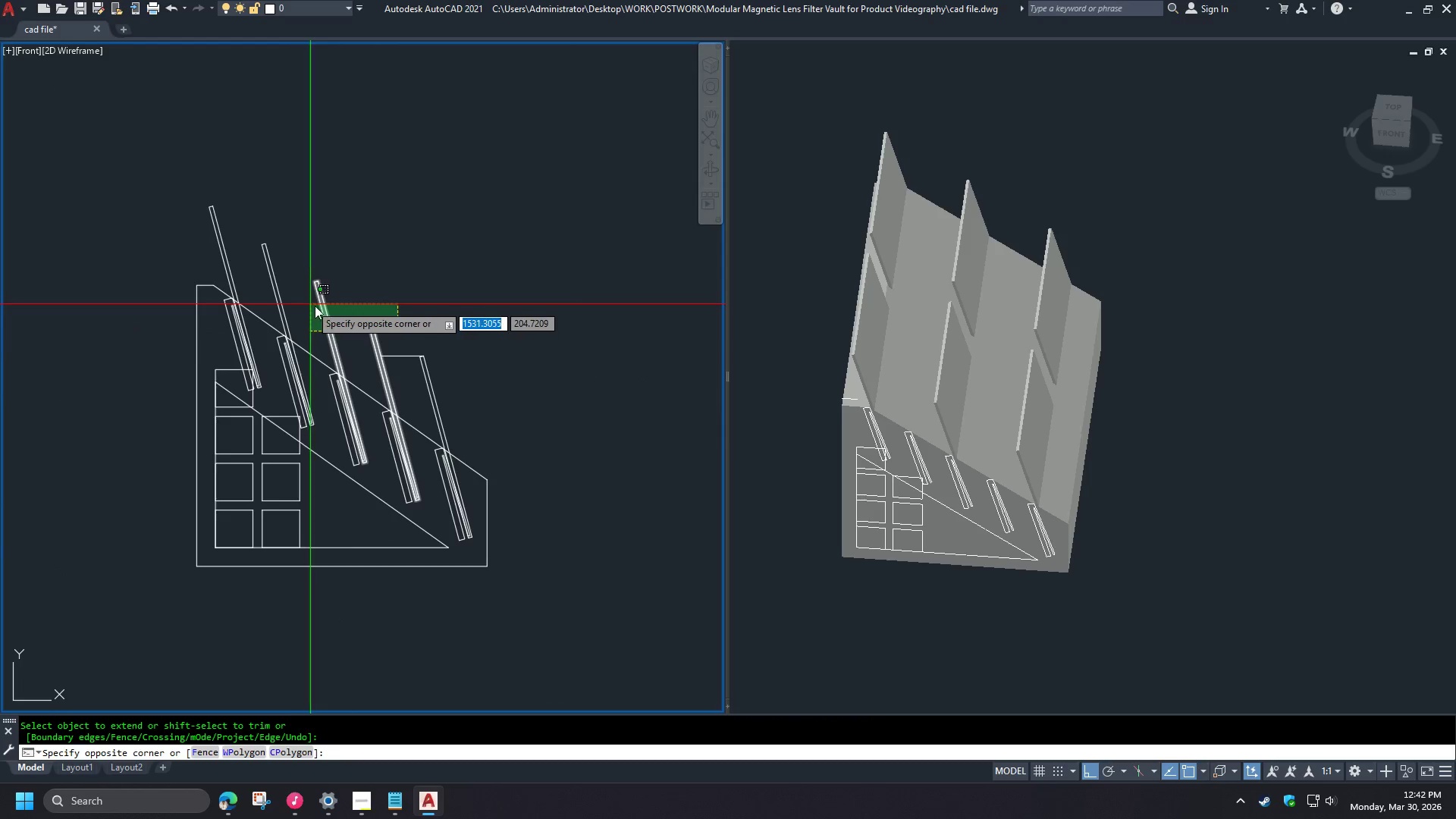 
scroll: coordinate [403, 344], scroll_direction: down, amount: 3.0
 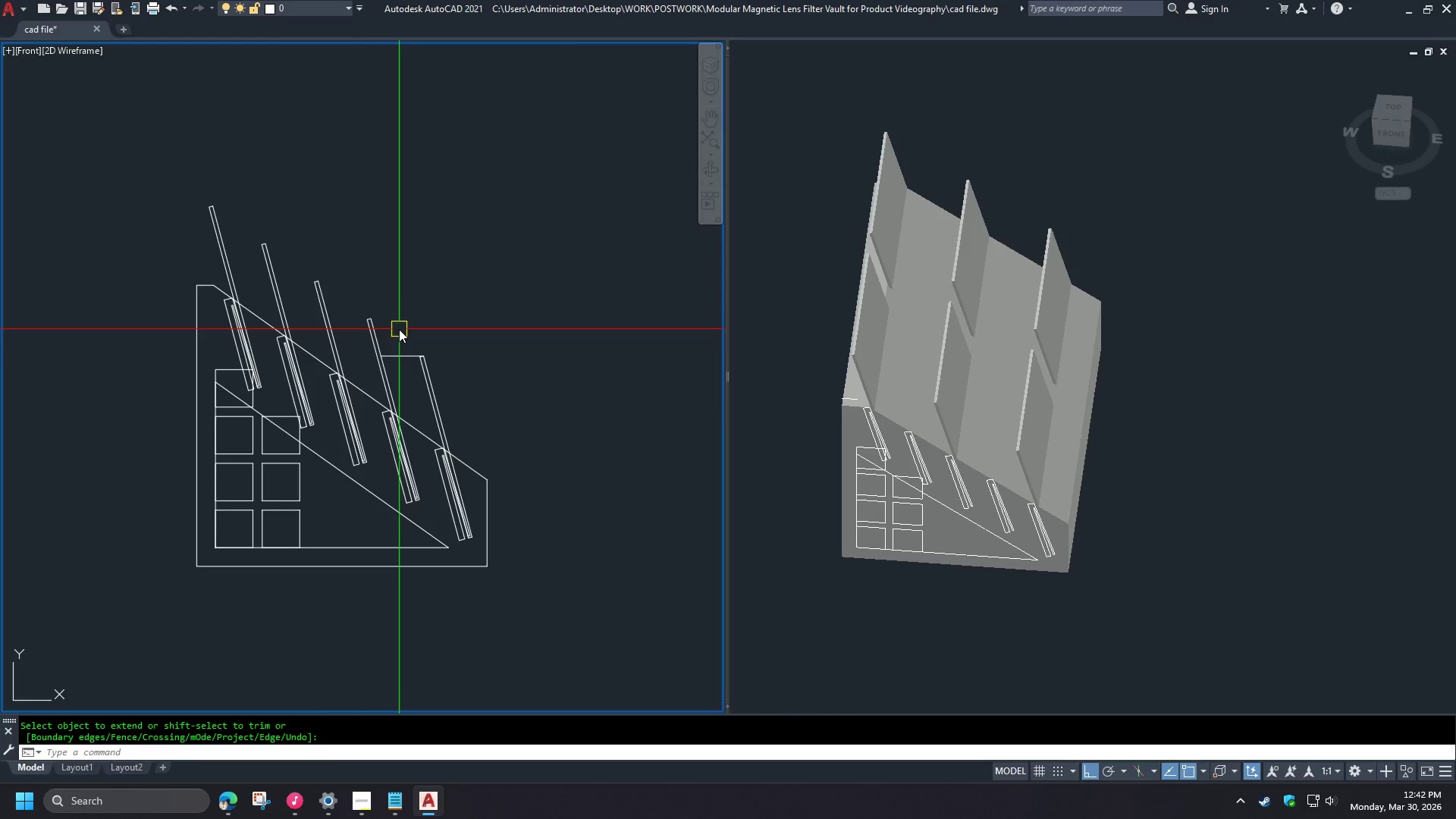 
left_click([318, 306])
 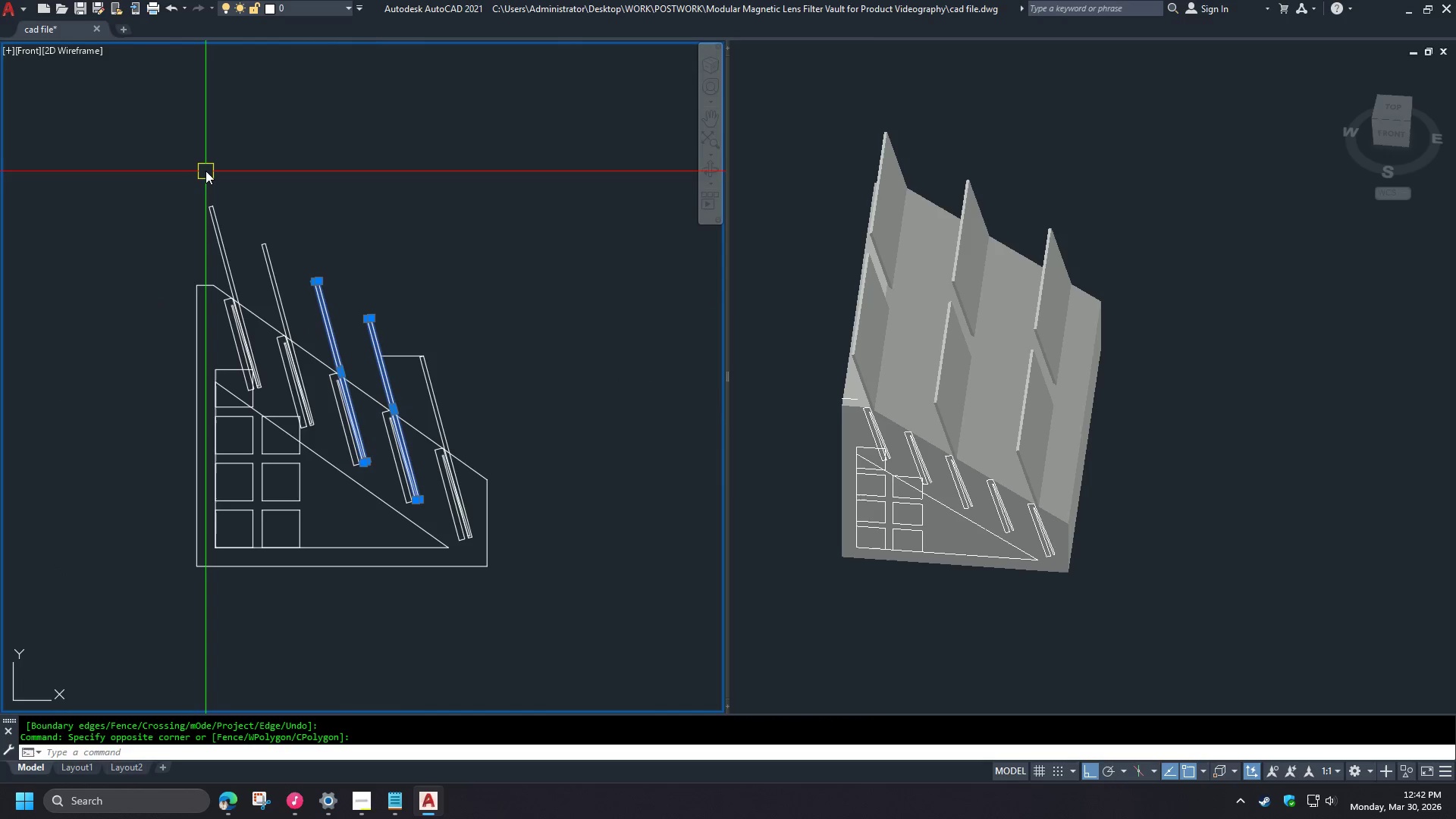 
left_click([206, 169])
 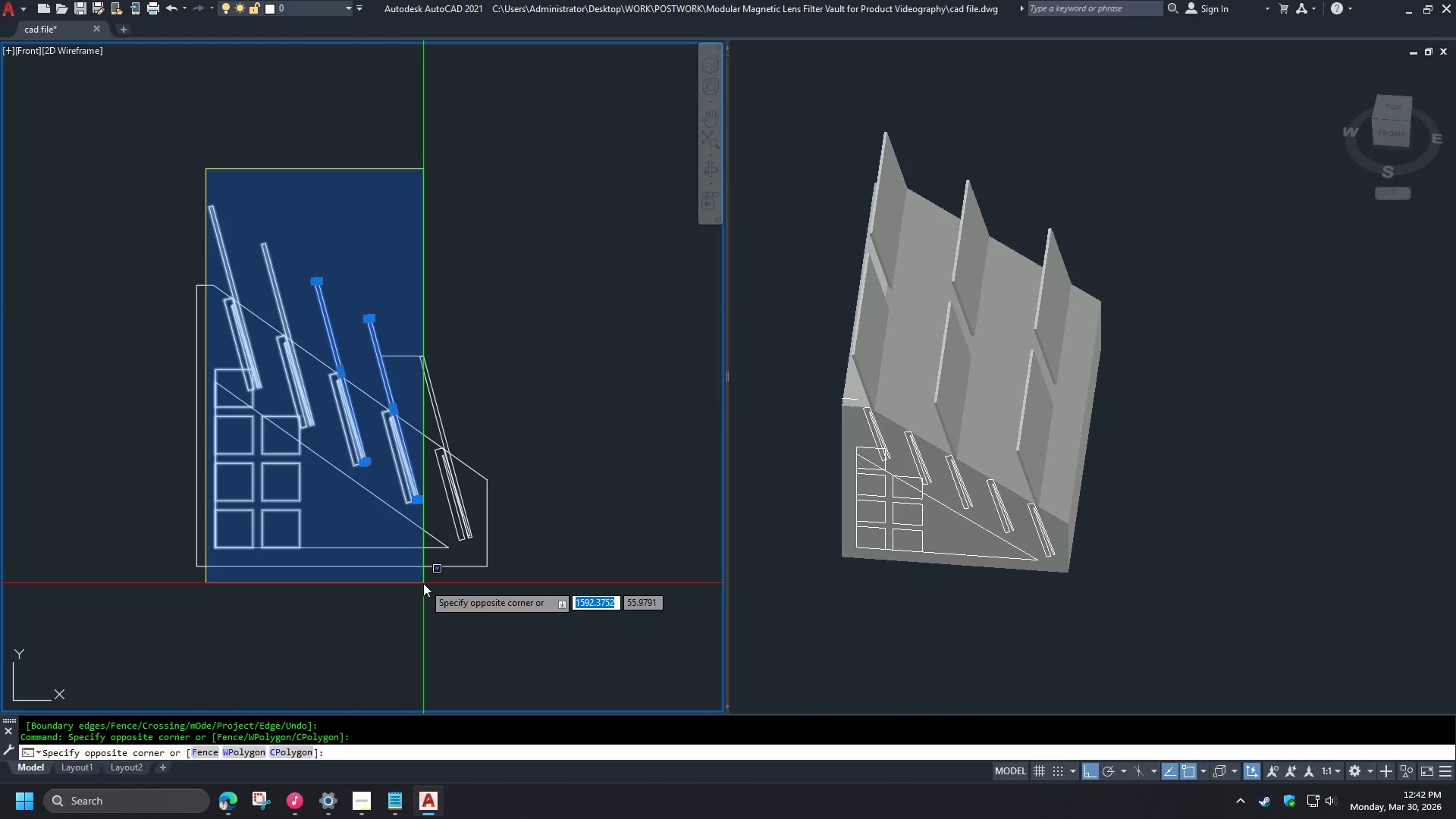 
left_click([425, 585])
 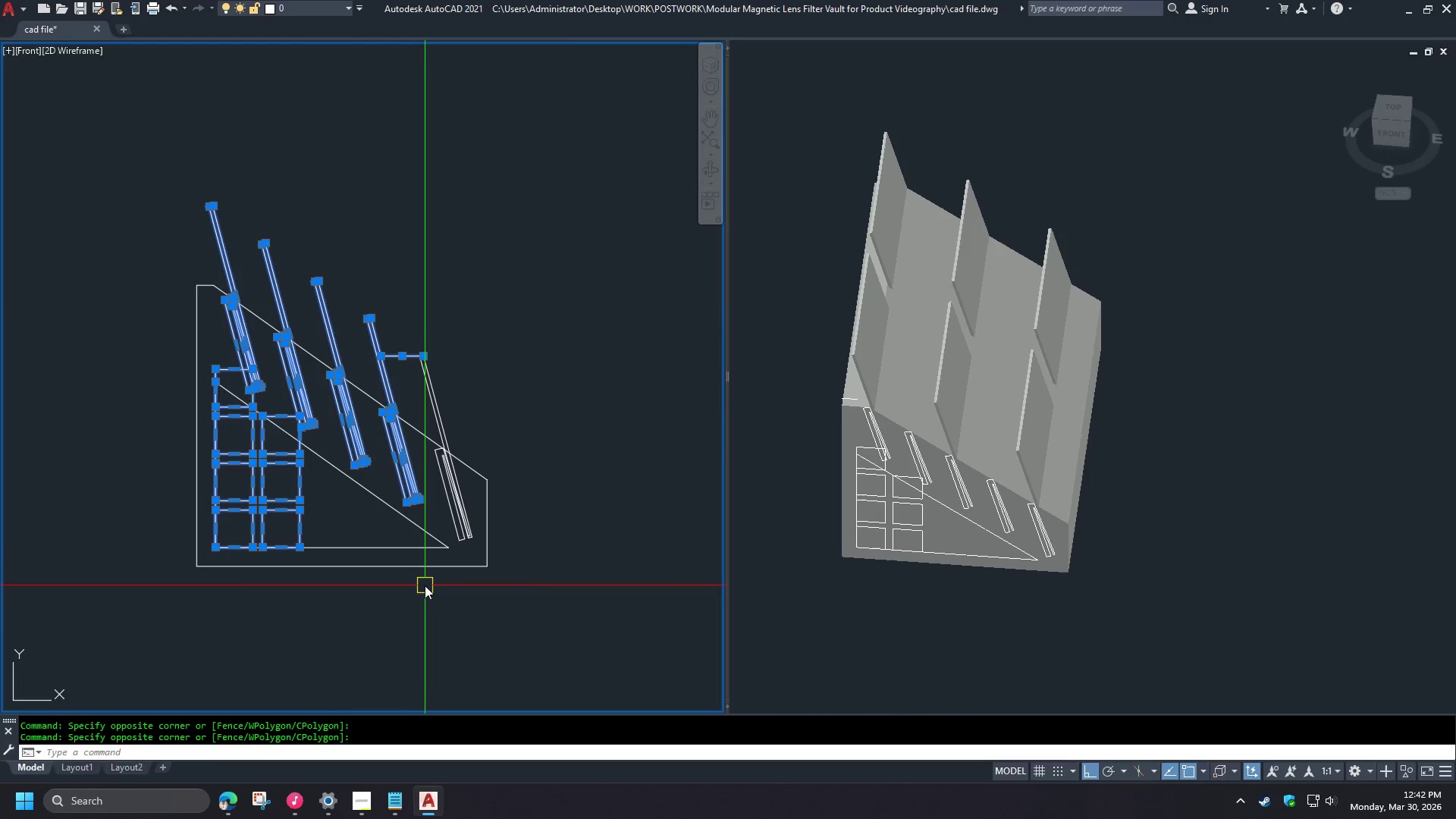 
key(E)
 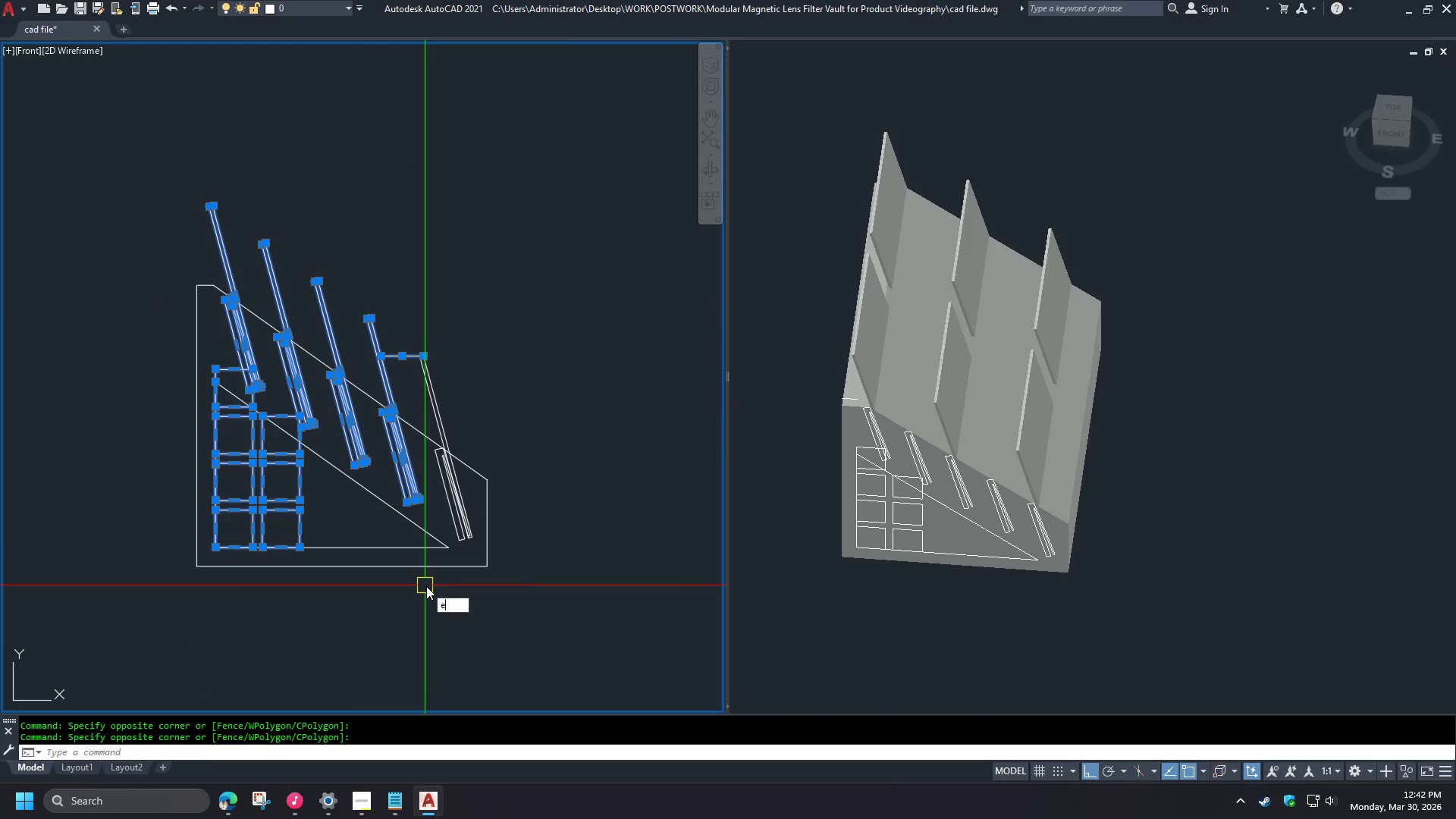 
key(Space)
 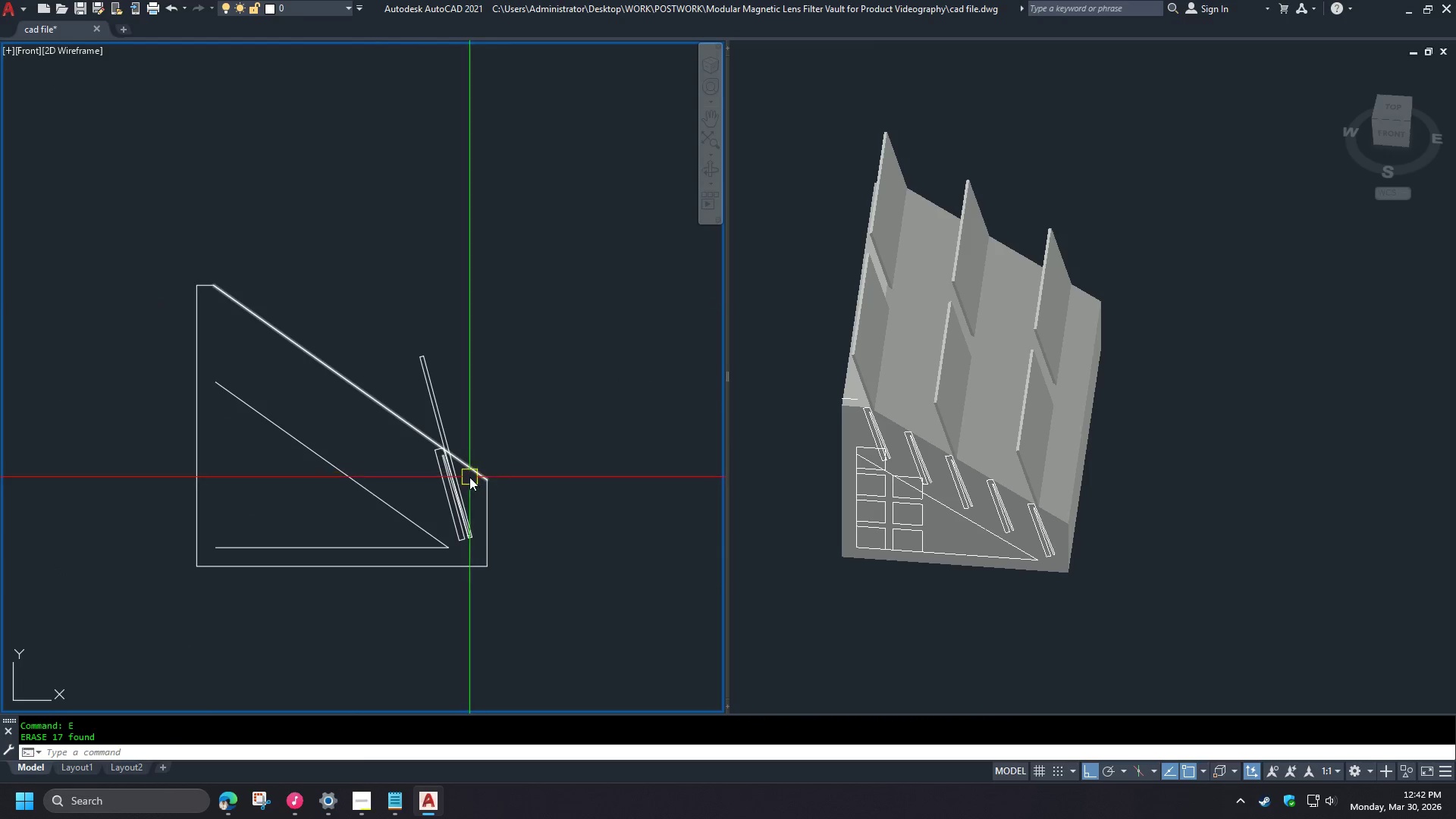 
key(Control+Z)
 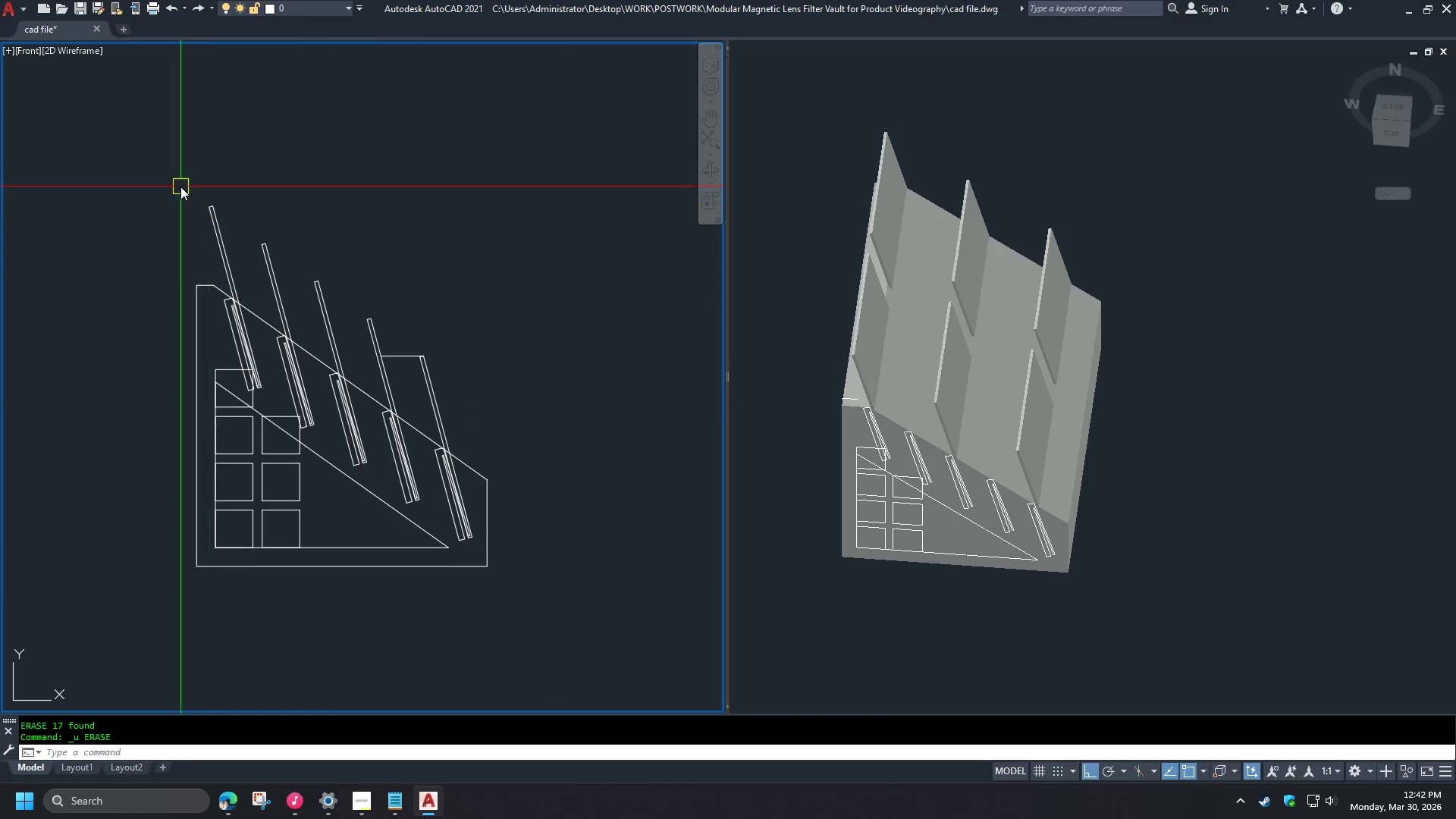 
left_click_drag(start_coordinate=[179, 177], to_coordinate=[183, 179])
 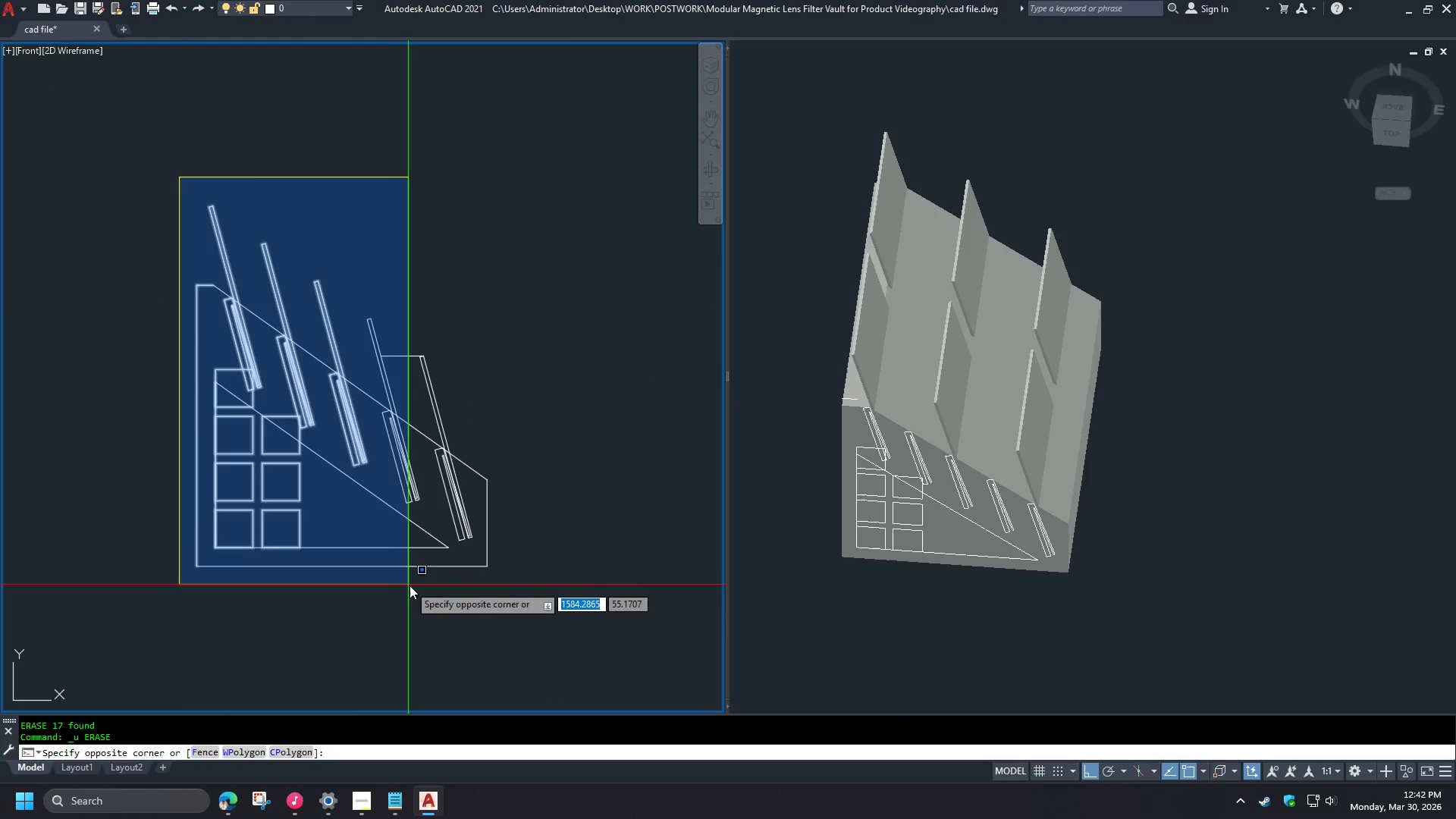 
left_click([2, 321])
 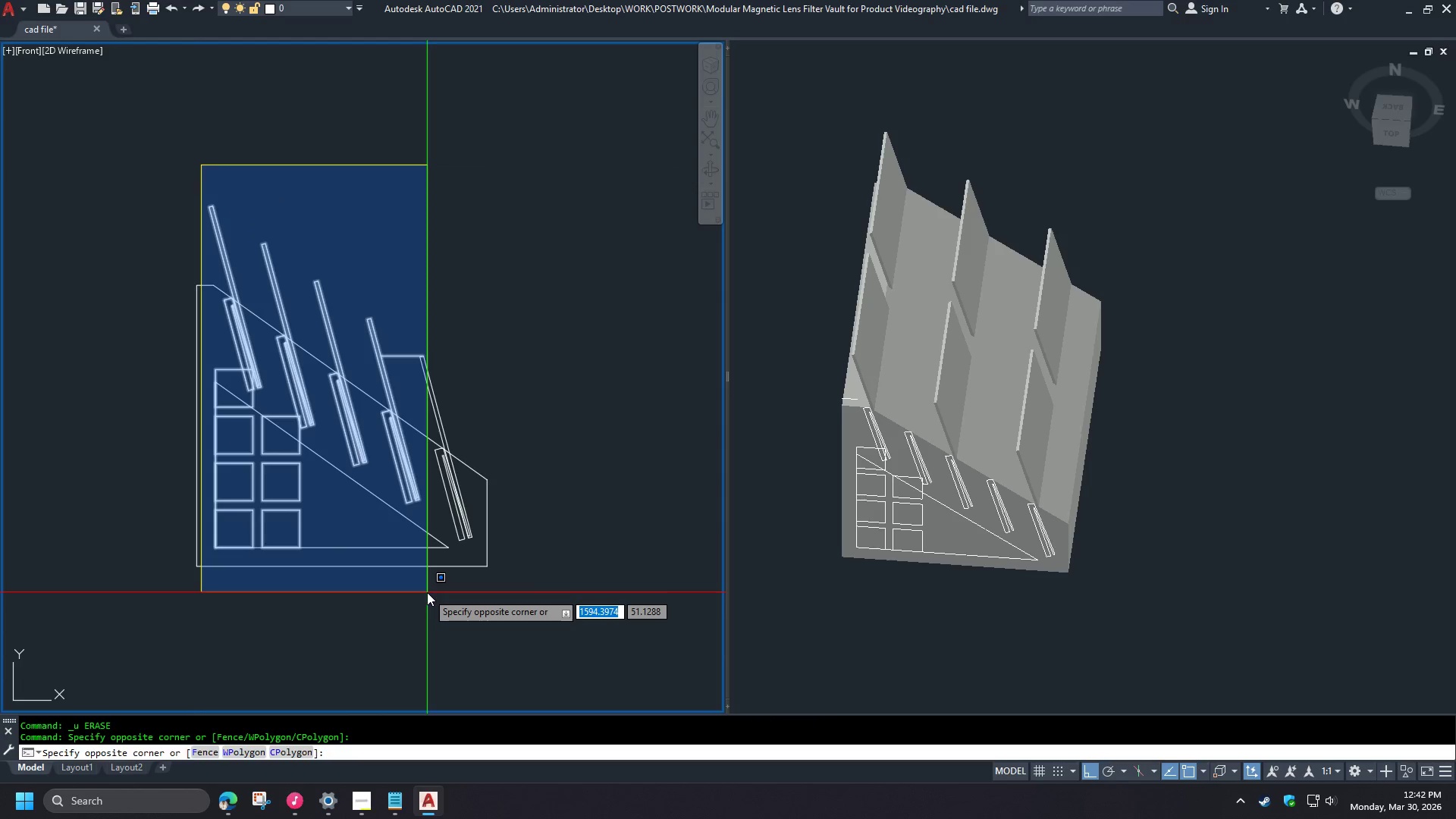 
left_click([422, 592])
 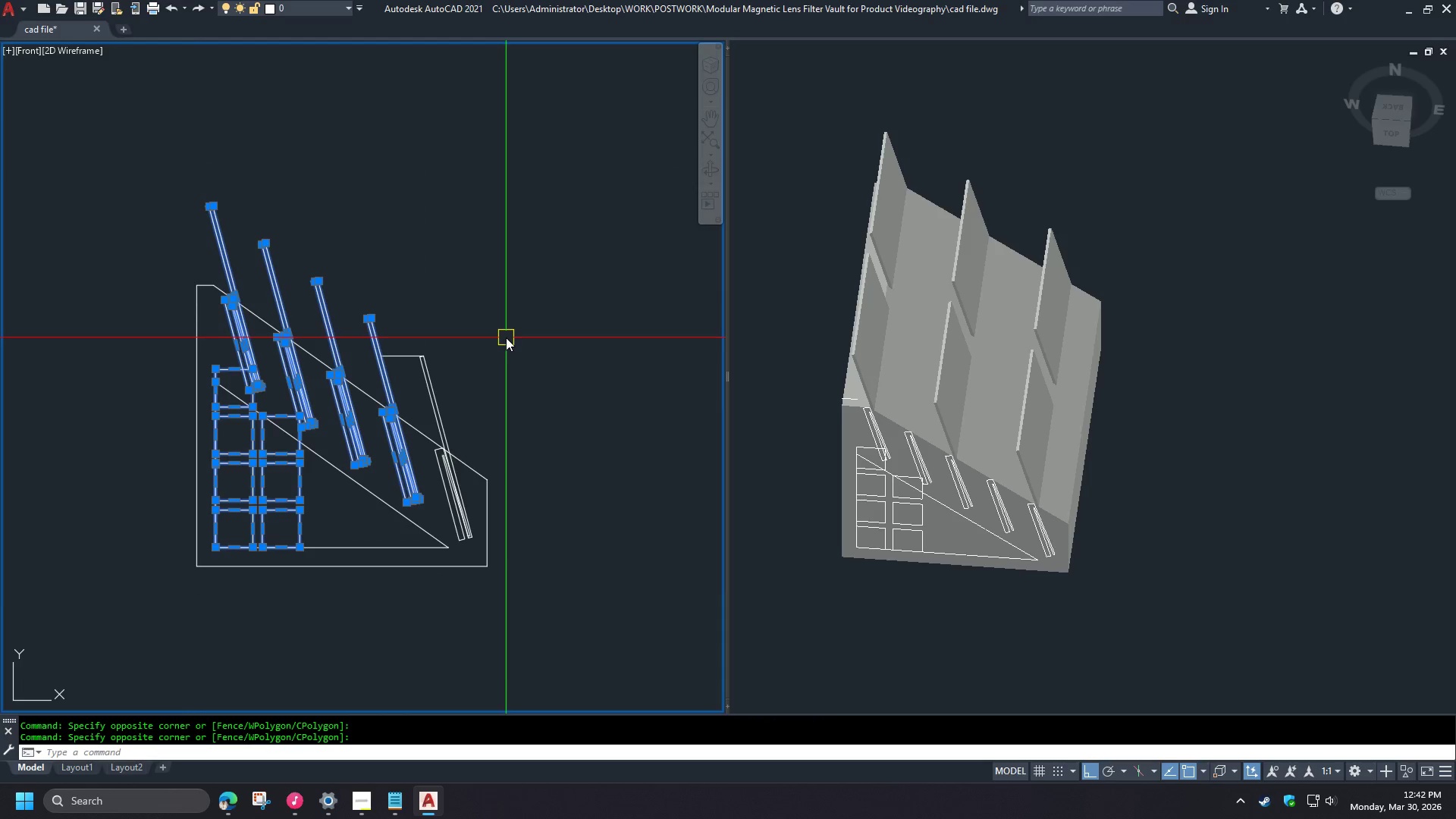 
key(E)
 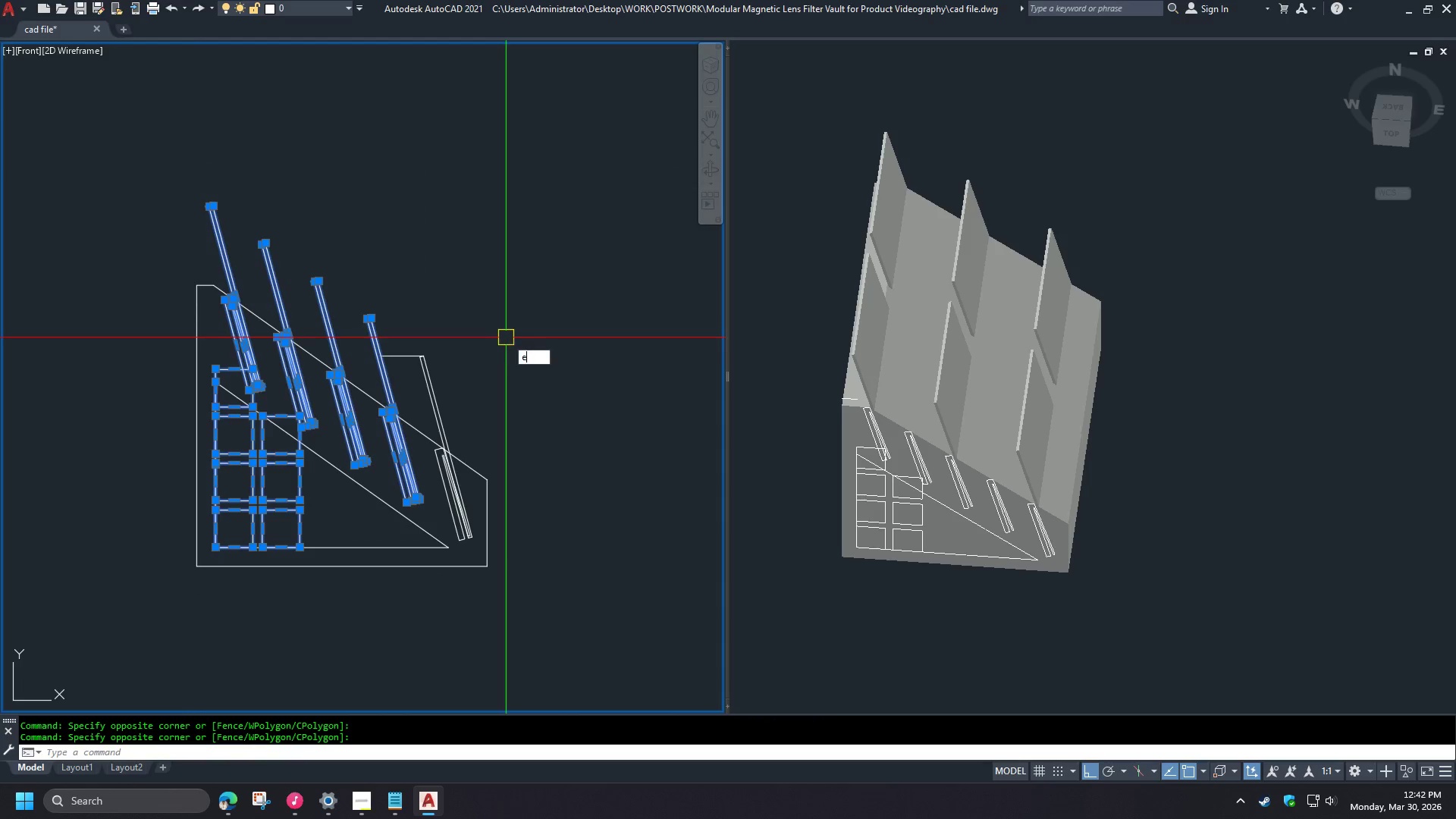 
key(Space)
 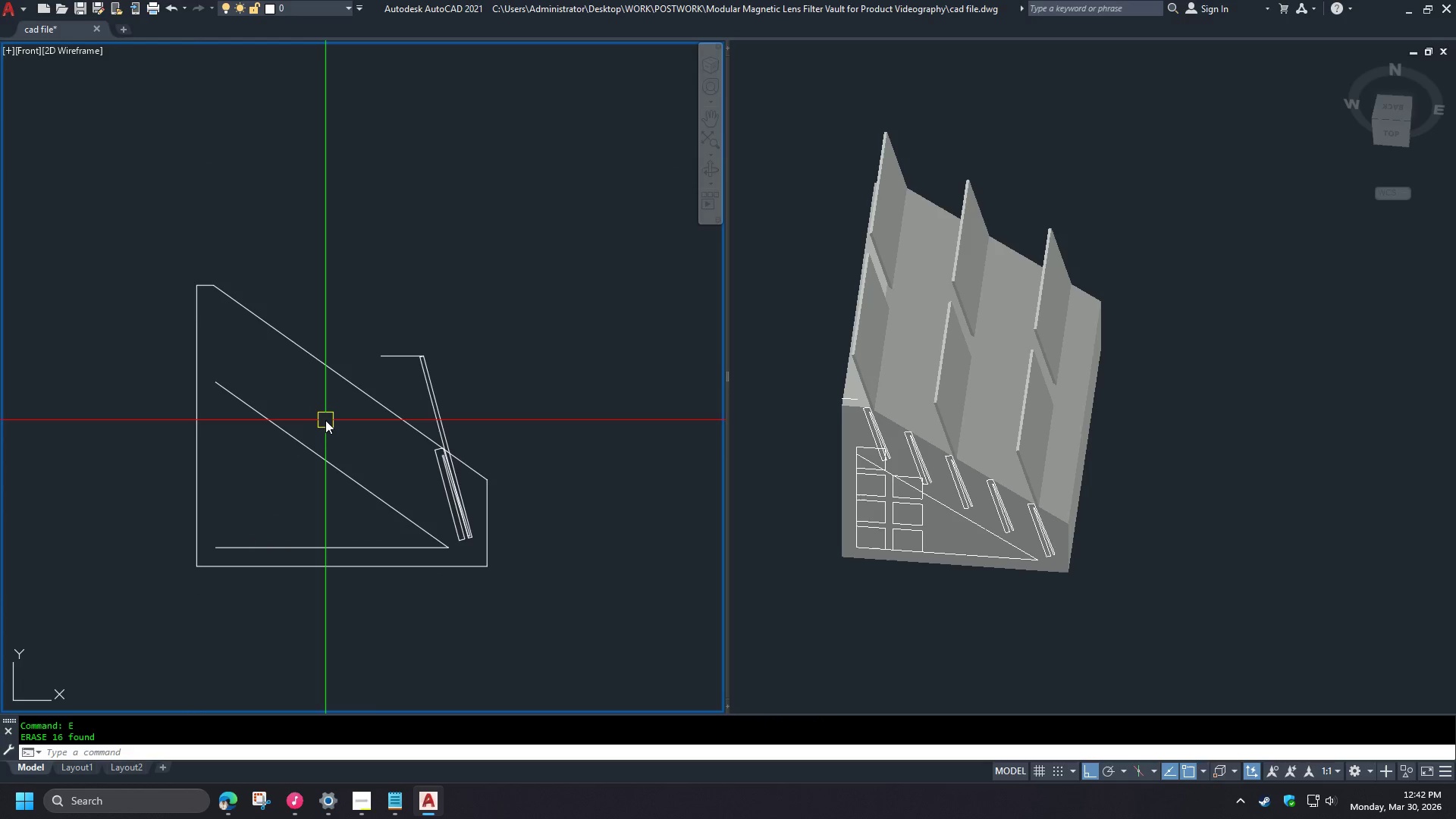 
key(Control+Z)
 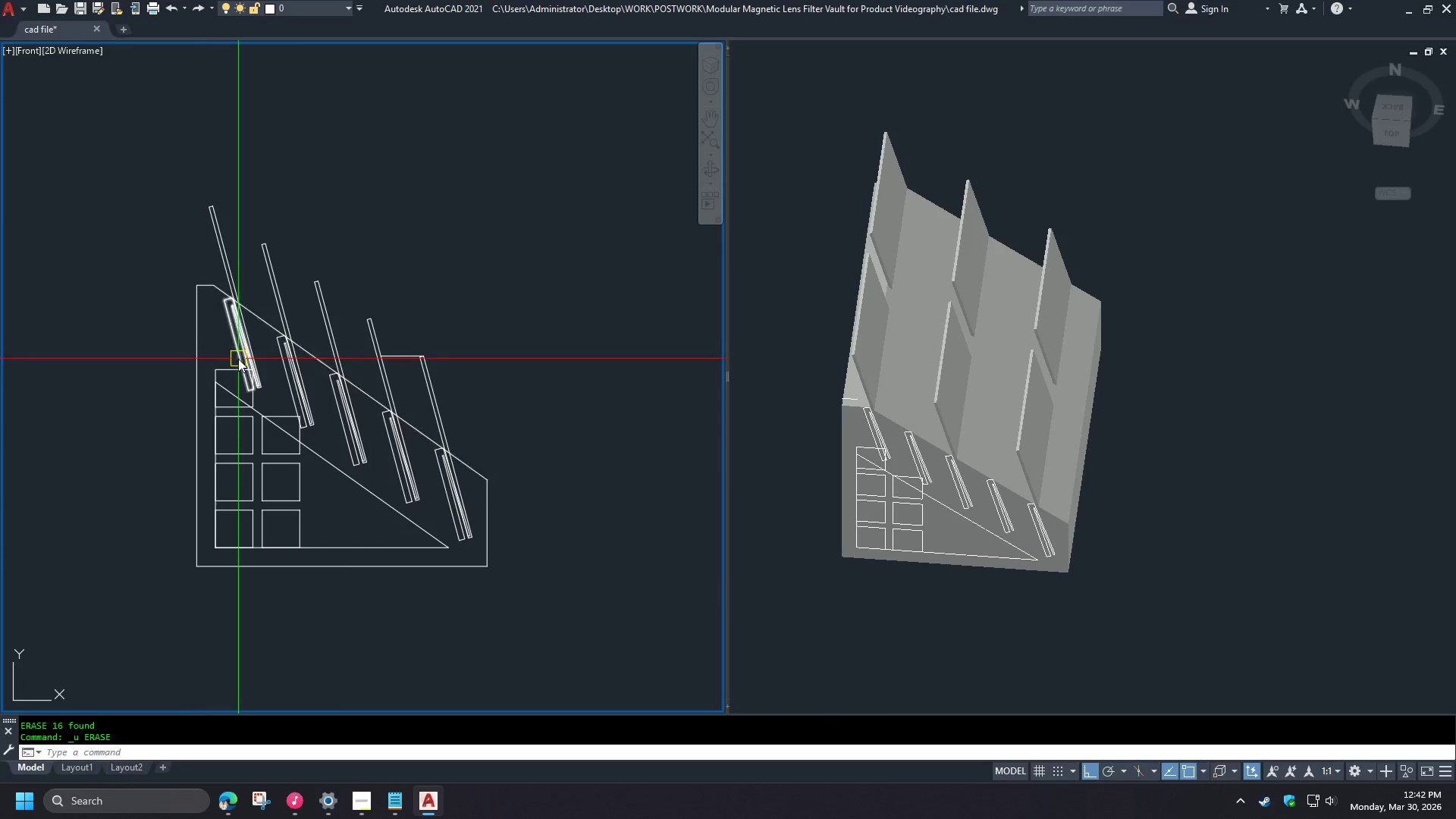 
scroll: coordinate [217, 376], scroll_direction: up, amount: 2.0
 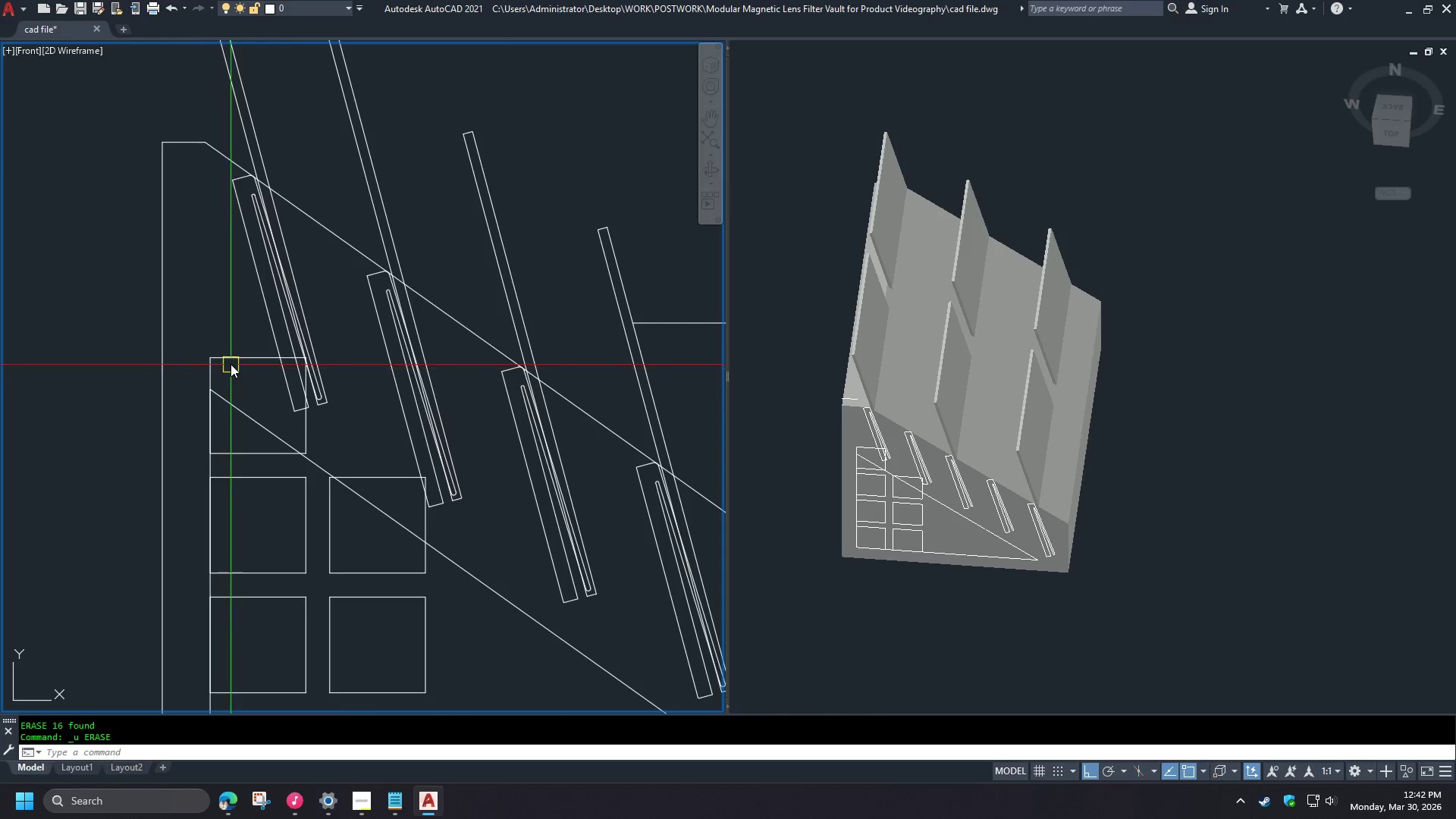 
left_click([231, 360])
 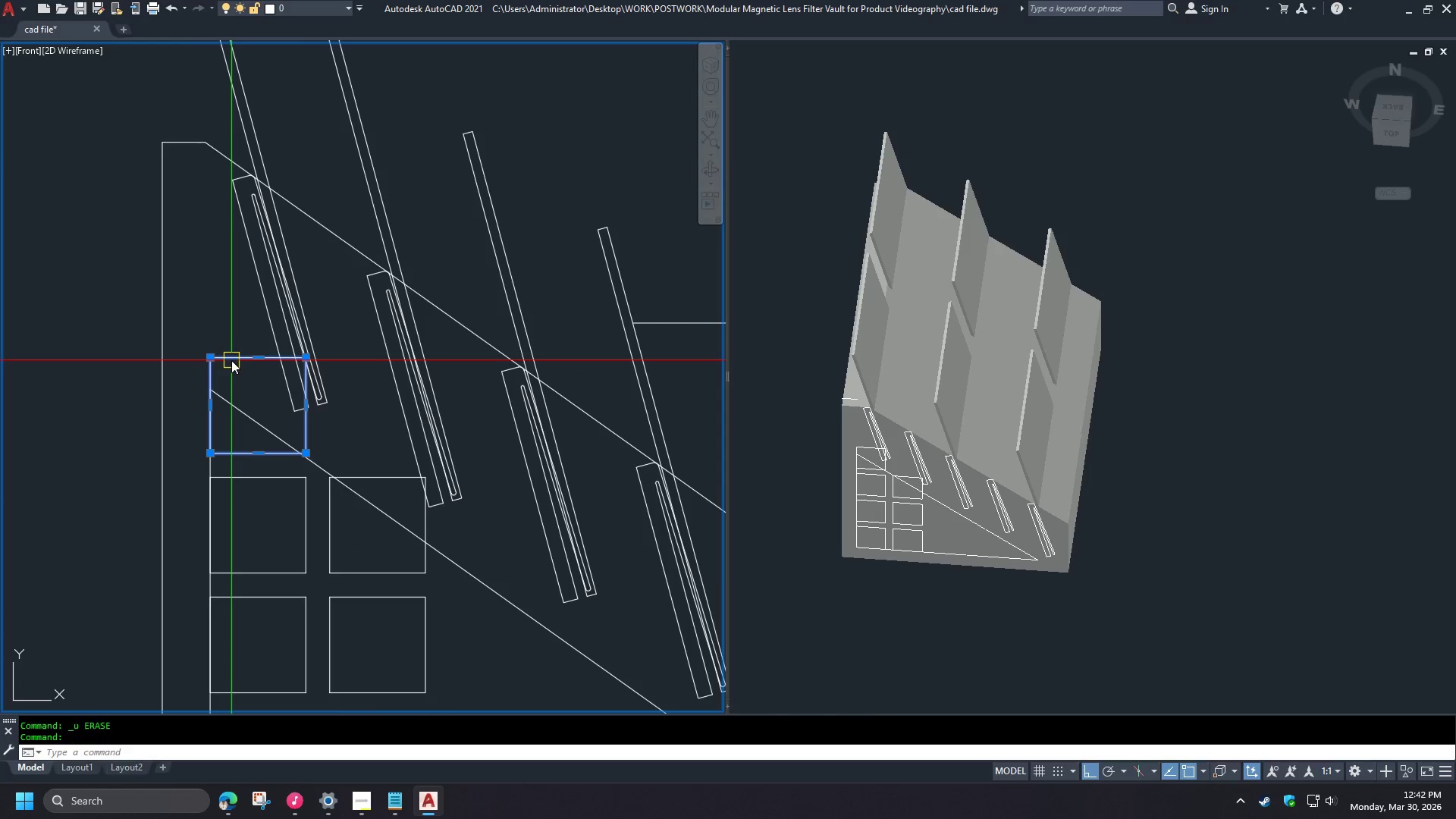 
key(E)
 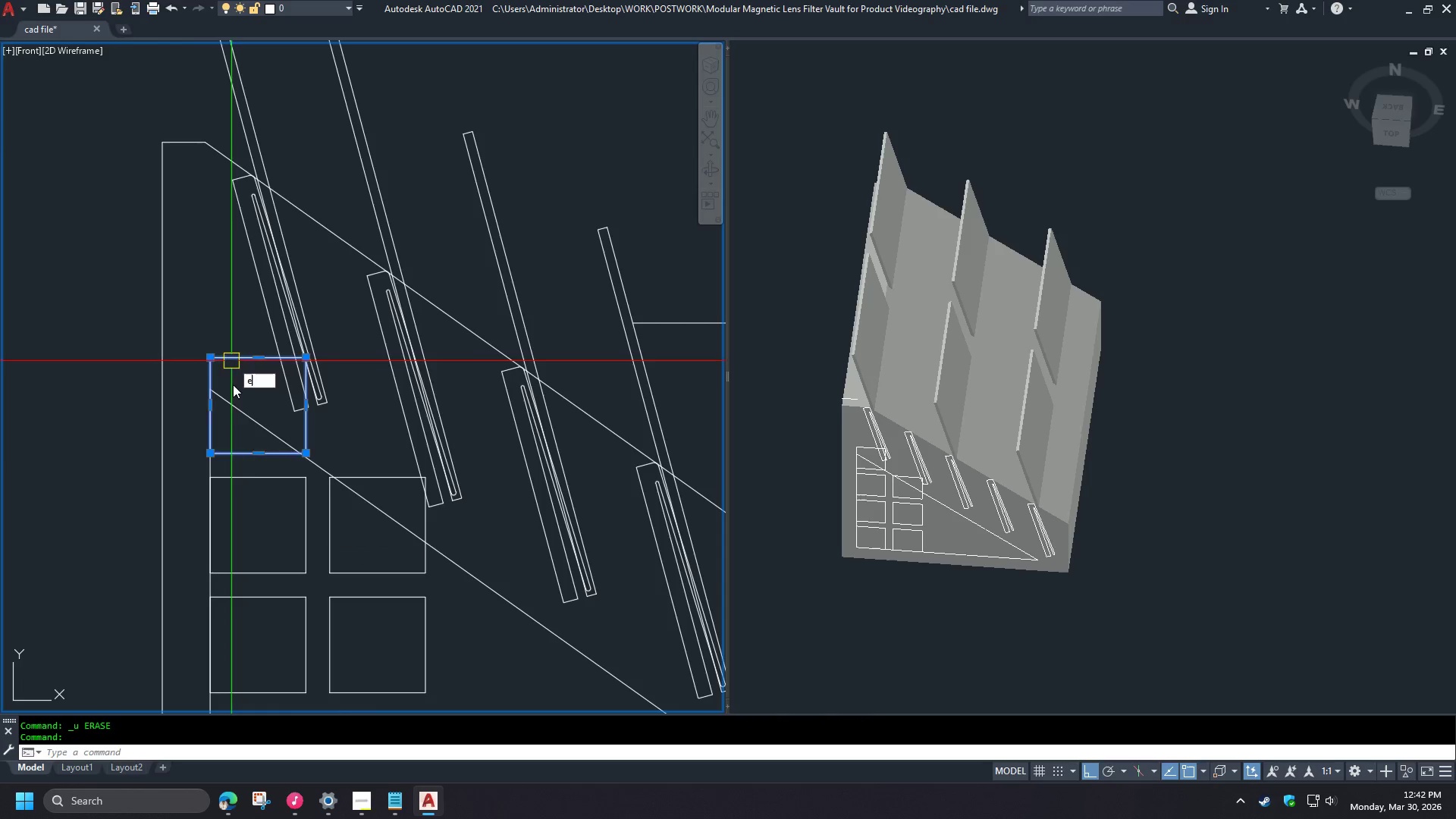 
key(Space)
 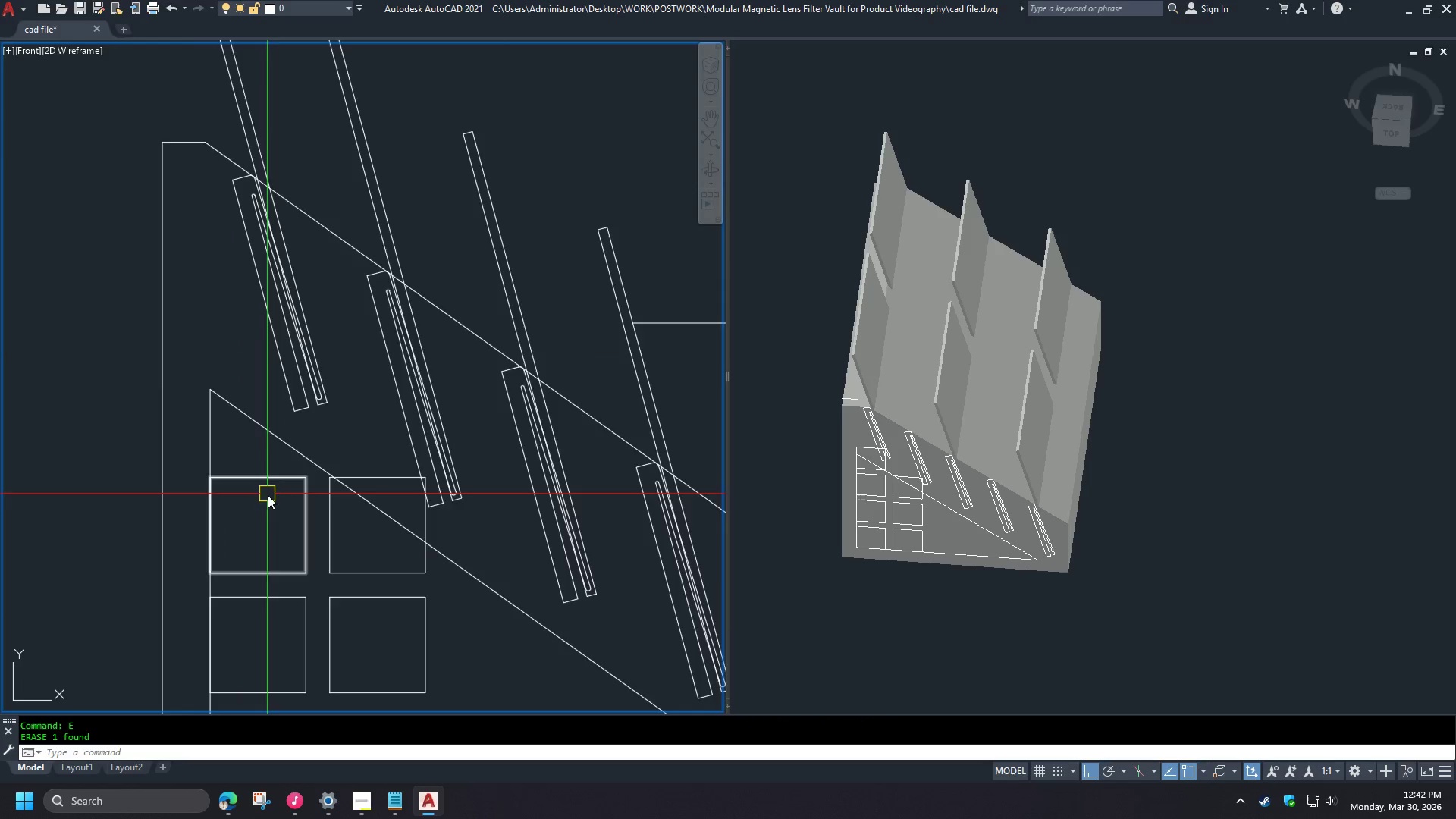 
scroll: coordinate [284, 513], scroll_direction: down, amount: 1.0
 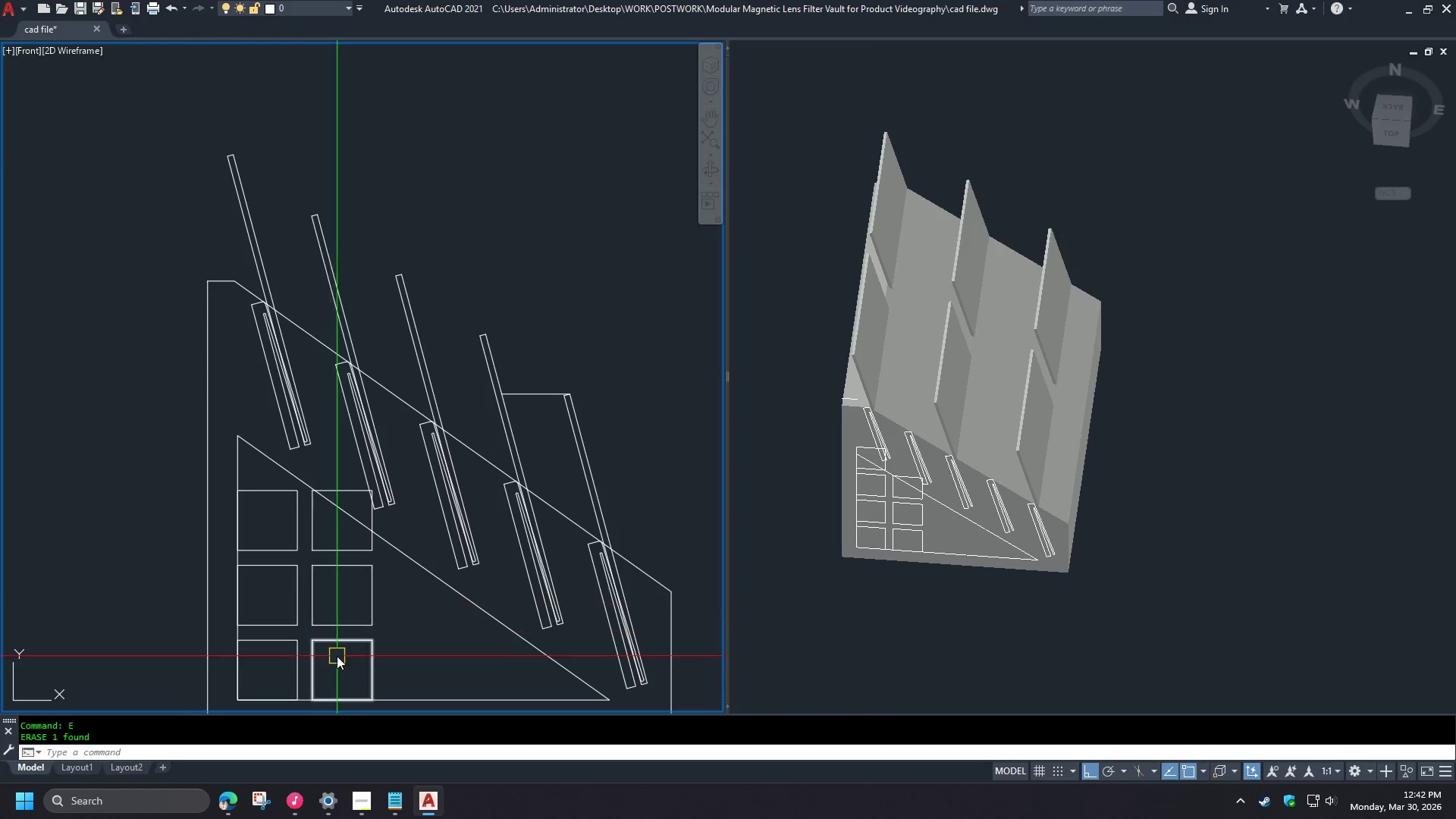 
left_click_drag(start_coordinate=[334, 665], to_coordinate=[330, 662])
 